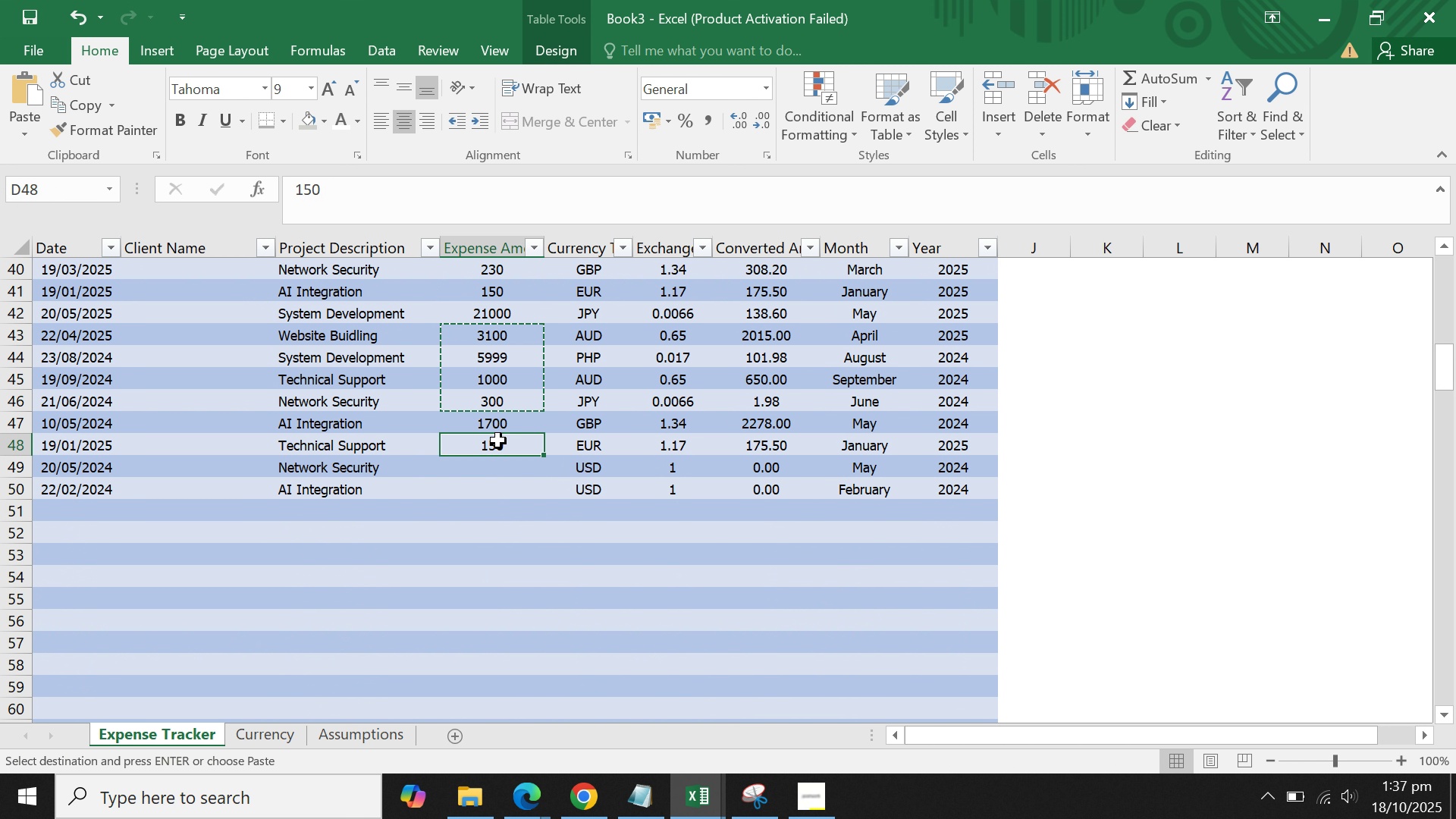 
key(Control+V)
 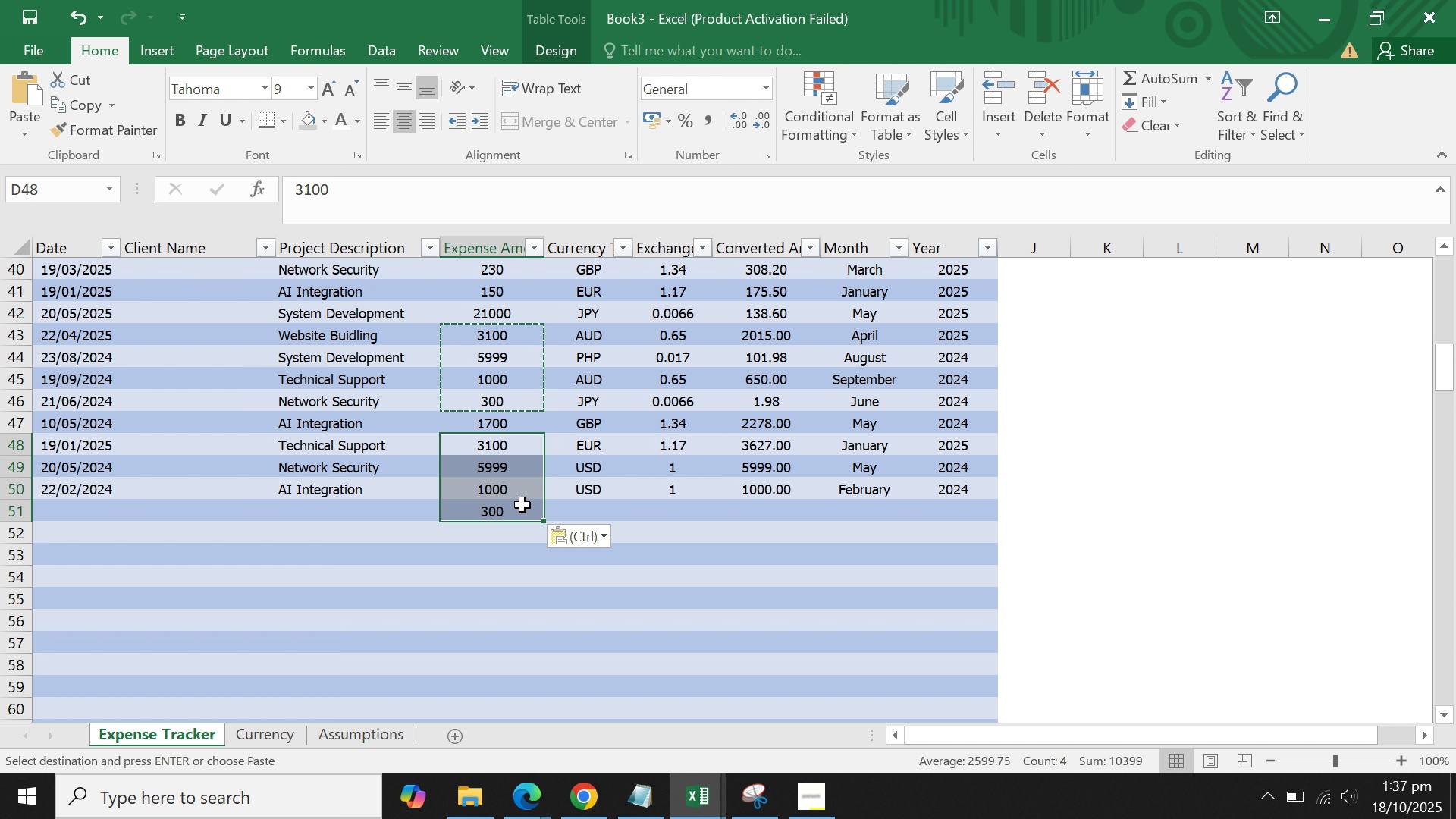 
left_click([522, 506])
 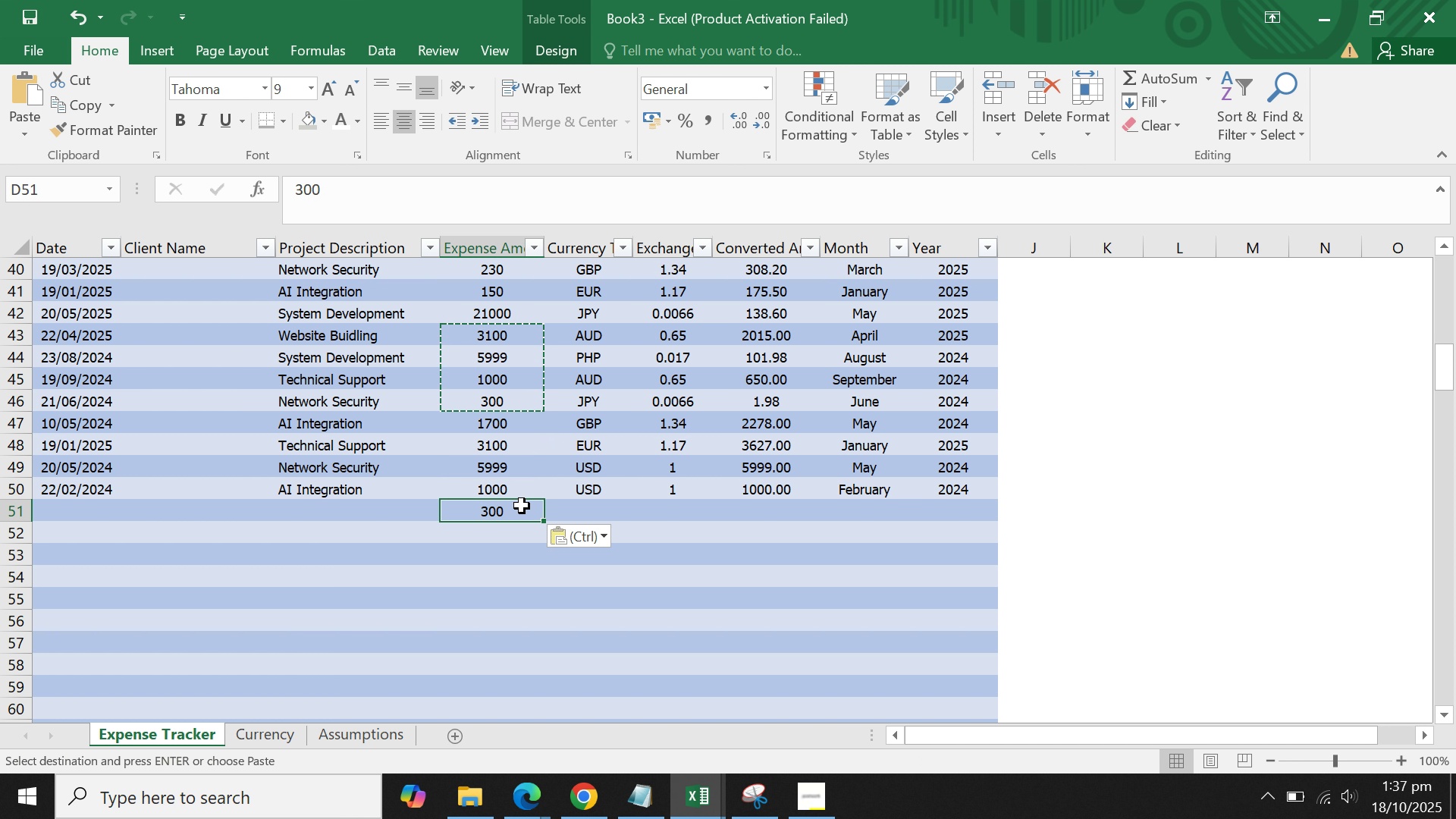 
key(Backspace)
 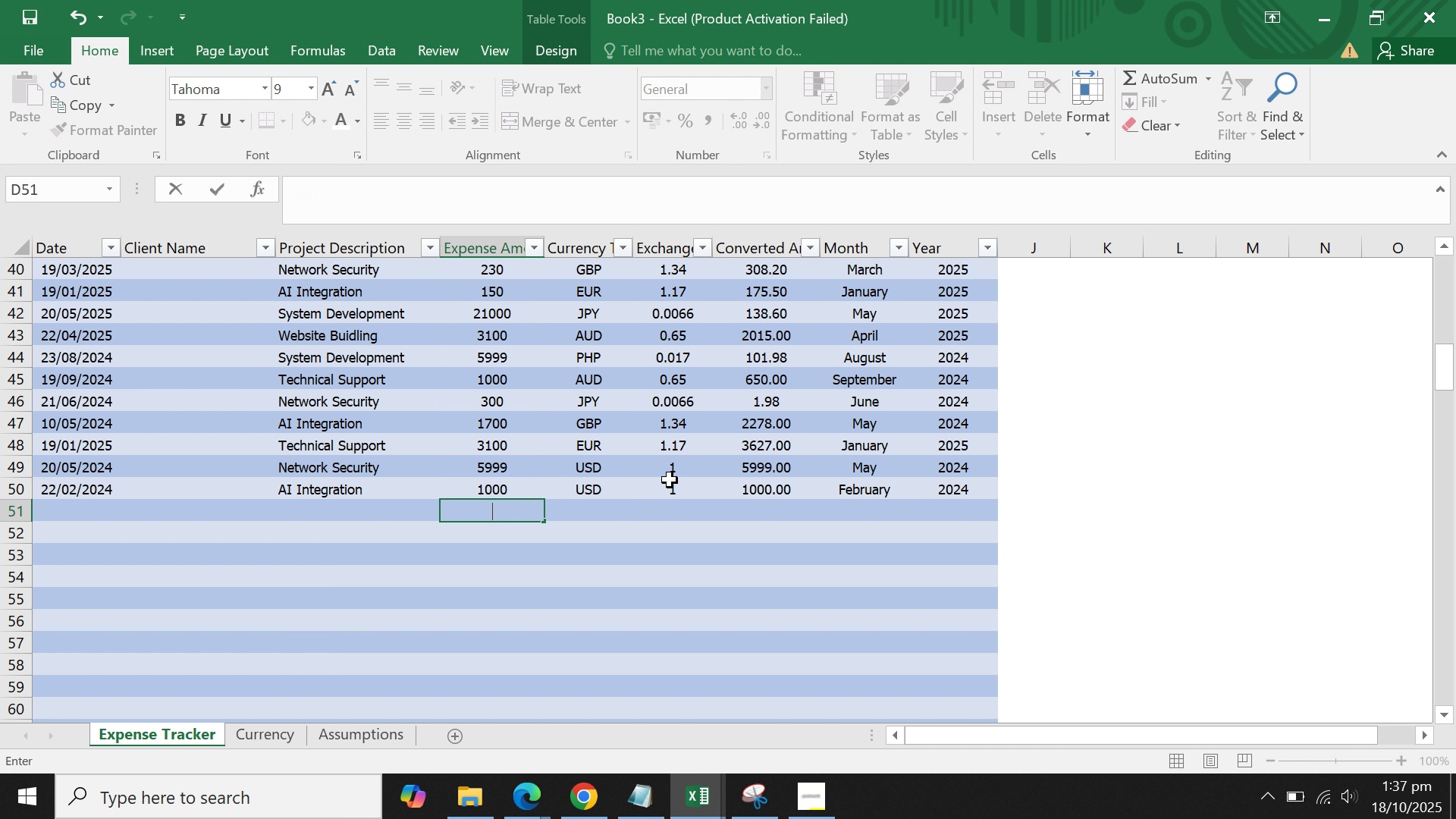 
left_click([670, 480])
 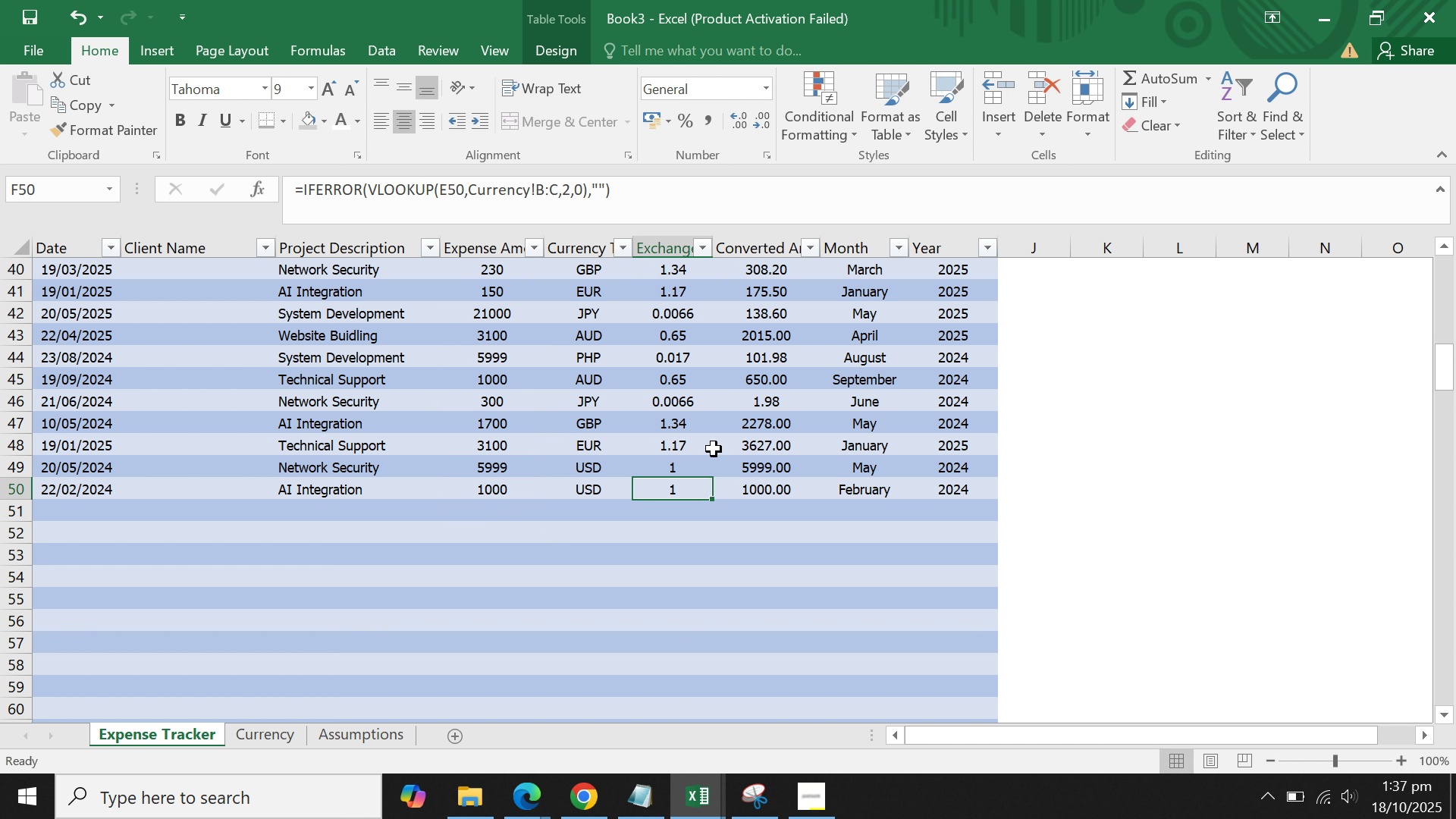 
scroll: coordinate [726, 447], scroll_direction: up, amount: 14.0
 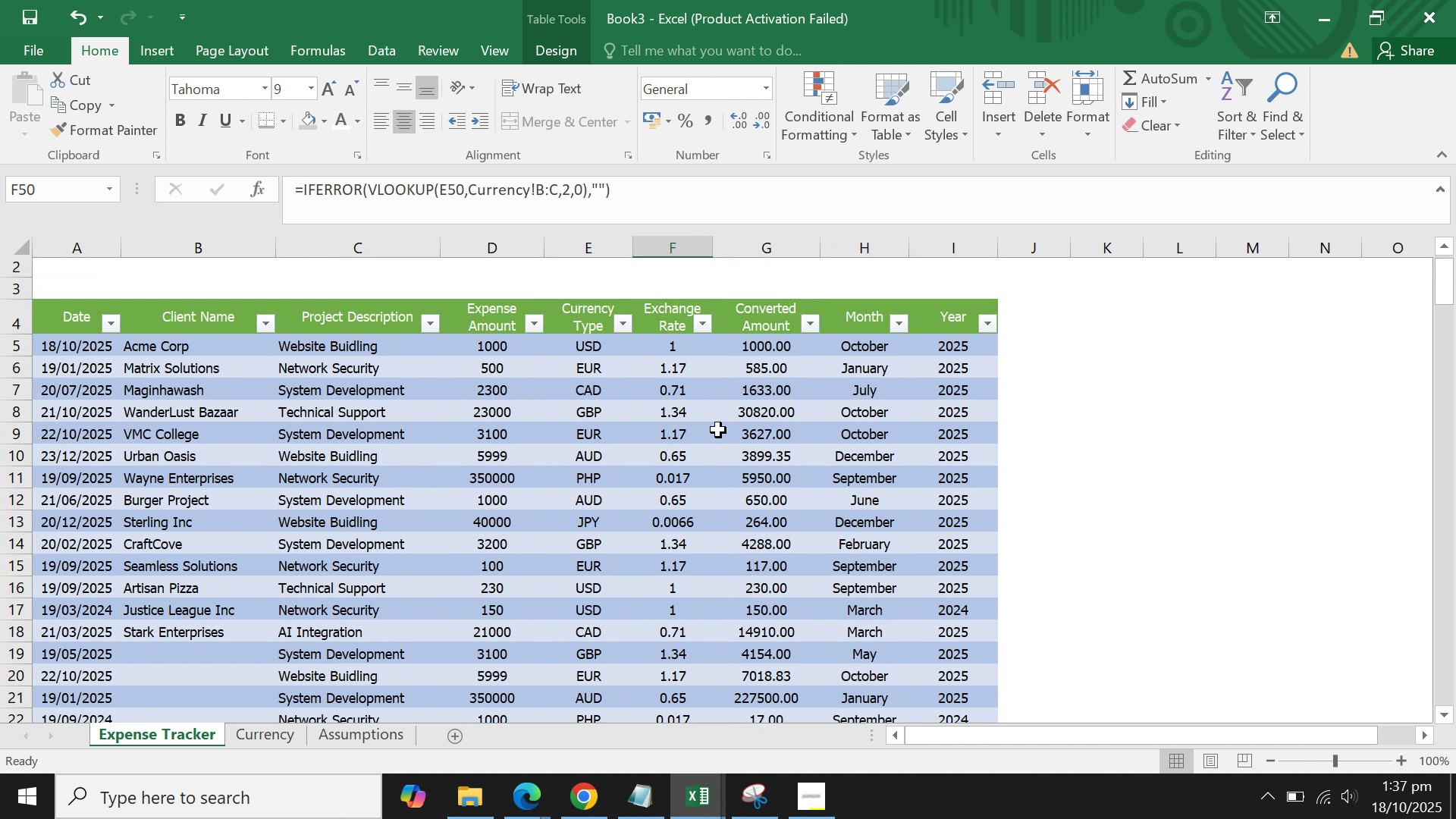 
scroll: coordinate [718, 430], scroll_direction: down, amount: 3.0
 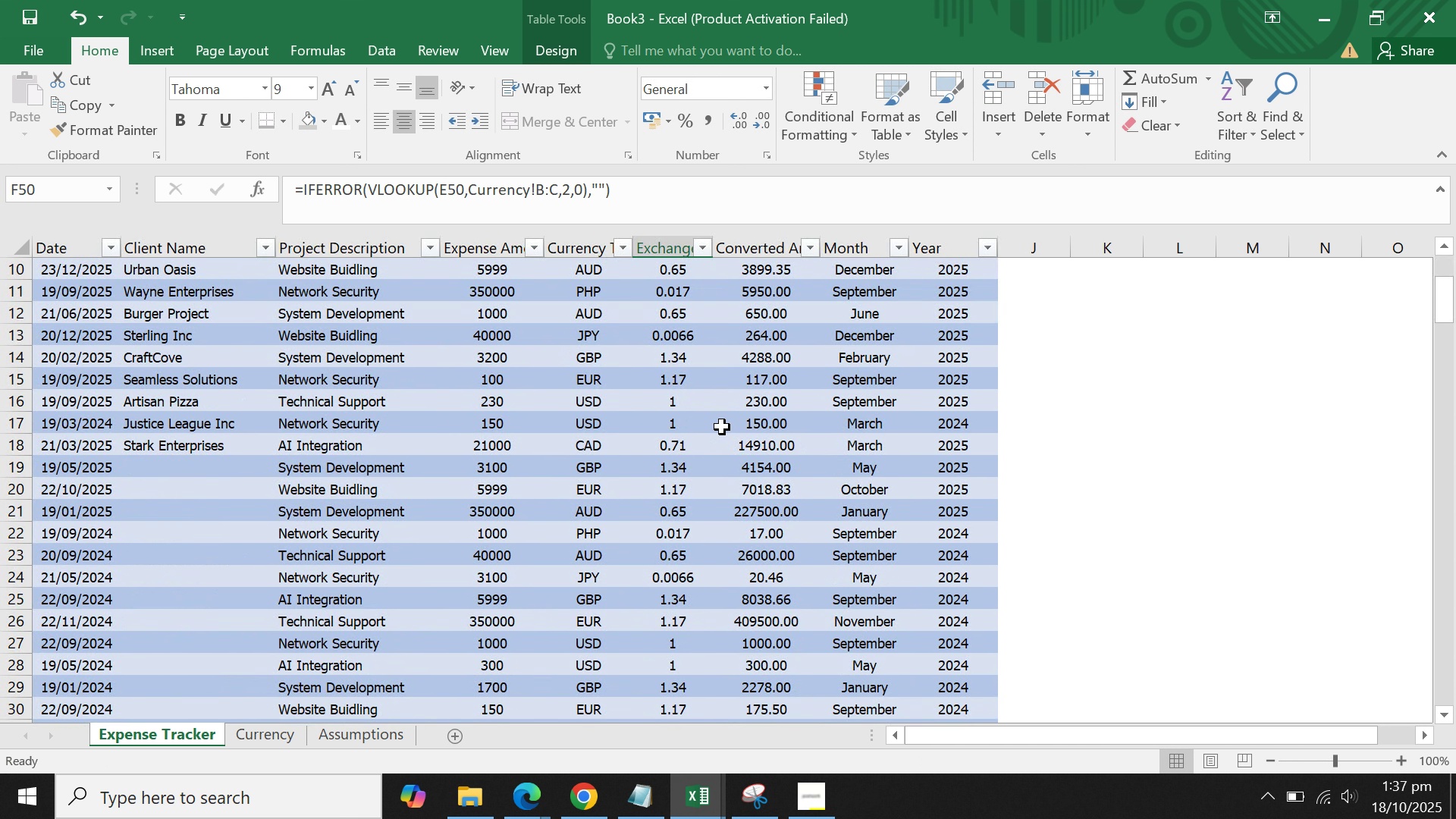 
scroll: coordinate [722, 427], scroll_direction: up, amount: 3.0
 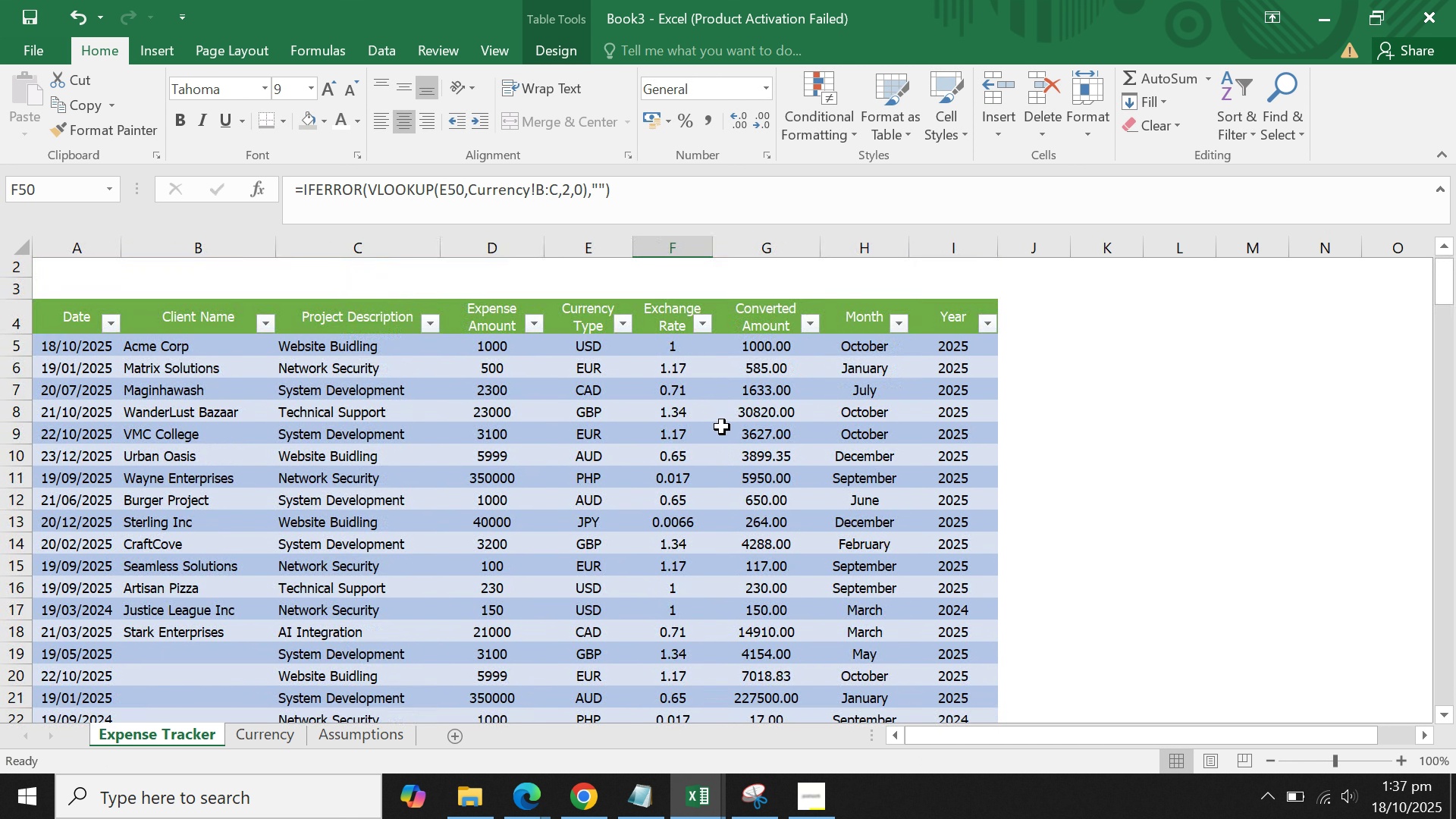 
scroll: coordinate [722, 427], scroll_direction: down, amount: 1.0
 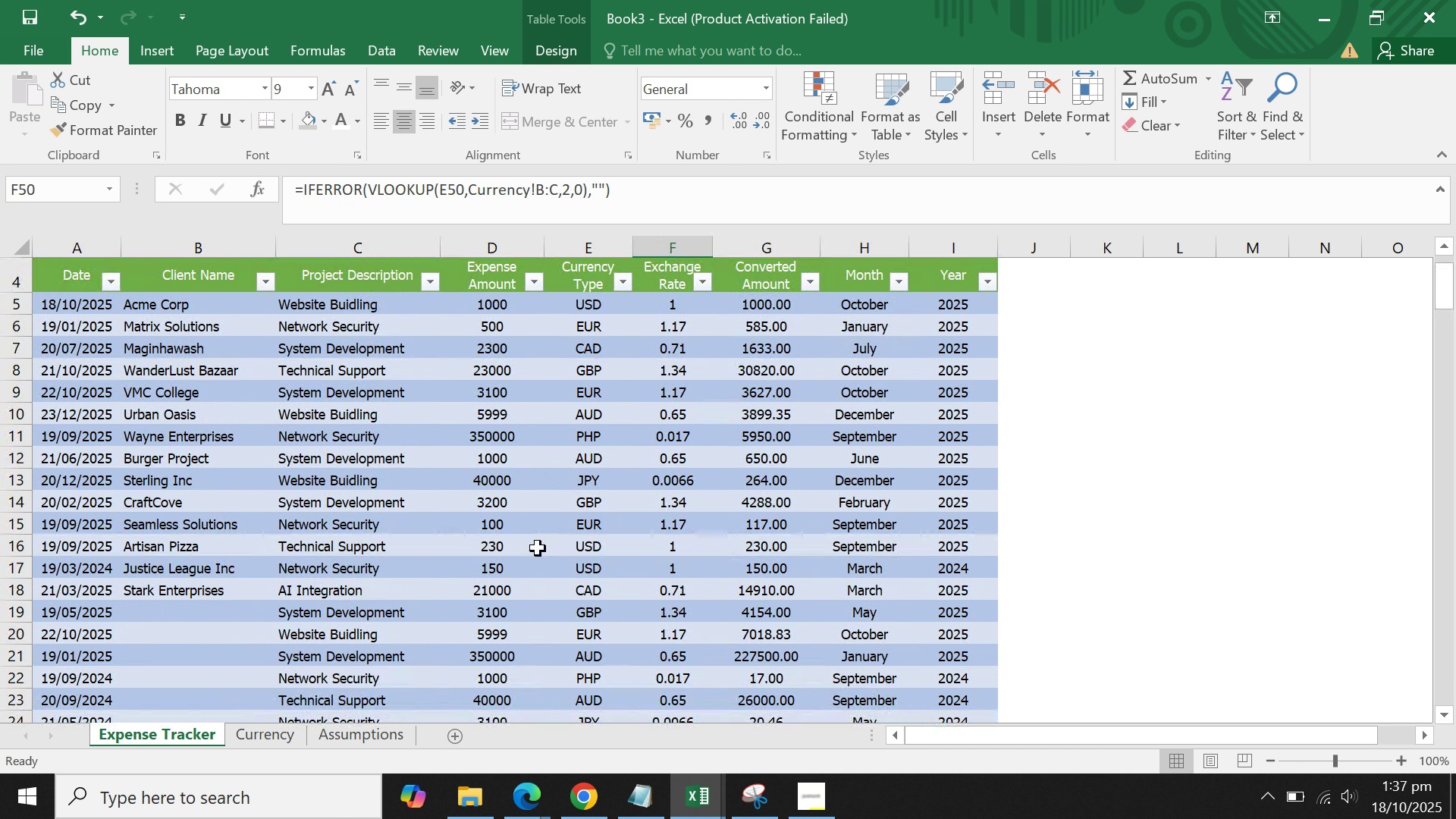 
left_click([538, 548])
 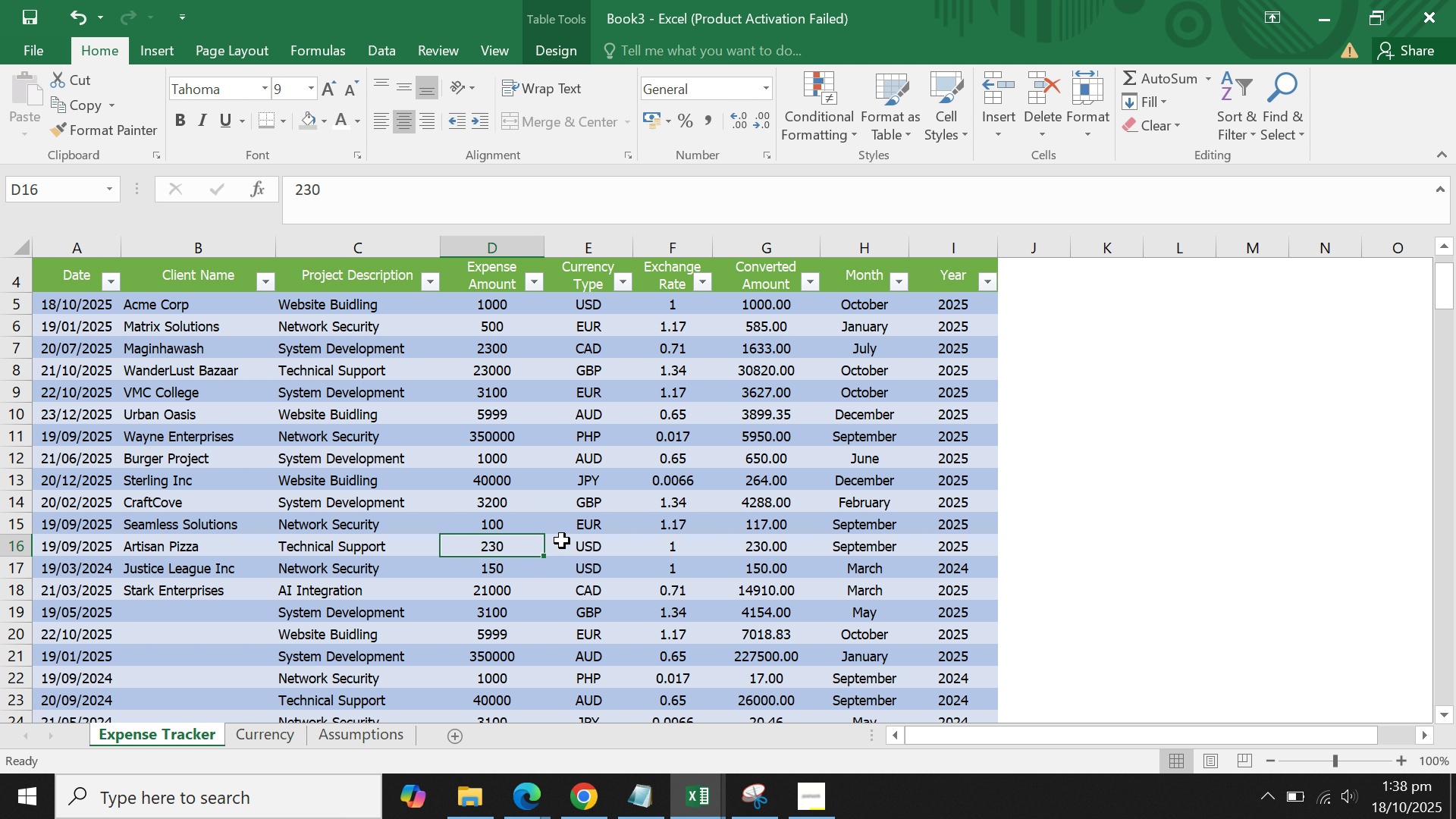 
wait(11.38)
 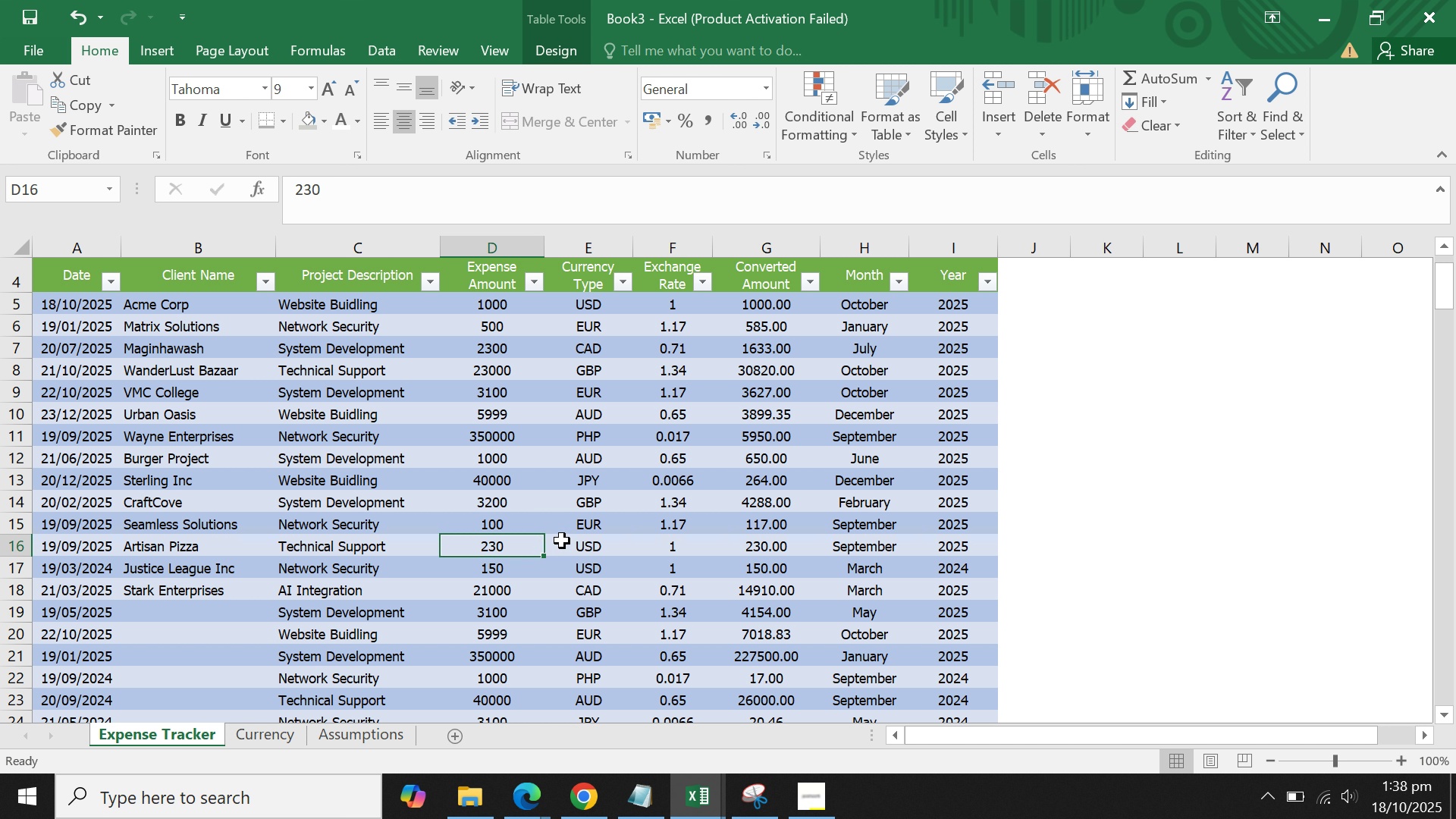 
hold_key(key=ControlLeft, duration=0.46)
 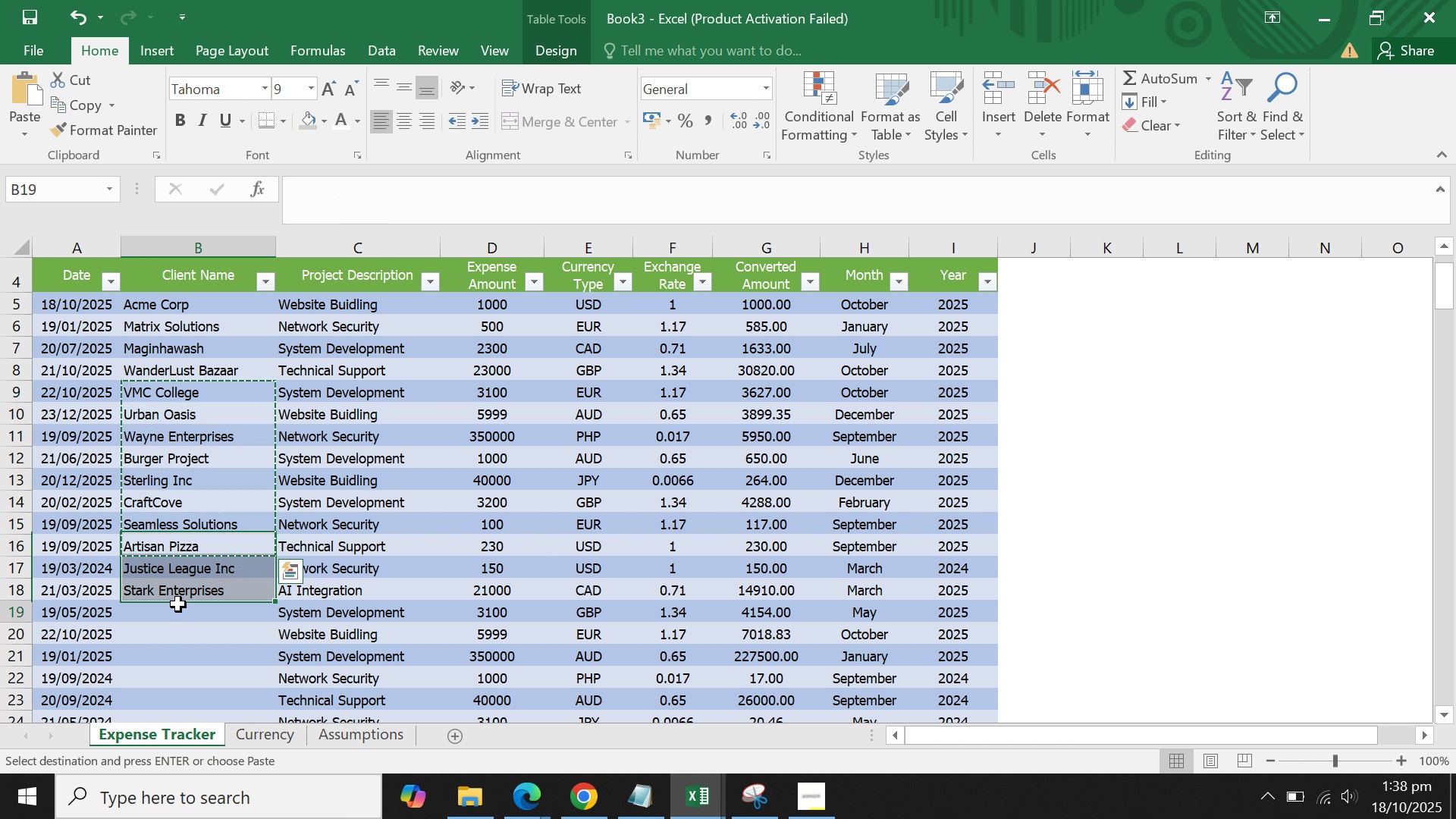 
hold_key(key=C, duration=7.44)
 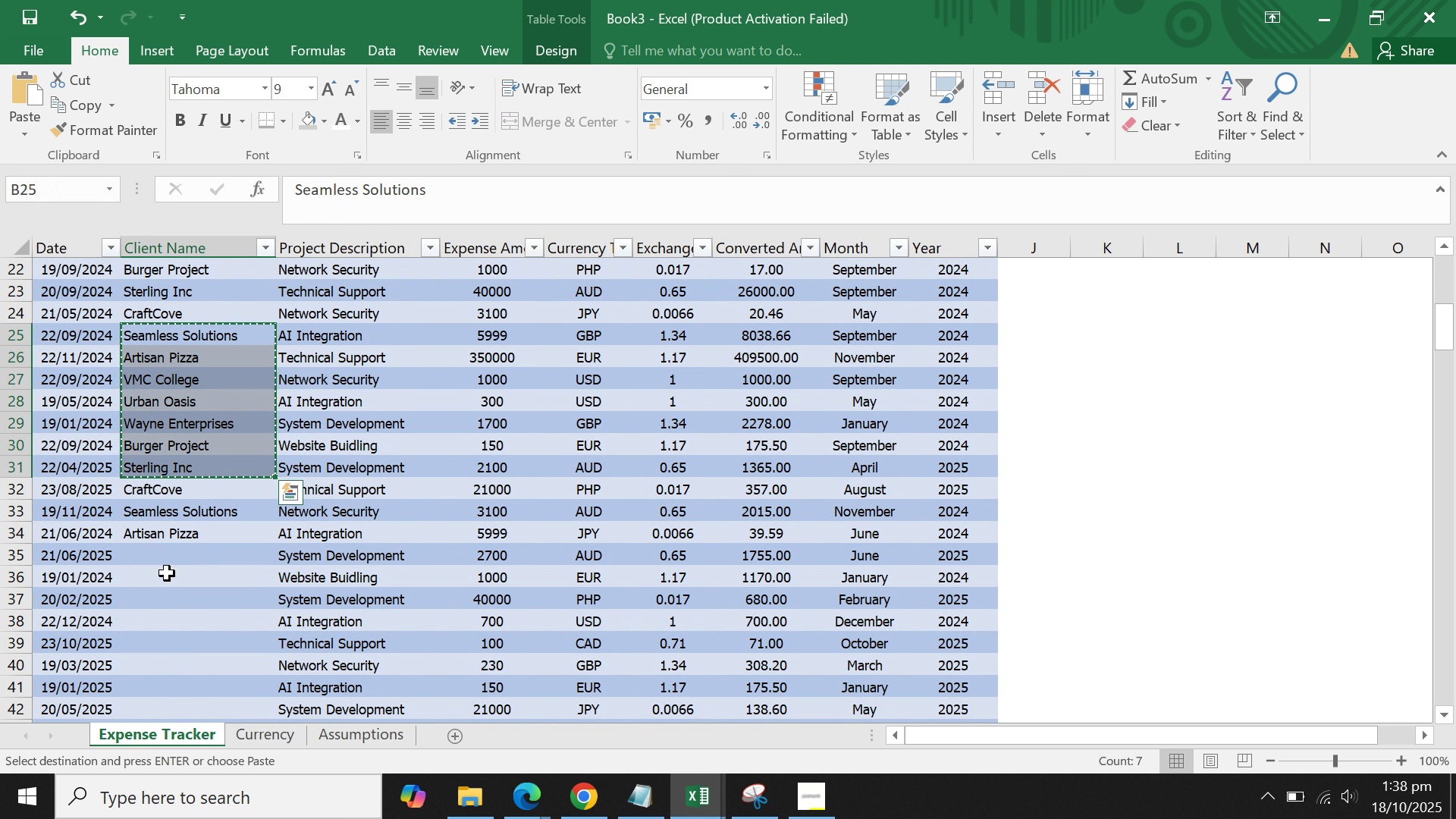 
left_click([178, 604])
 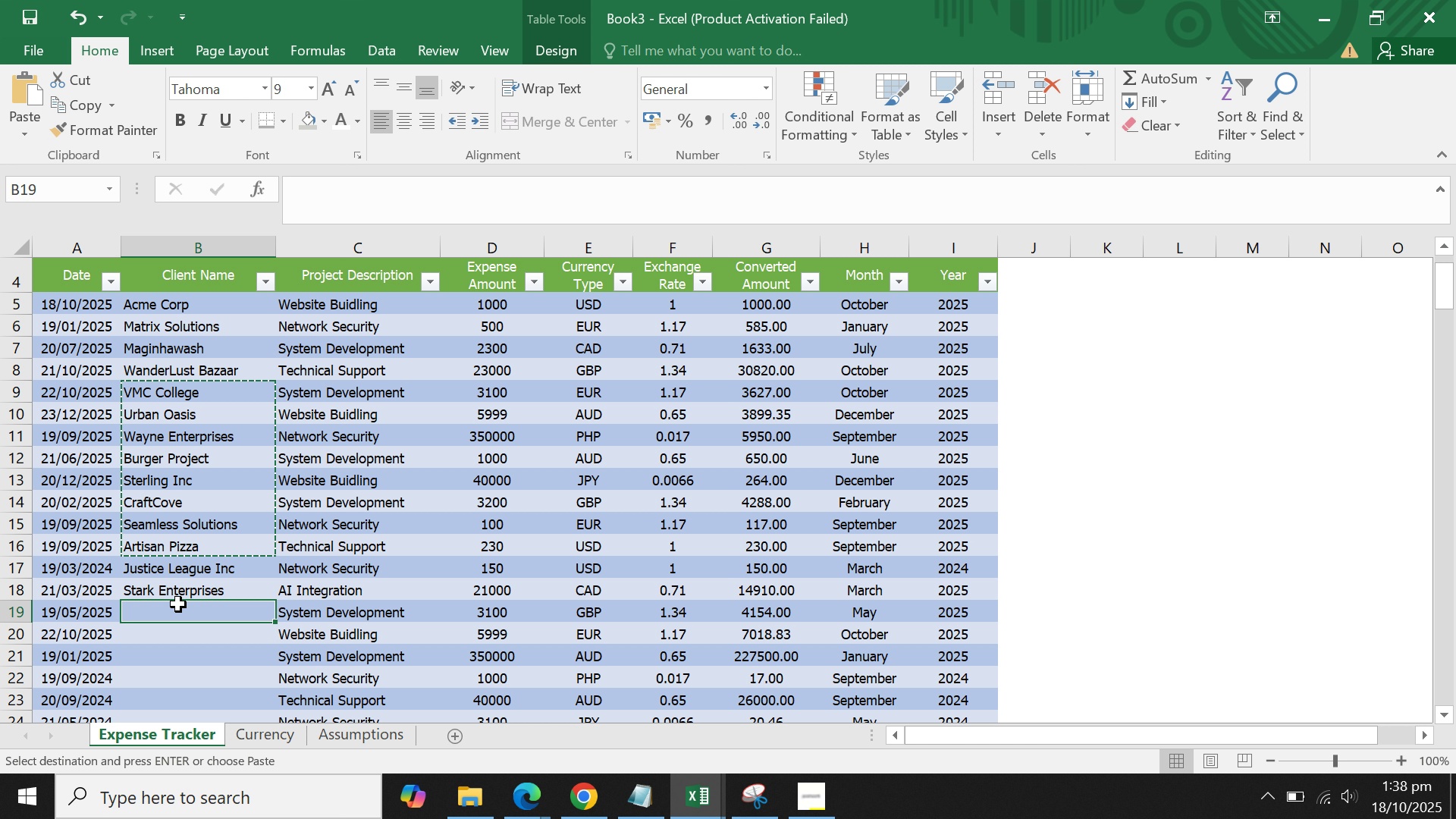 
key(Control+V)
 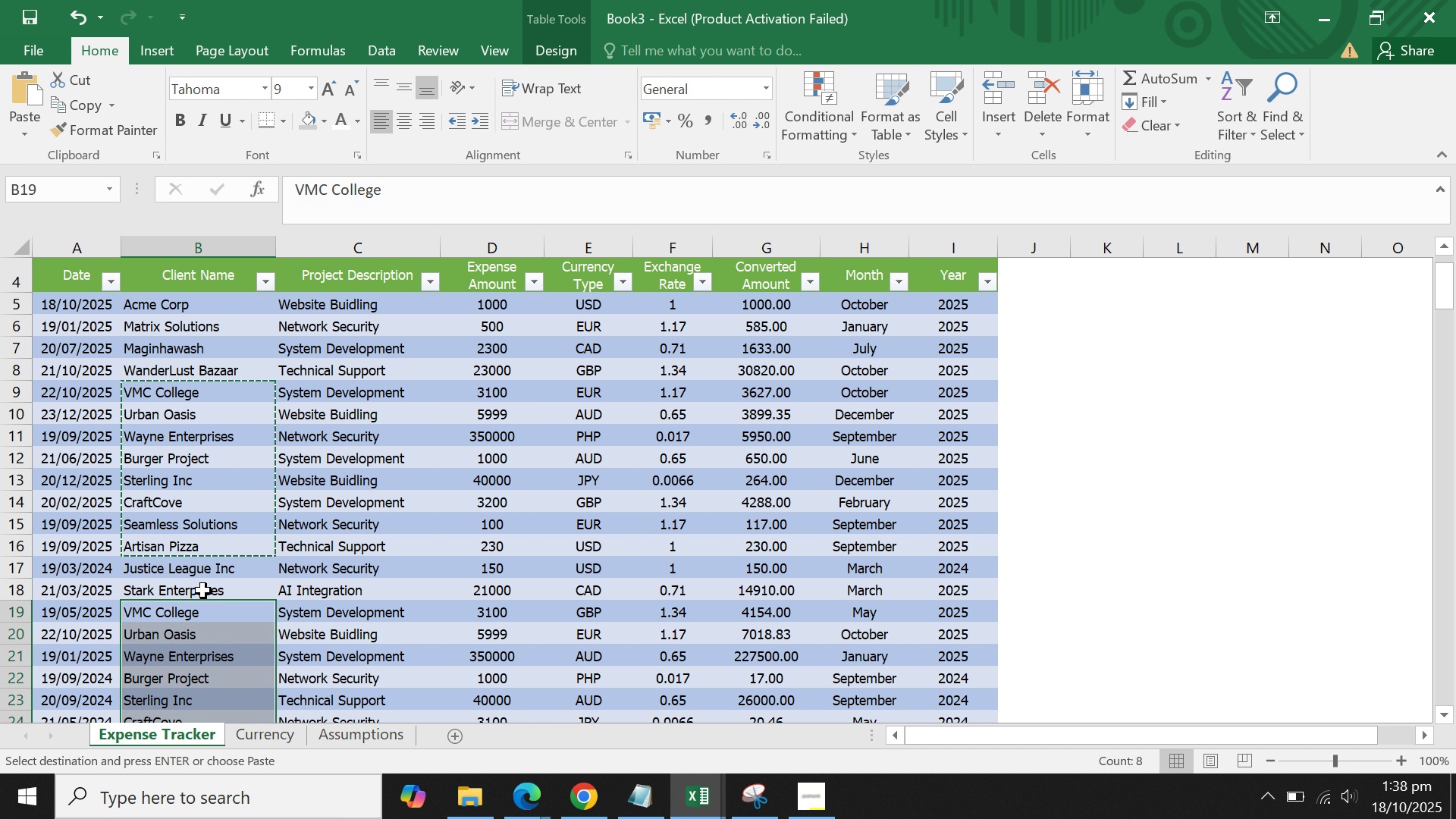 
scroll: coordinate [203, 591], scroll_direction: down, amount: 3.0
 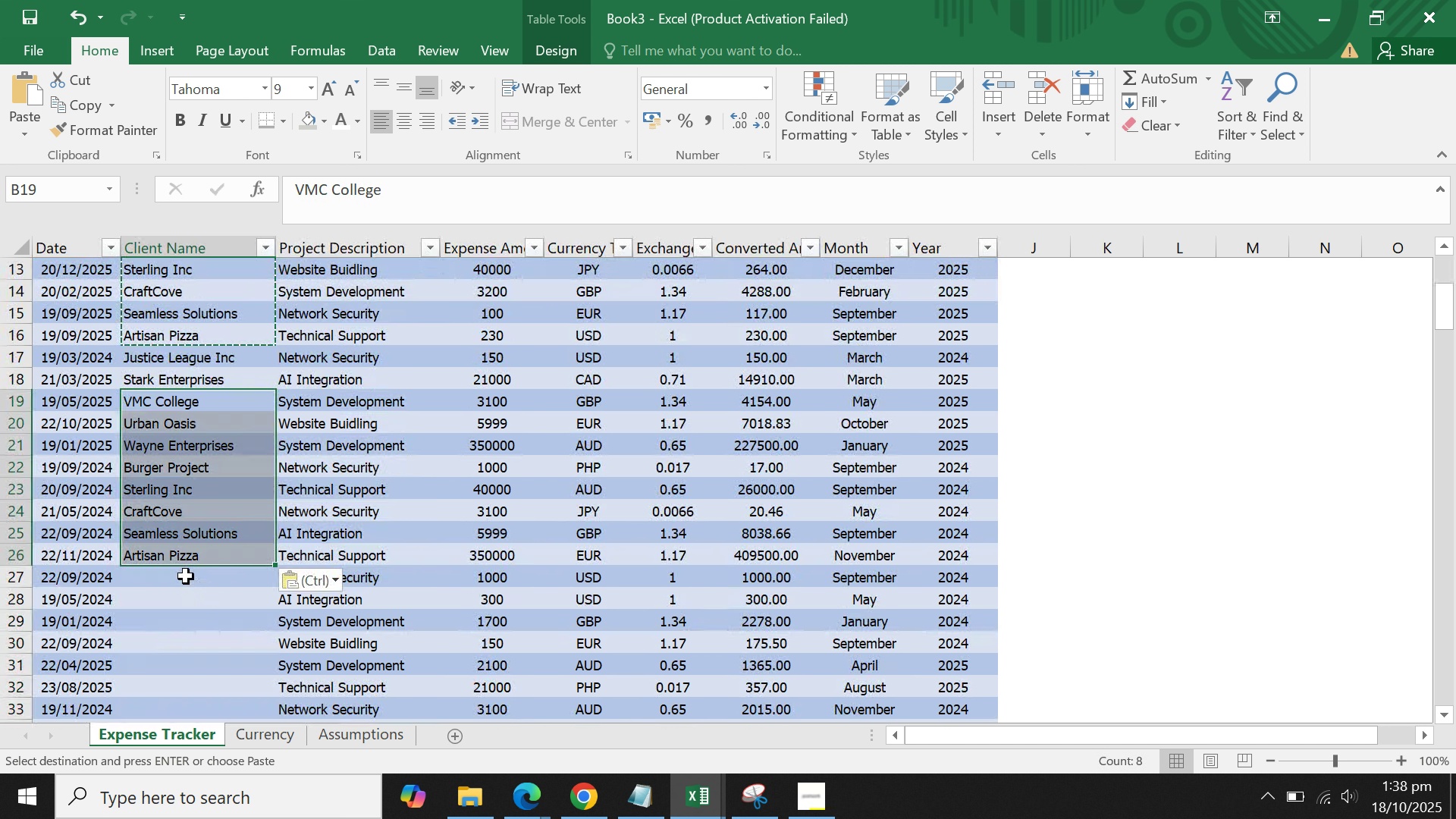 
left_click([186, 576])
 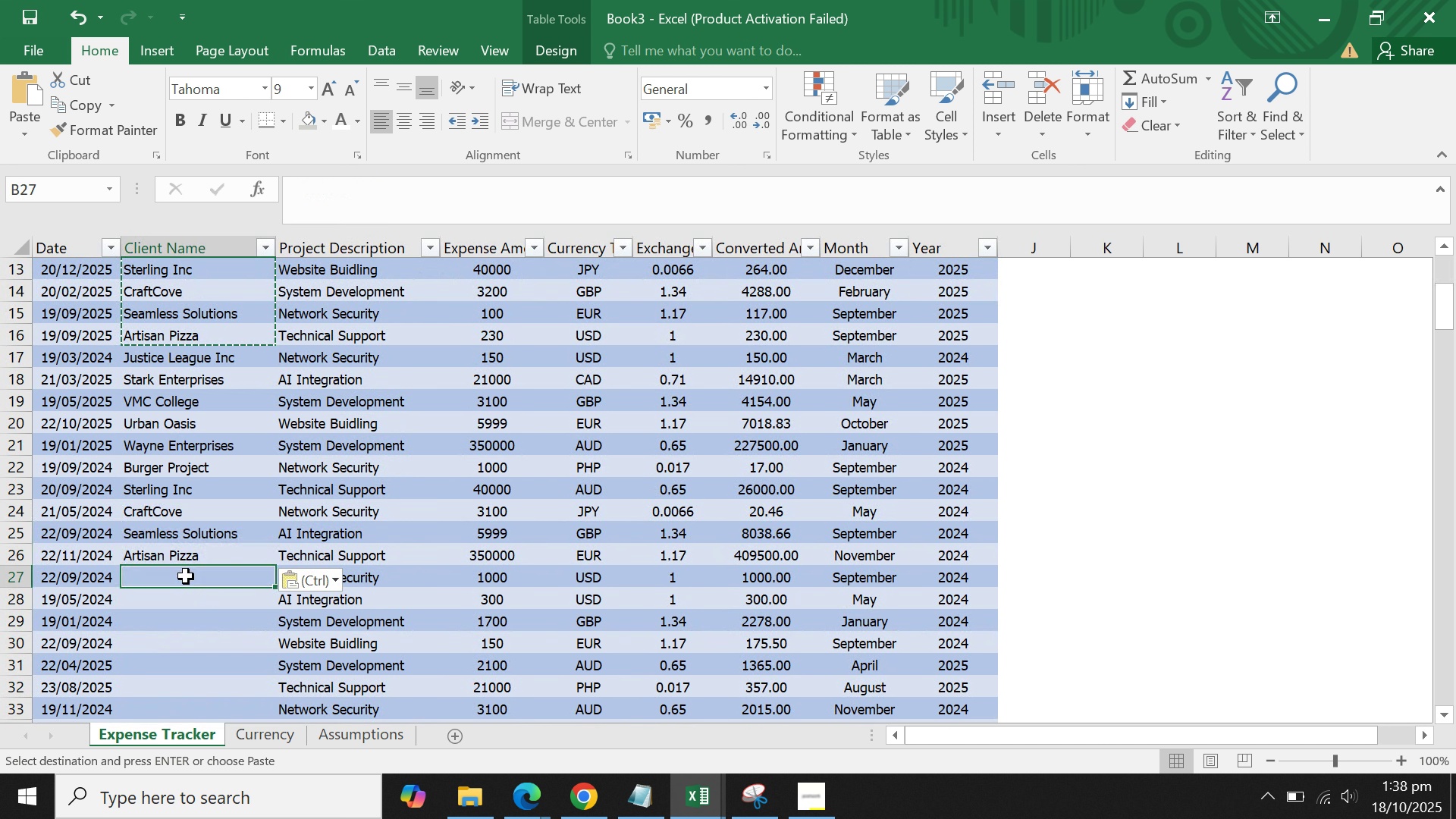 
key(Control+V)
 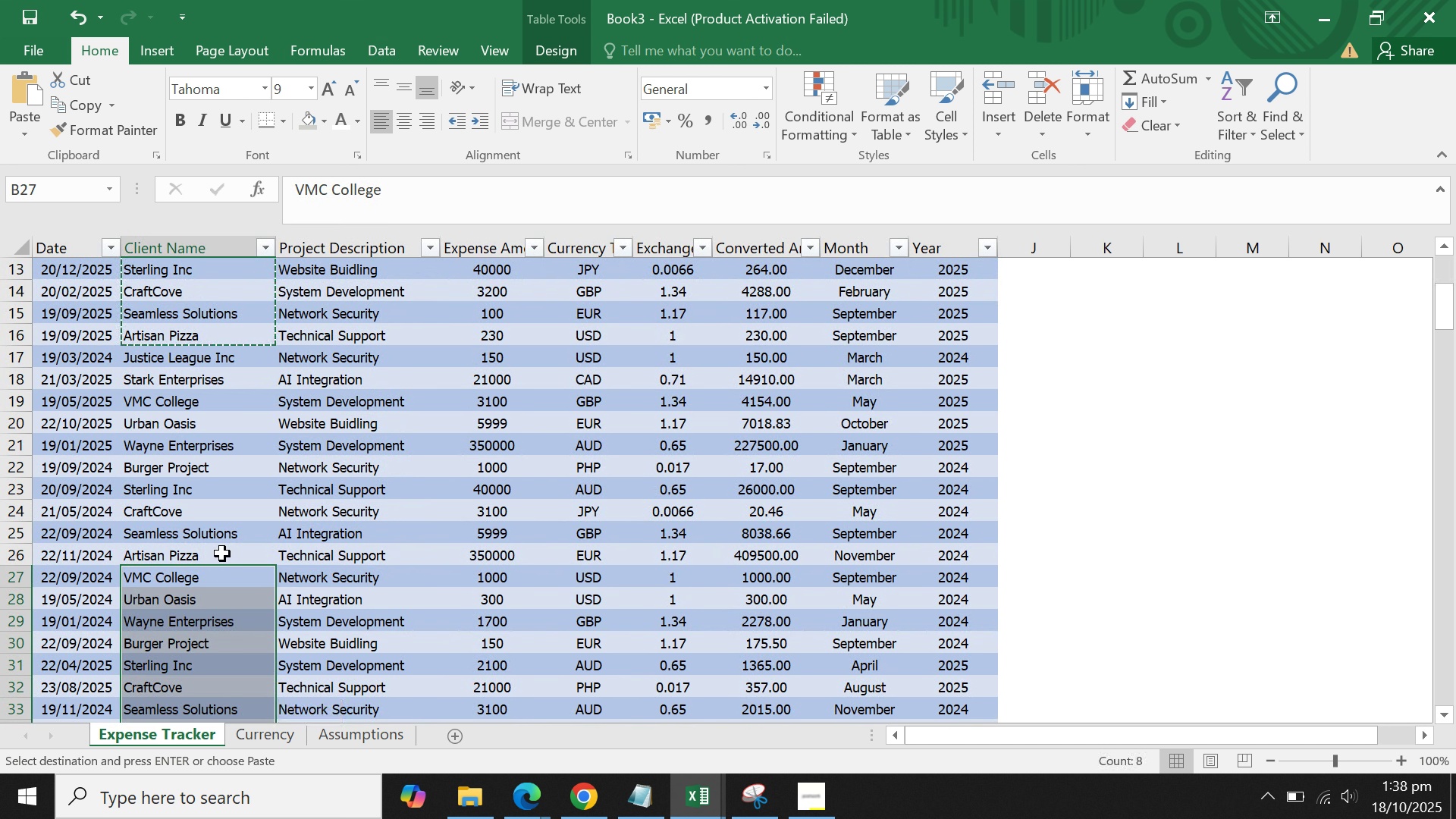 
scroll: coordinate [222, 554], scroll_direction: down, amount: 3.0
 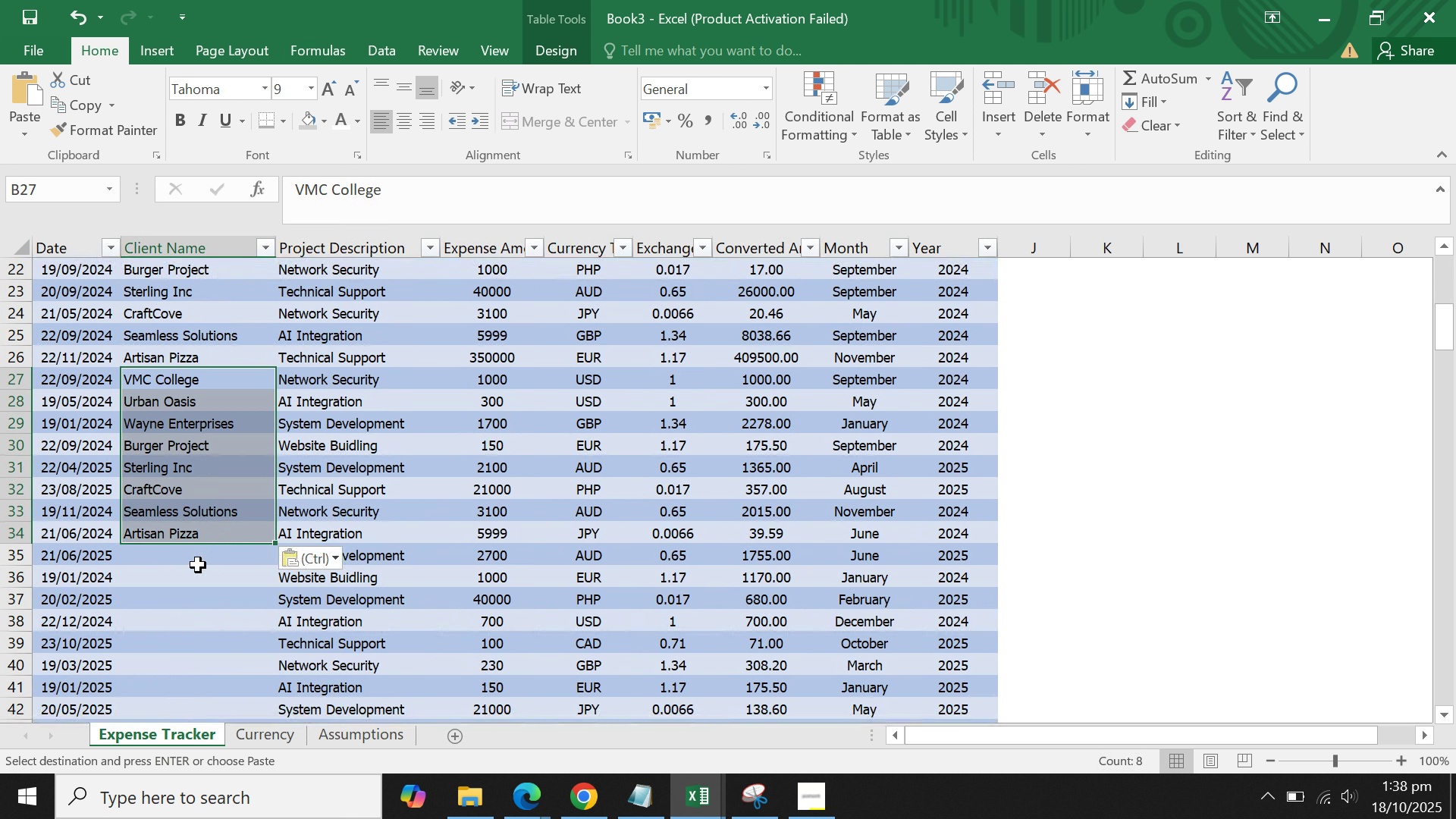 
left_click([197, 565])
 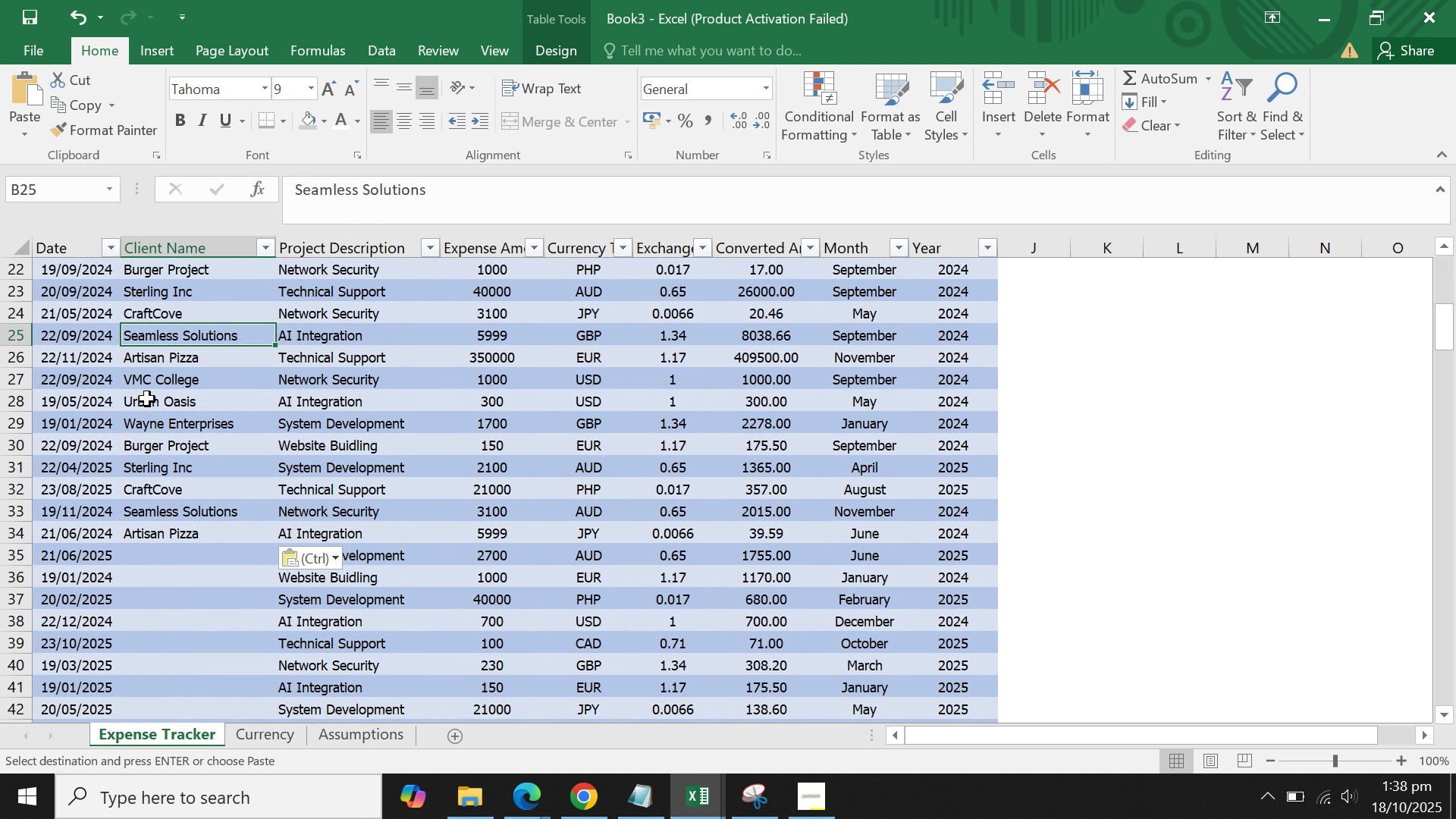 
hold_key(key=ControlLeft, duration=0.53)
 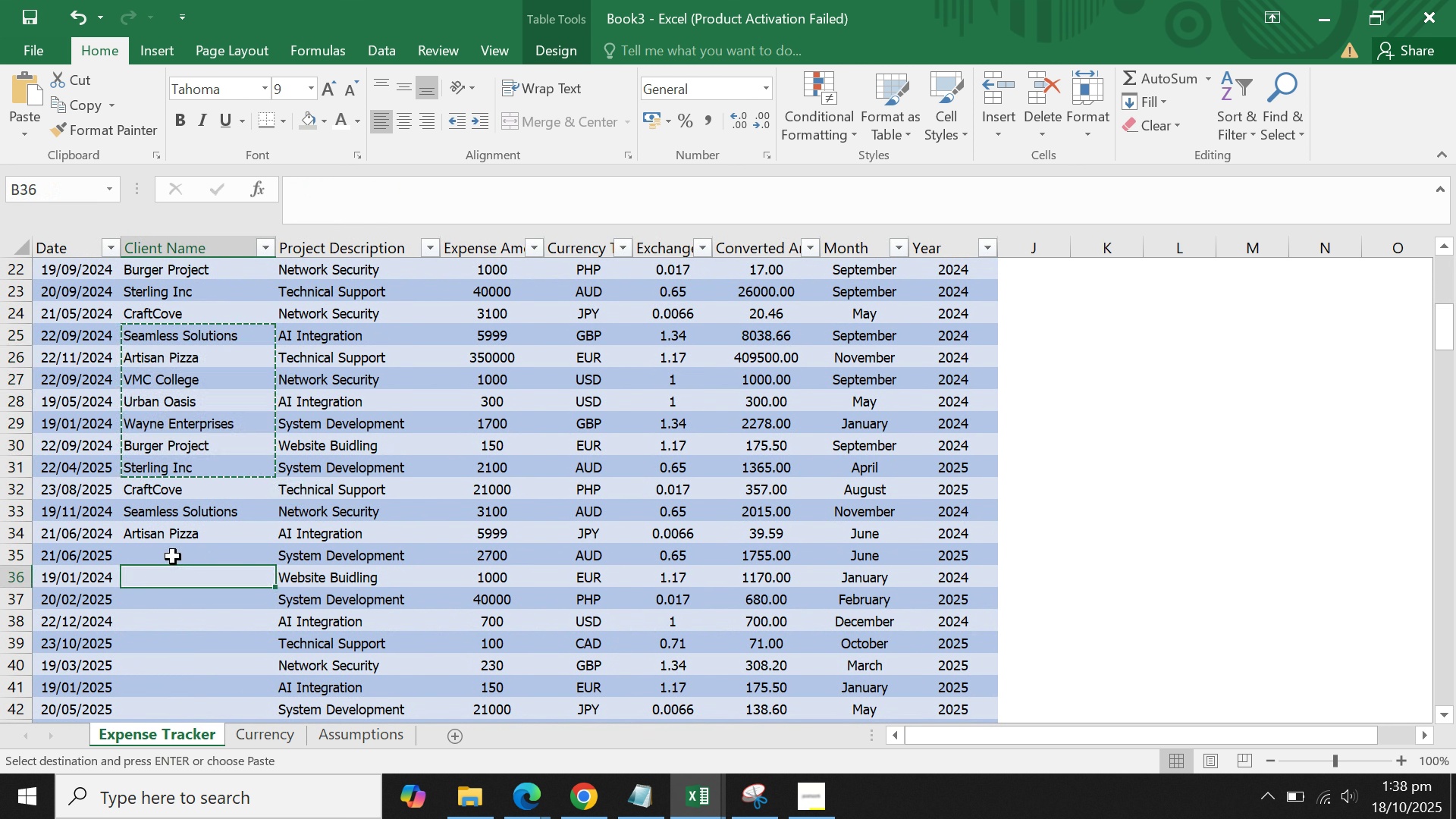 
double_click([173, 557])
 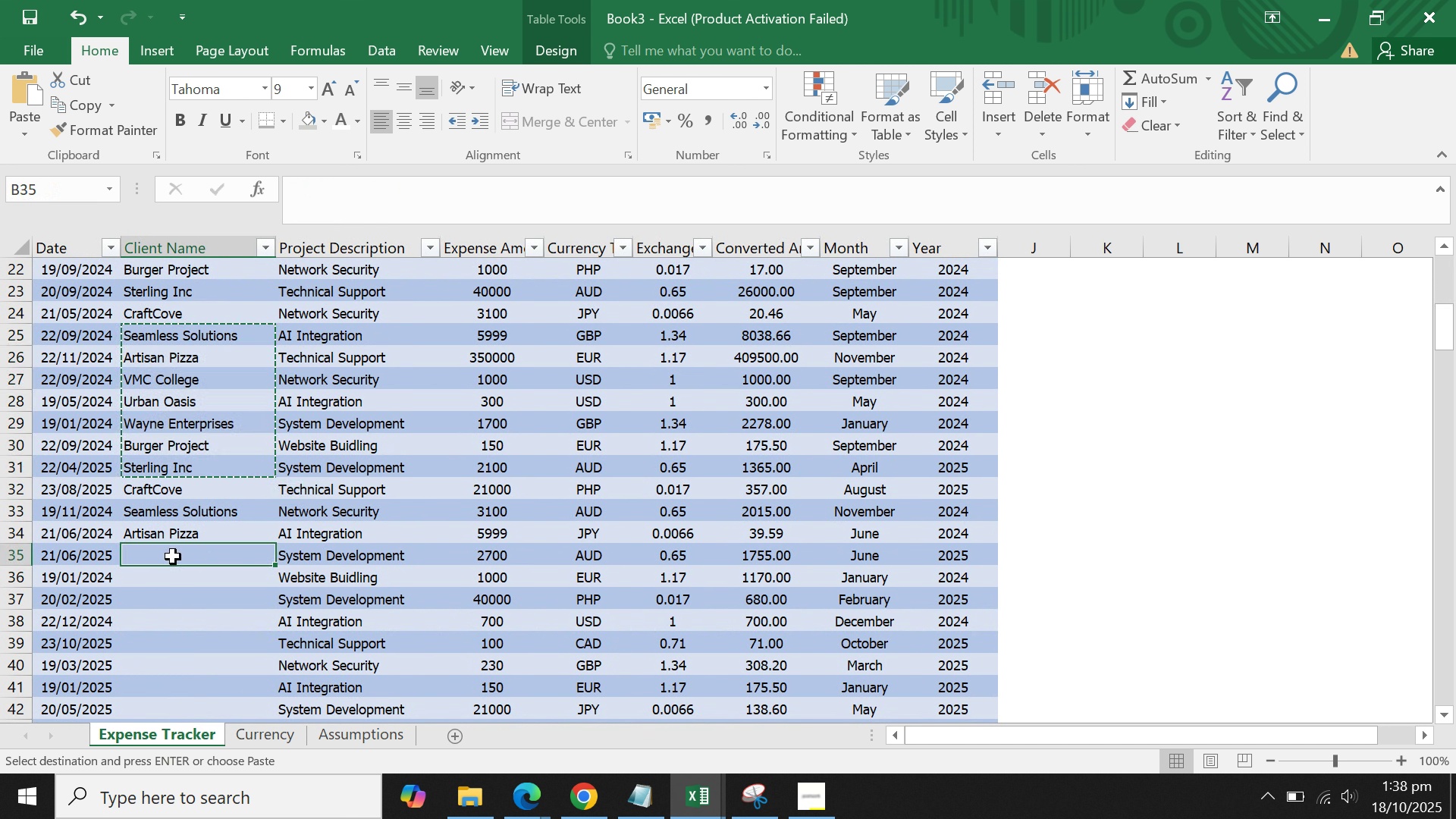 
key(Control+V)
 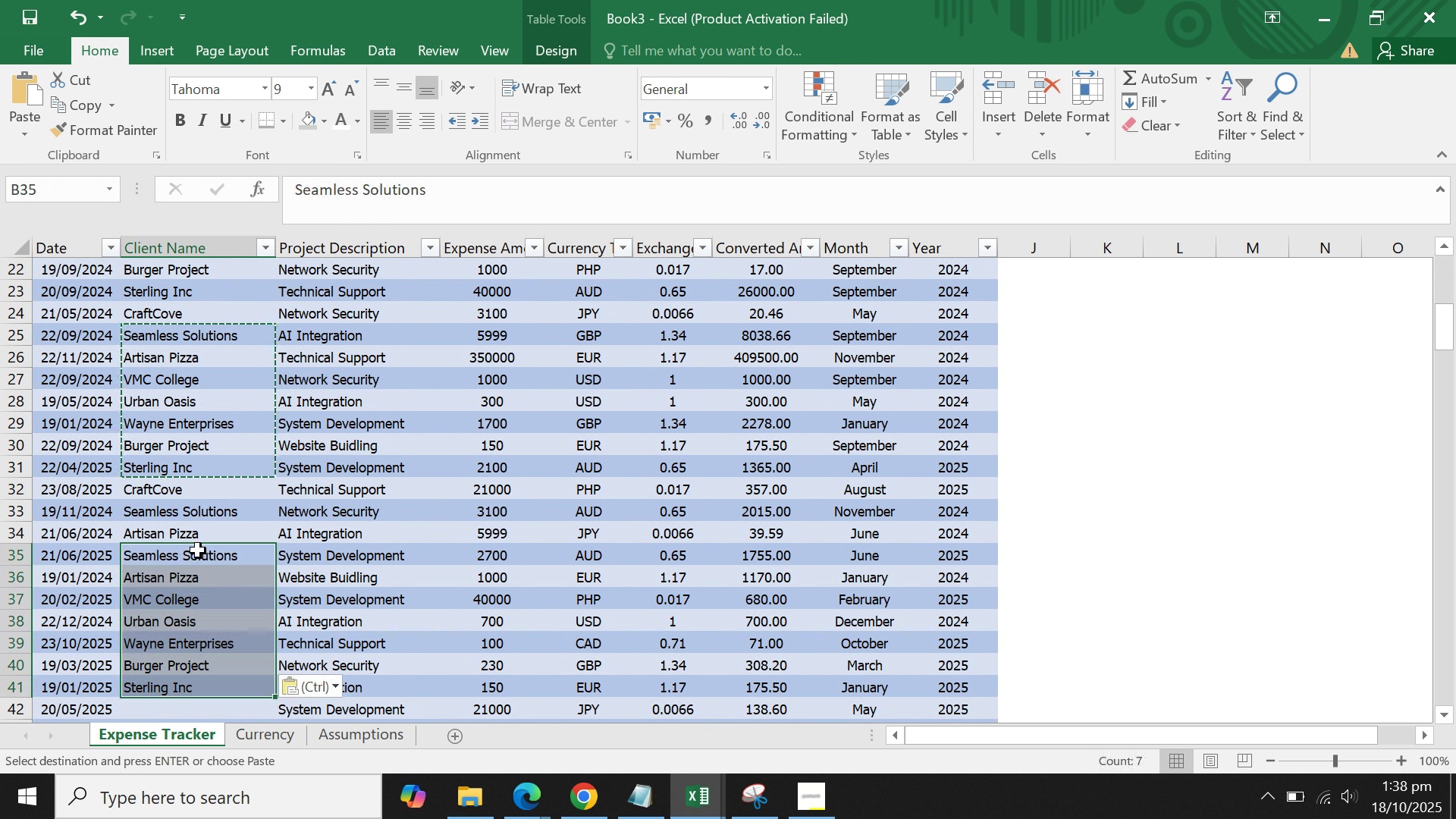 
scroll: coordinate [198, 551], scroll_direction: down, amount: 3.0
 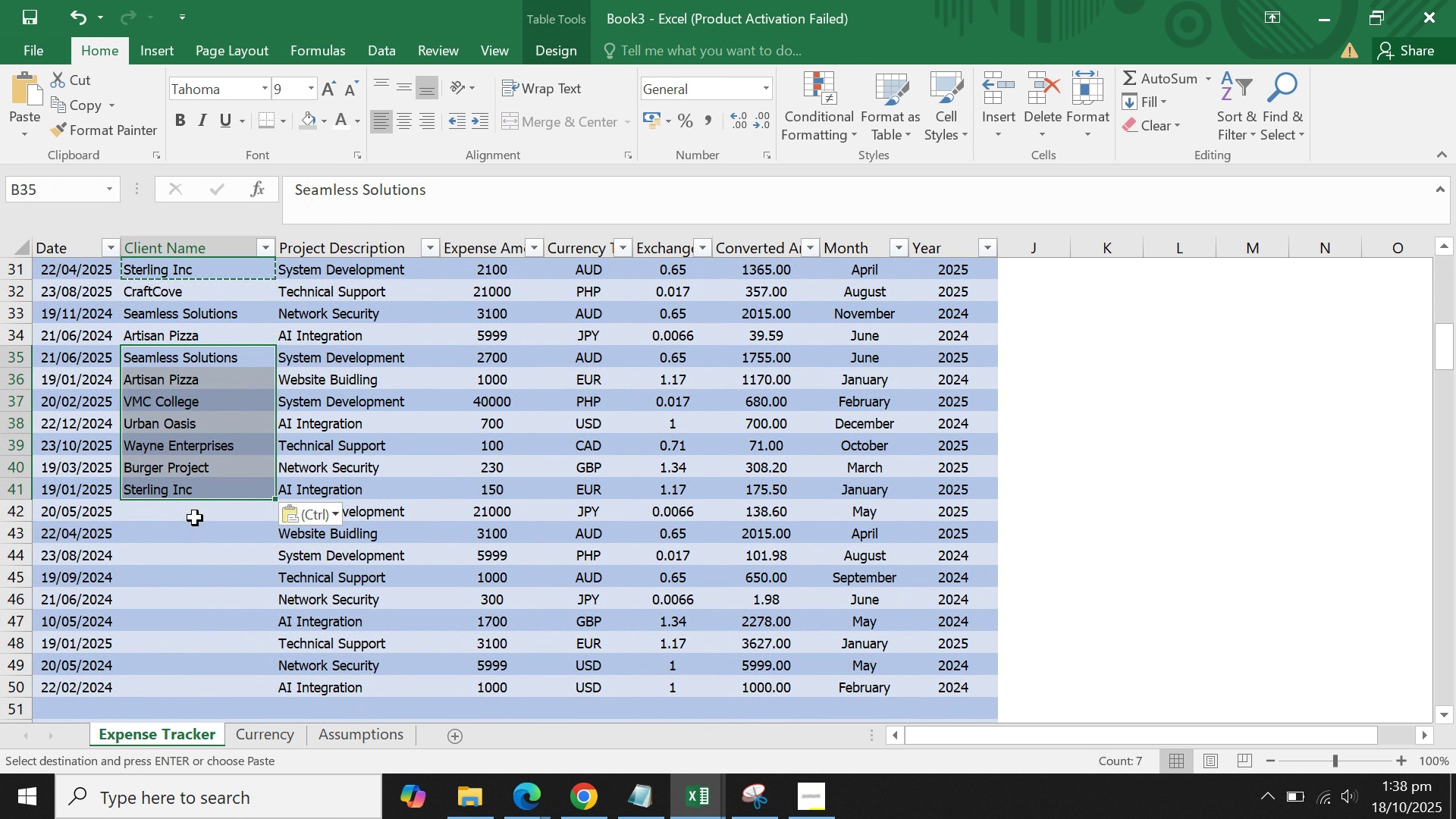 
left_click([196, 517])
 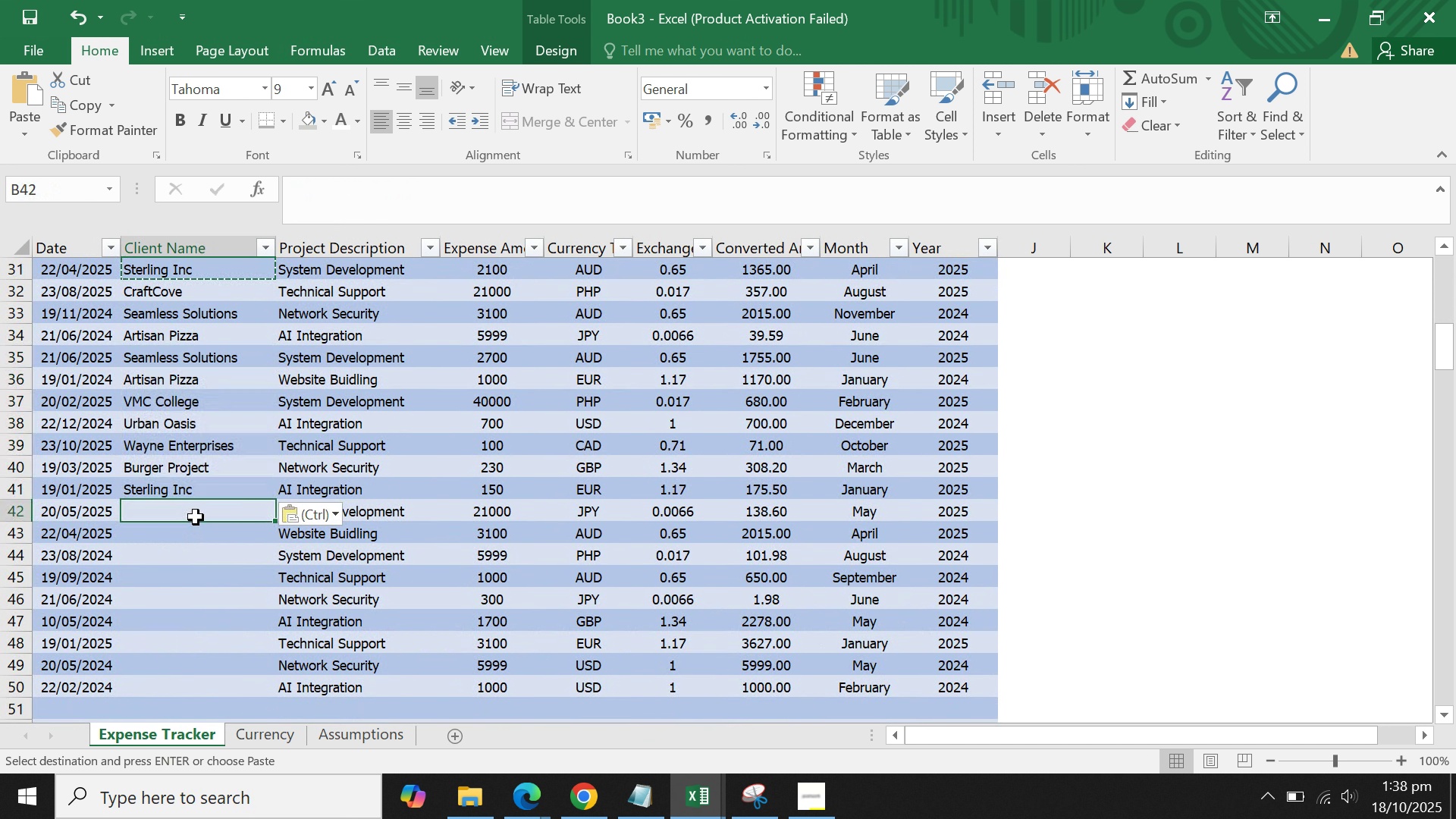 
key(Control+V)
 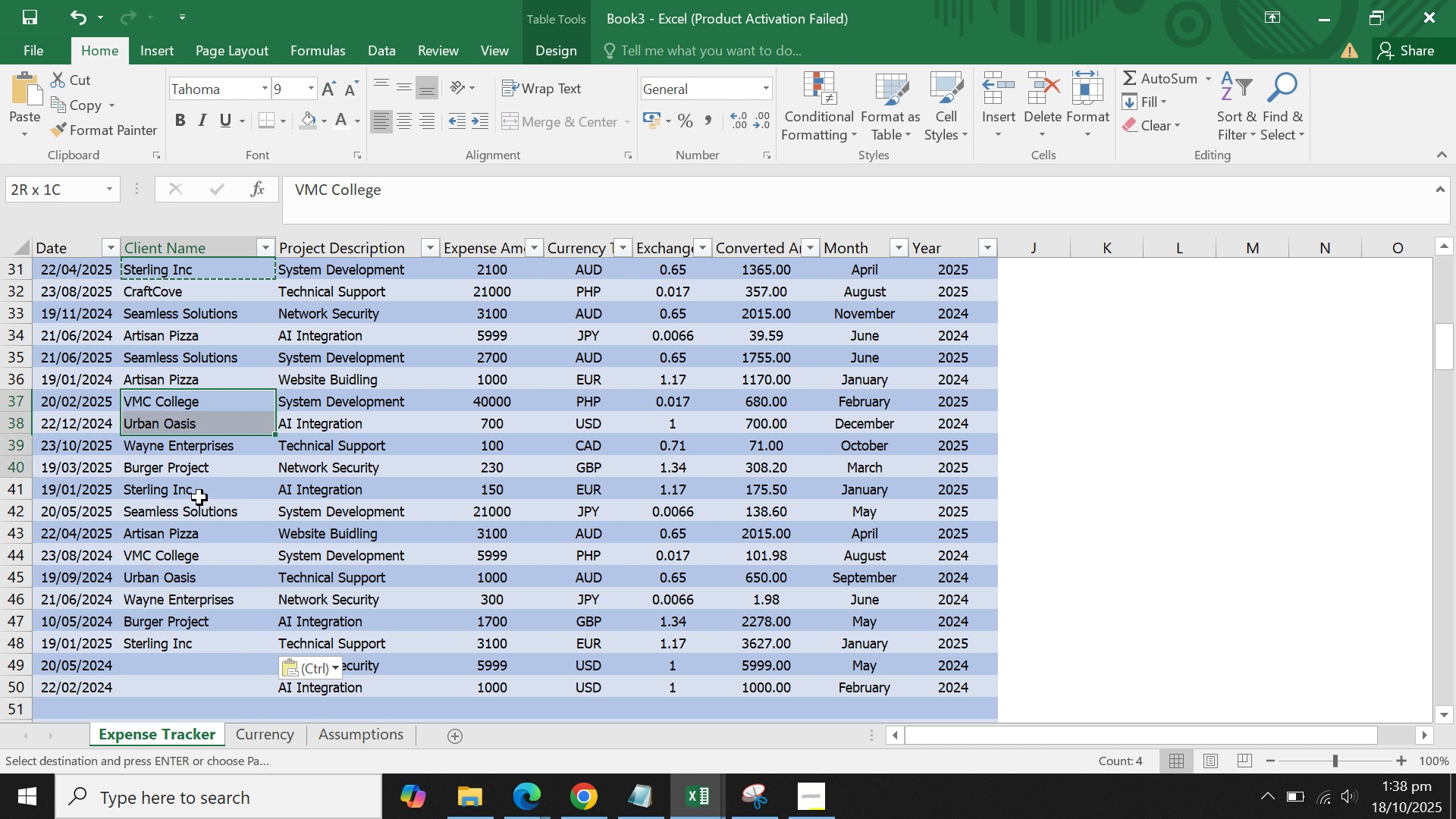 
key(Control+C)
 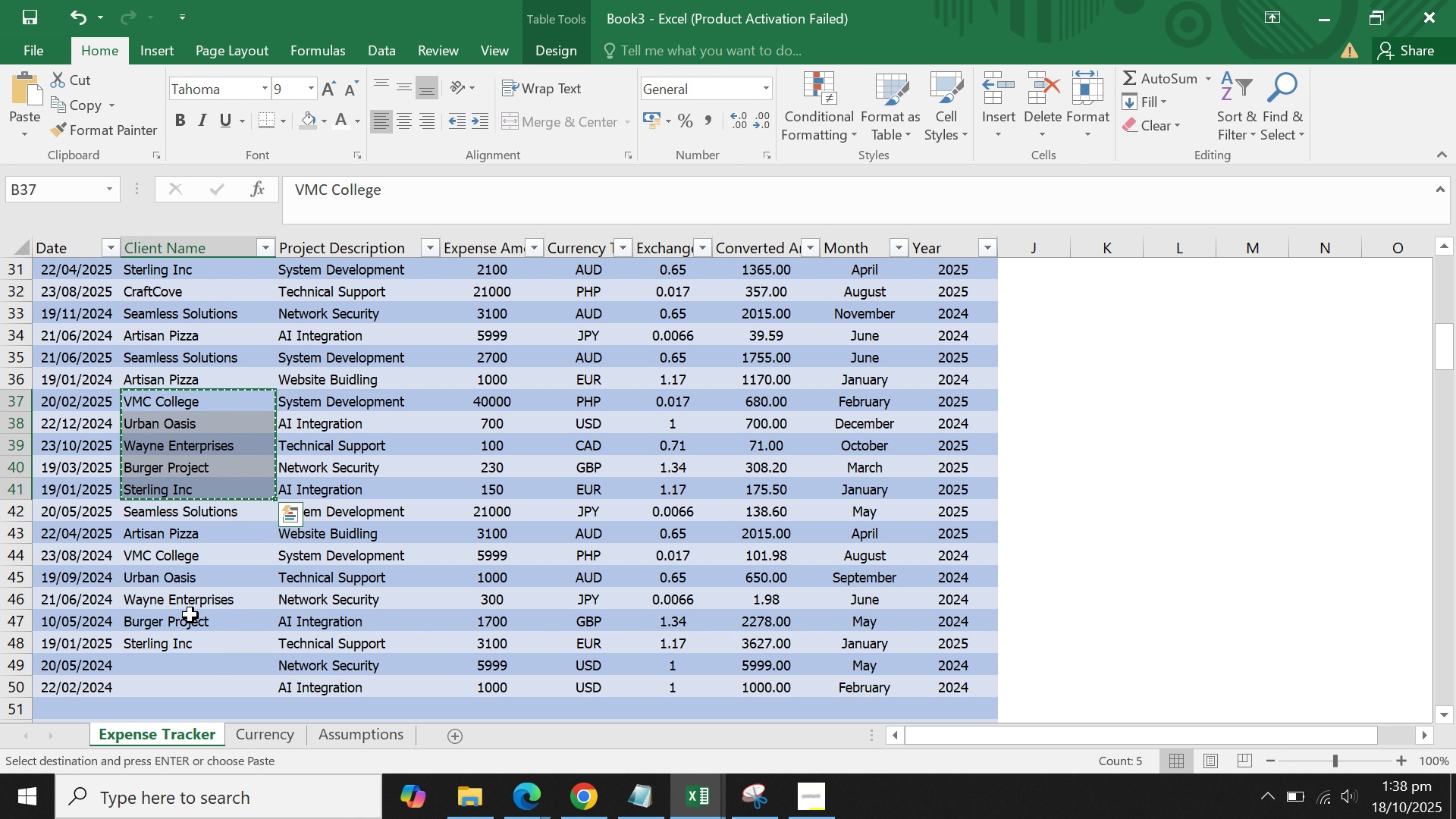 
left_click([190, 615])
 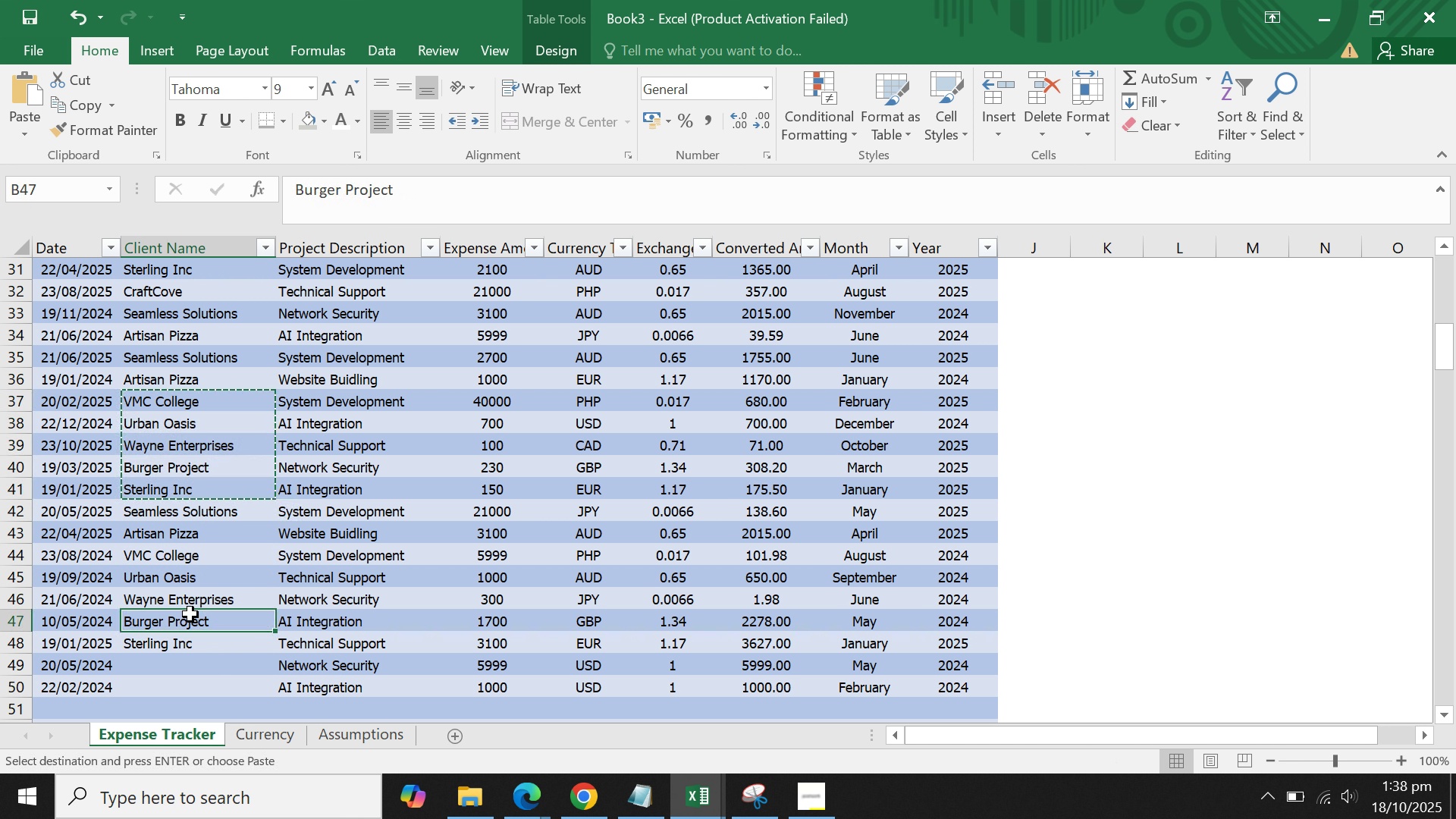 
key(Control+V)
 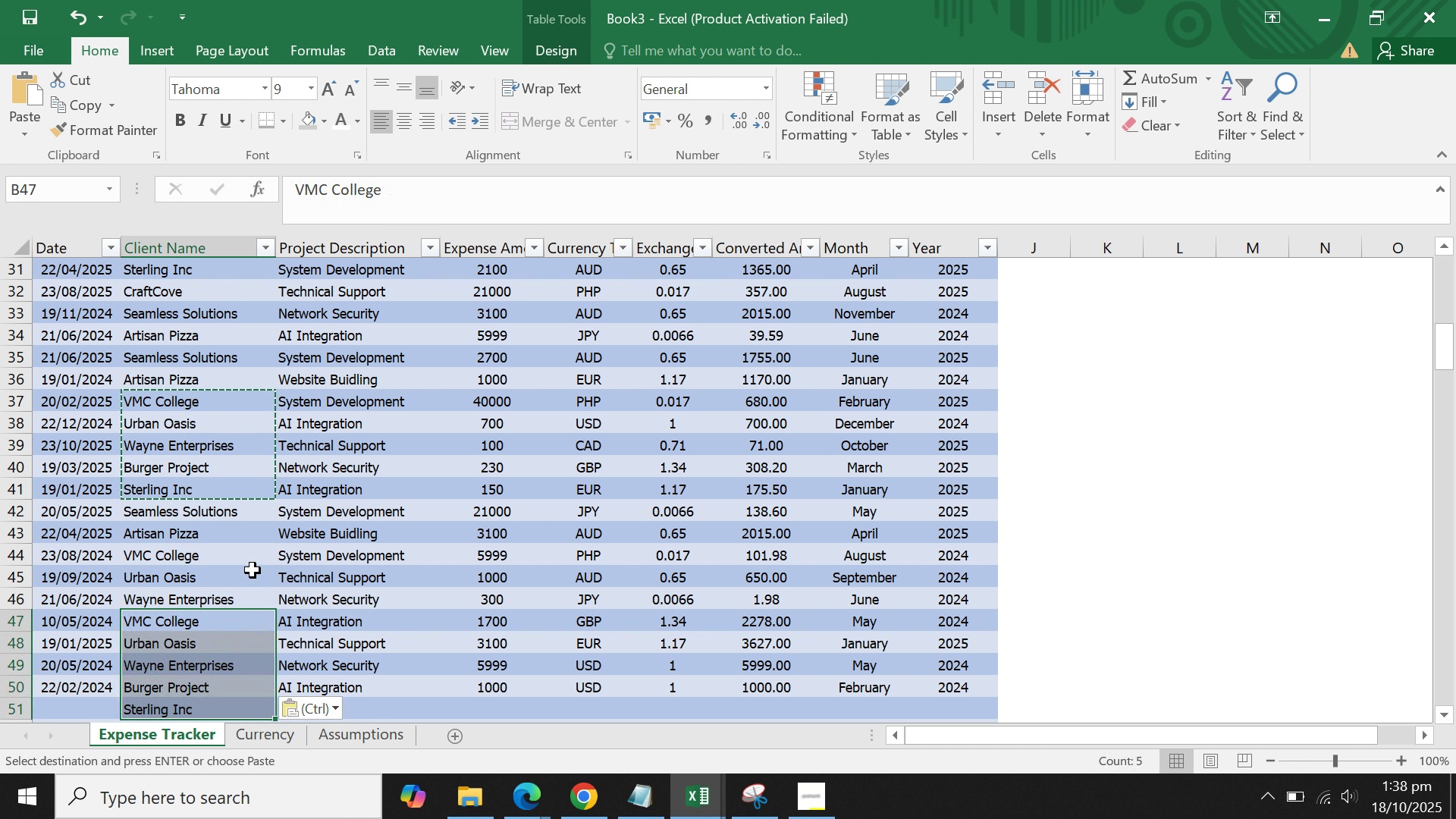 
left_click([253, 570])
 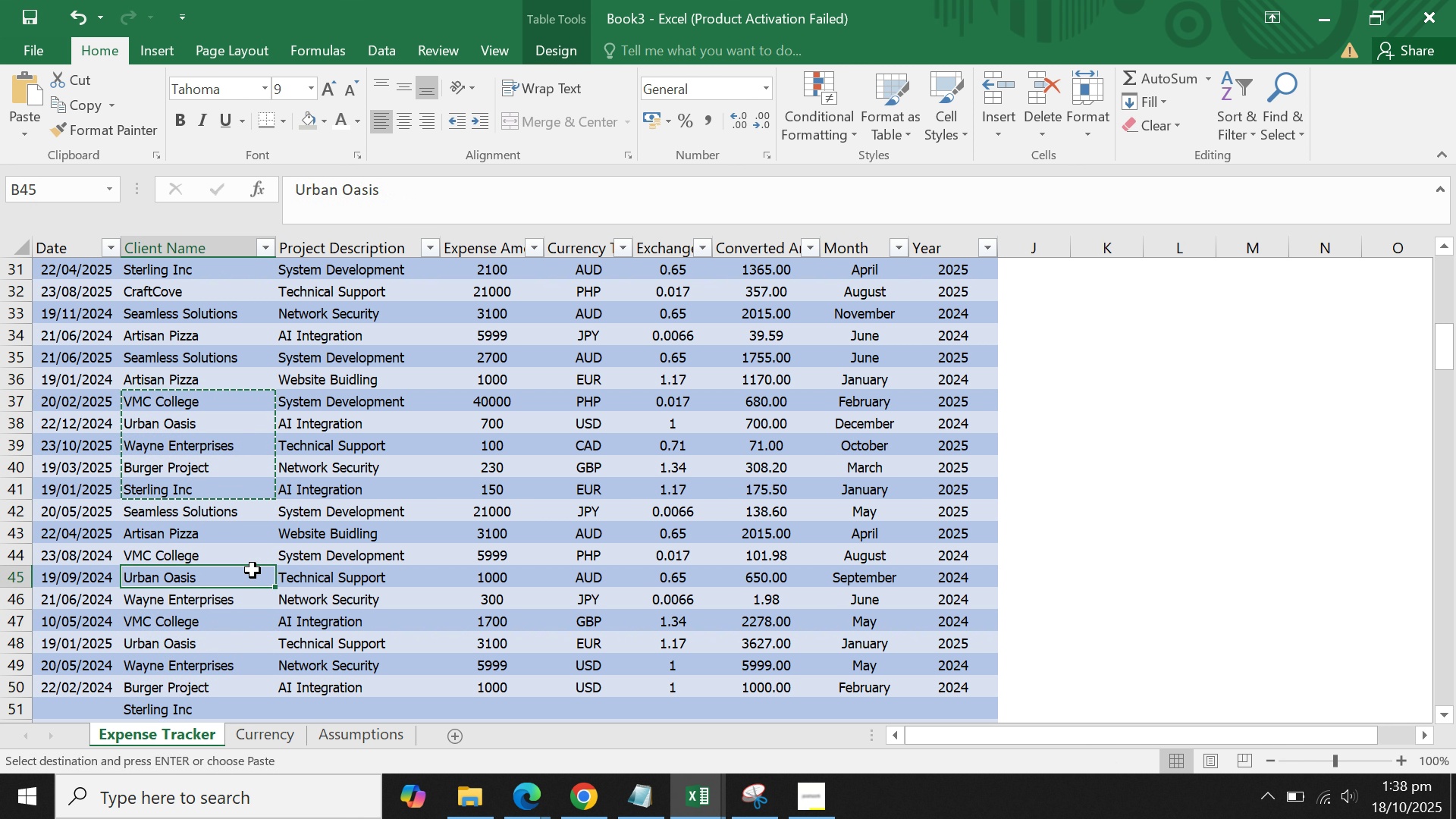 
scroll: coordinate [253, 570], scroll_direction: down, amount: 2.0
 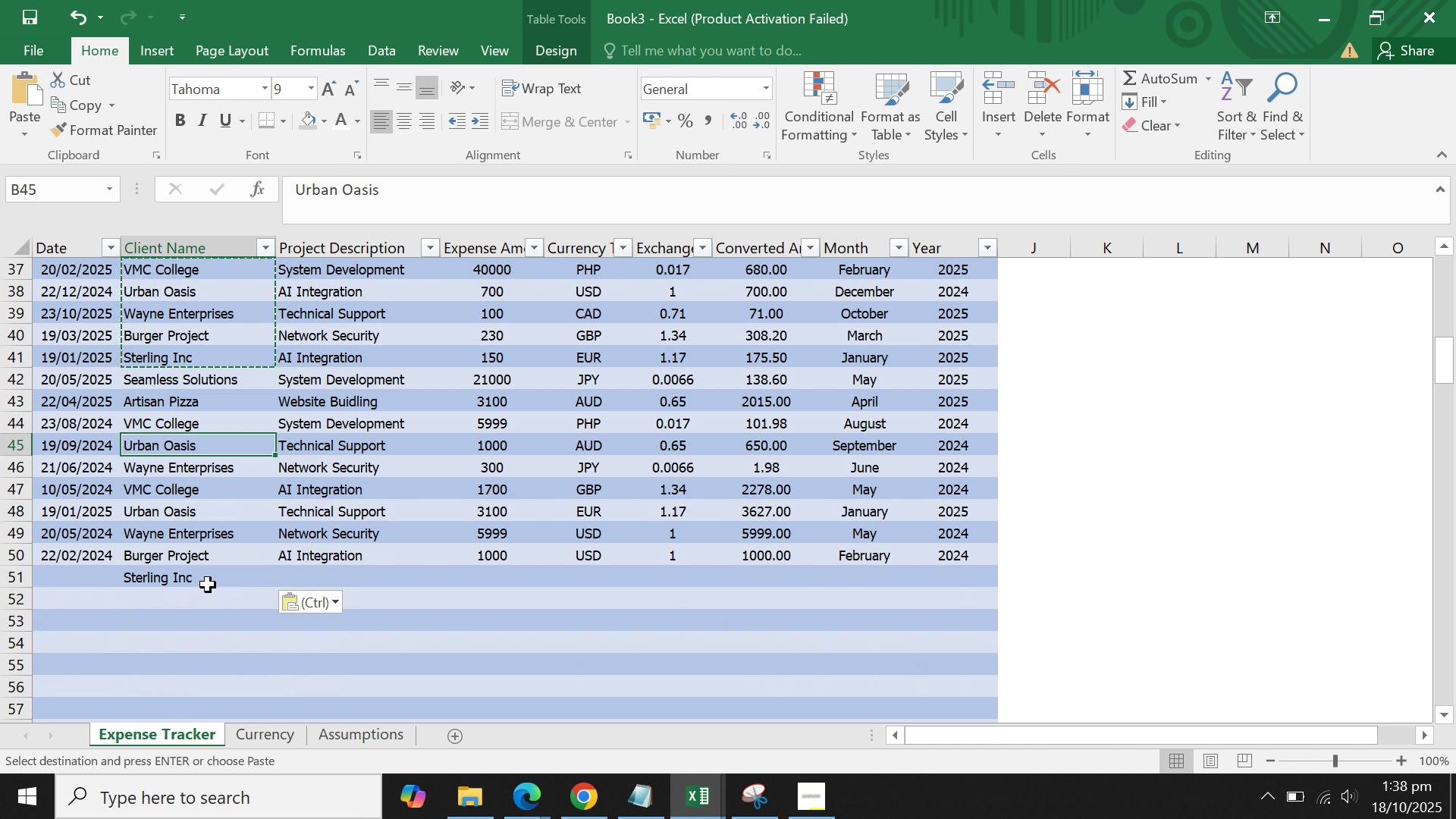 
left_click([208, 585])
 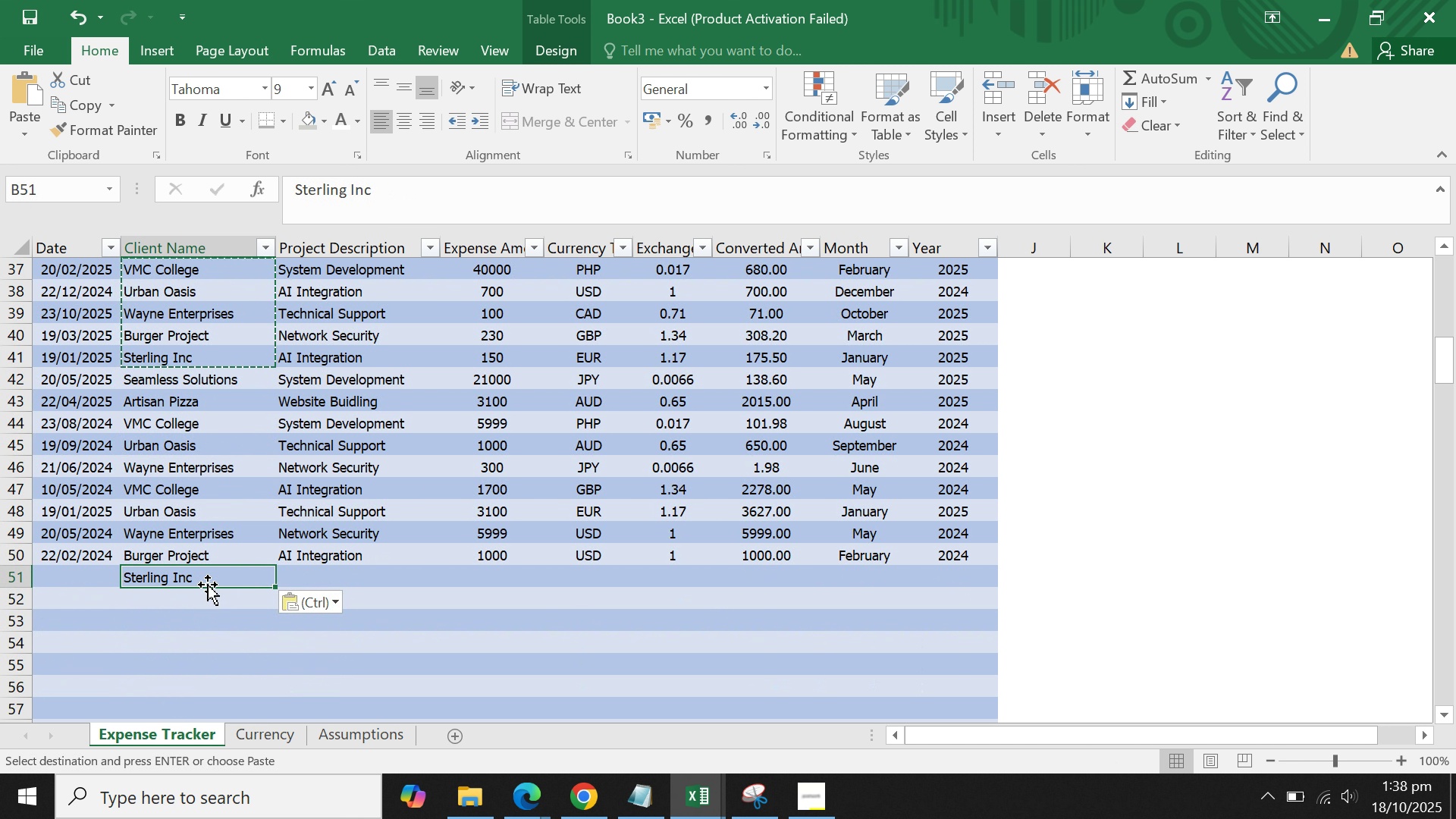 
key(Backspace)
 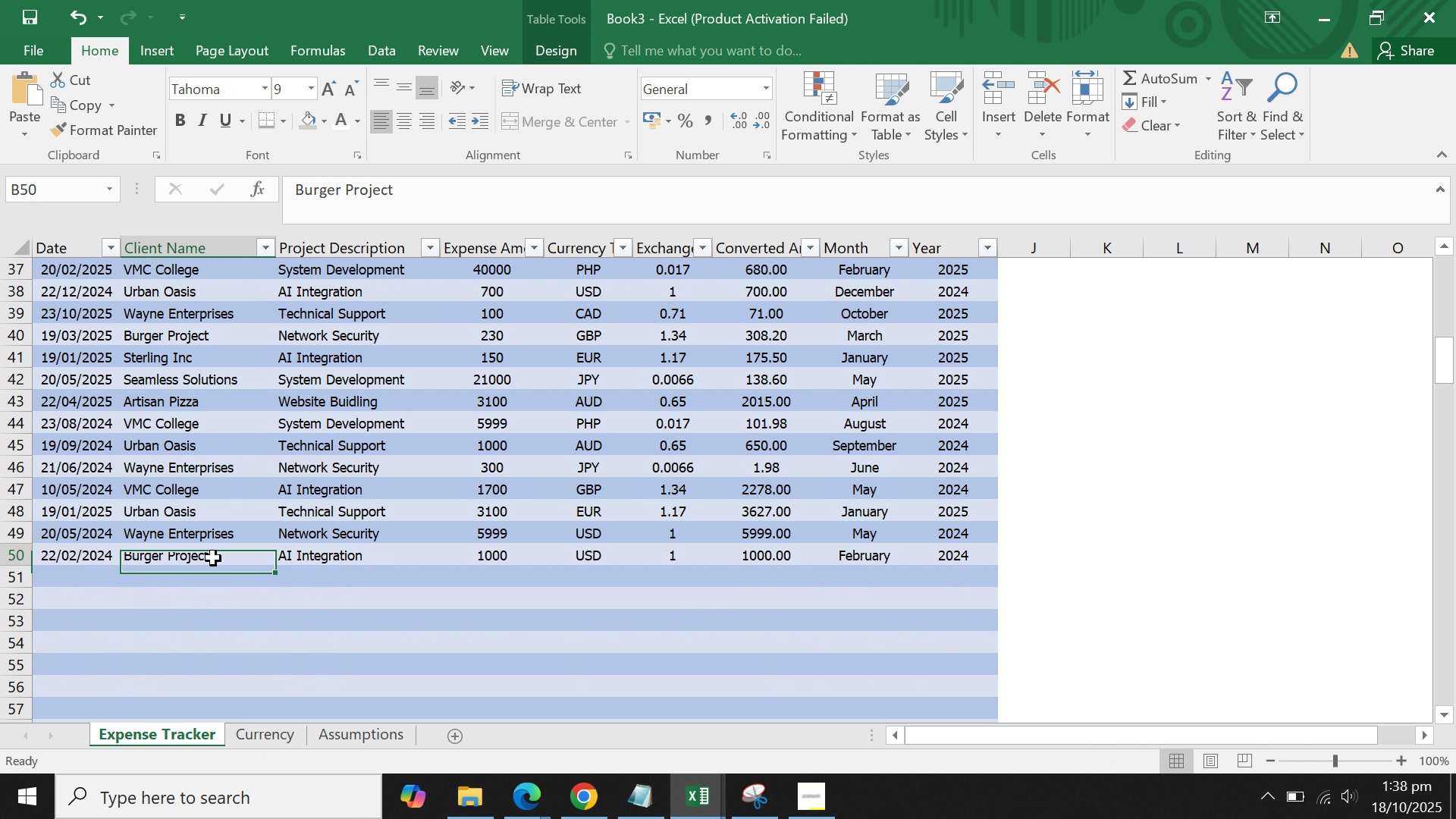 
left_click([213, 558])
 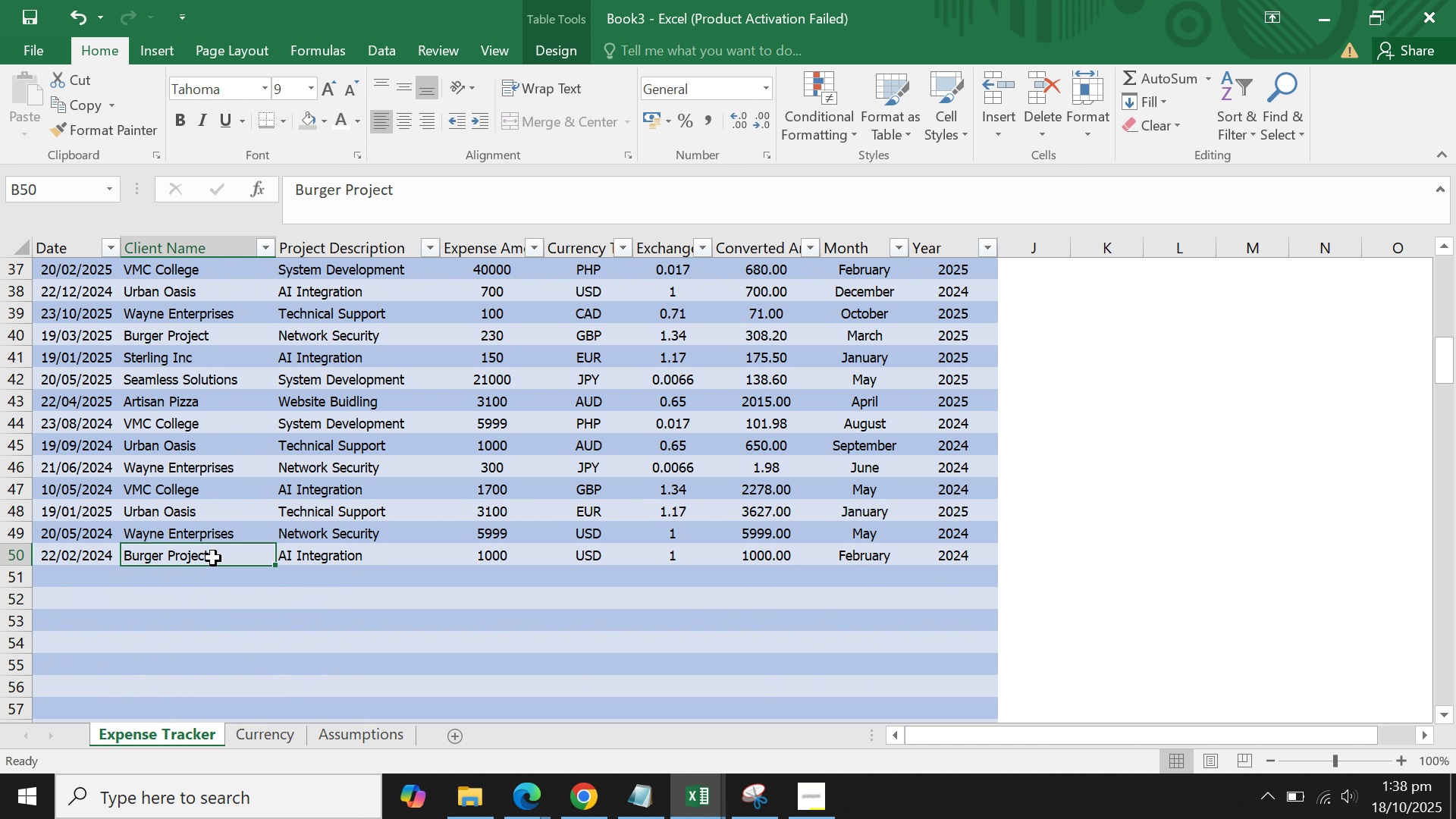 
key(Backspace)
 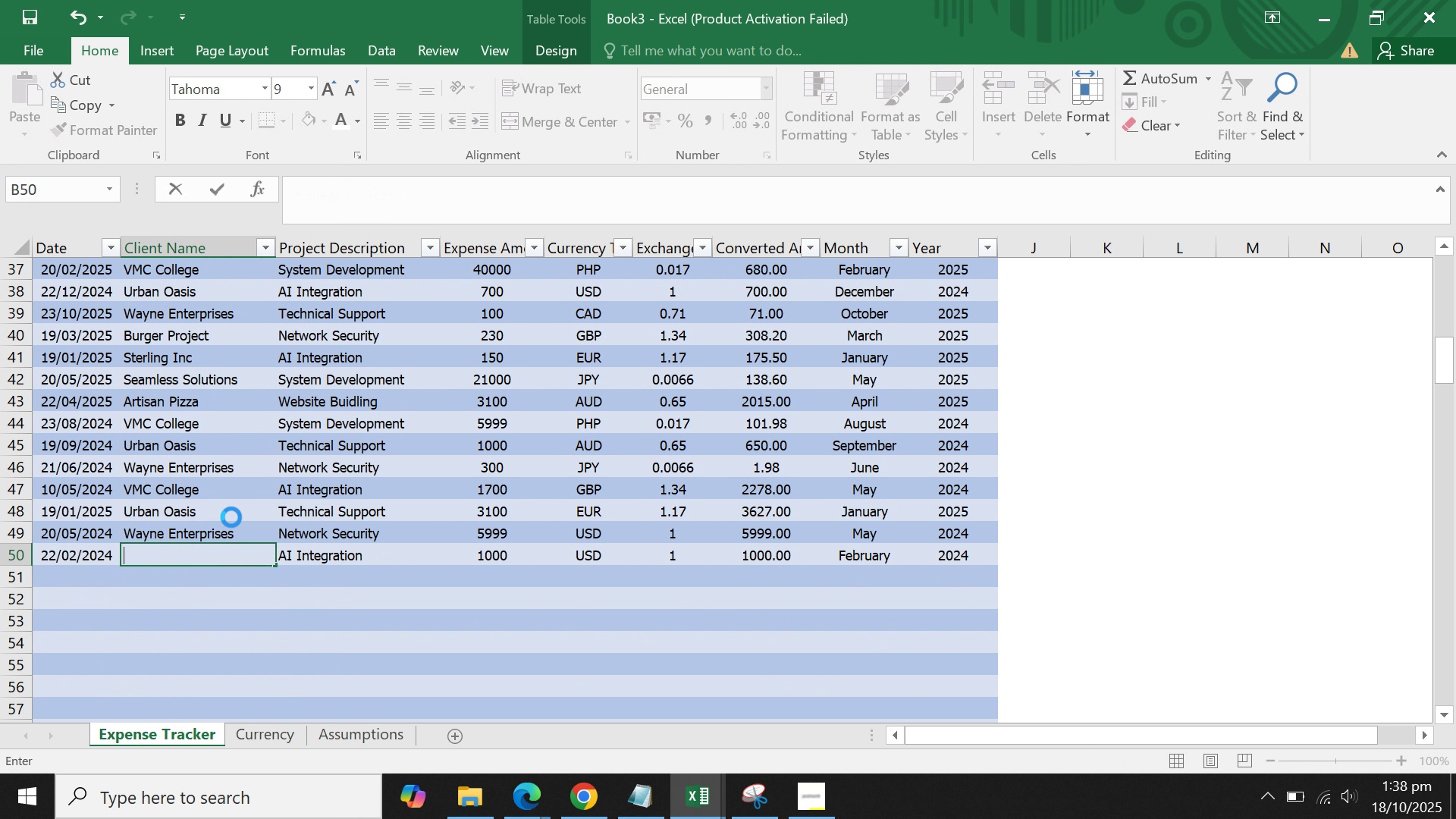 
left_click([231, 517])
 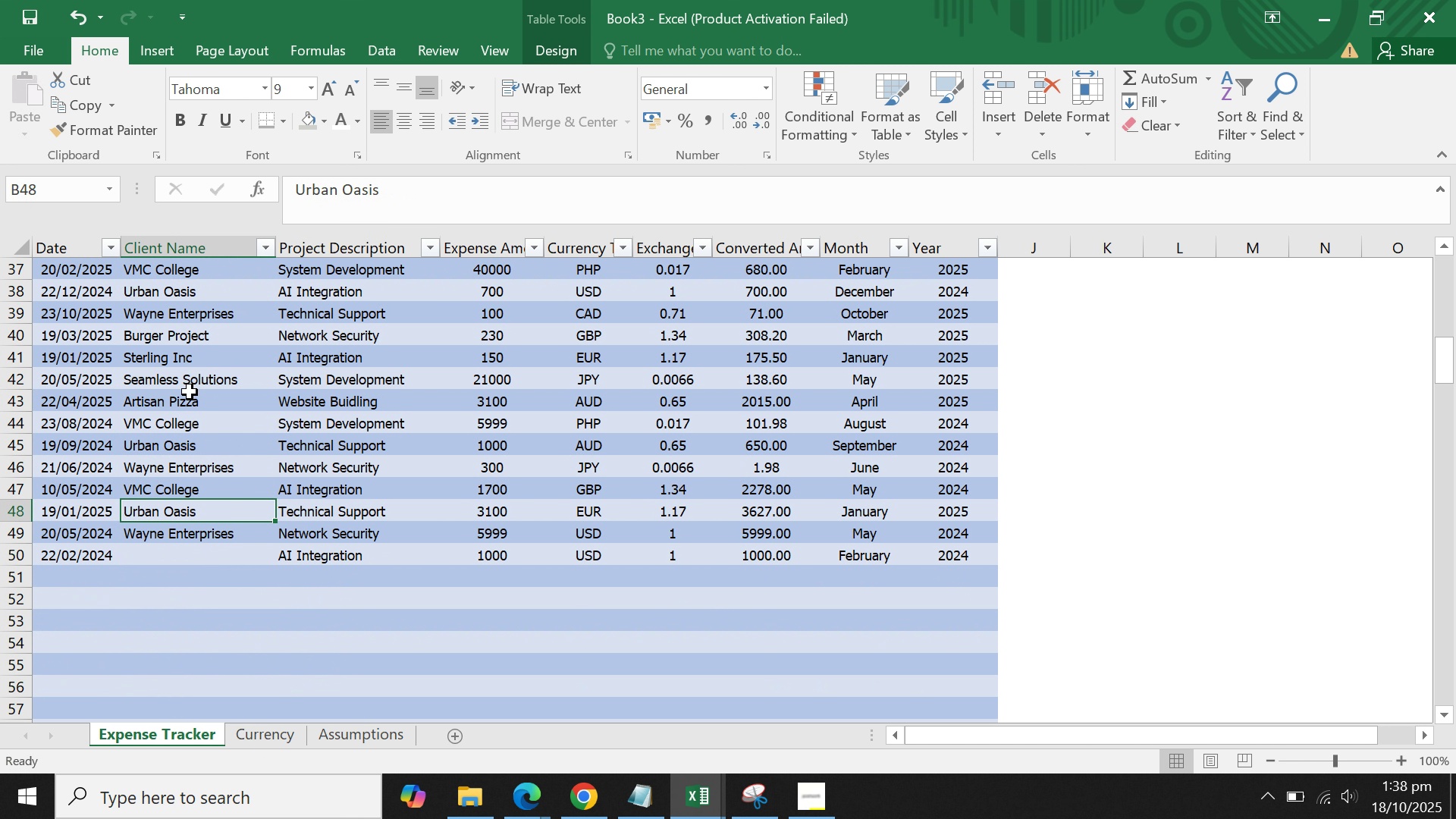 
left_click([190, 392])
 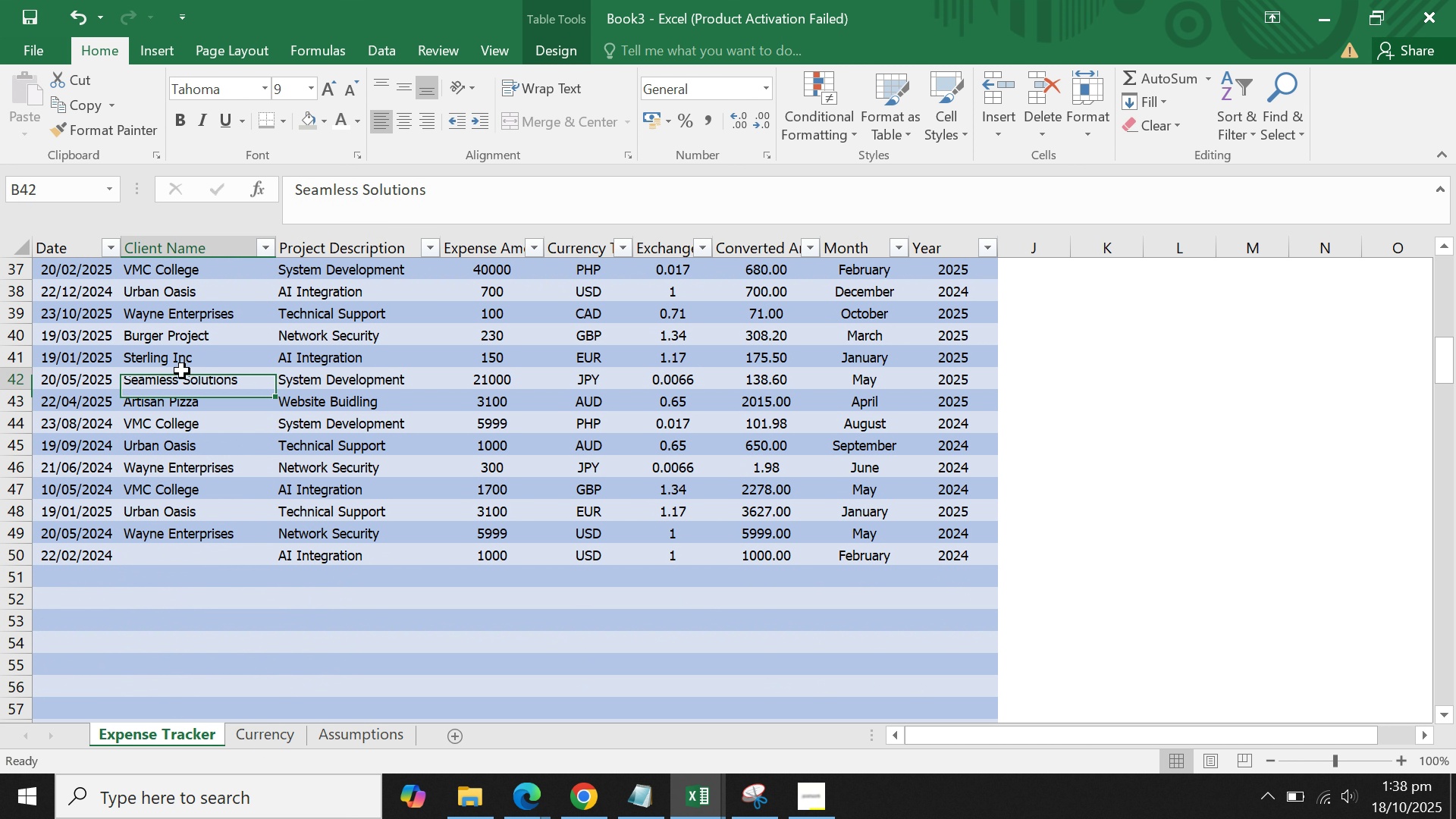 
left_click([182, 371])
 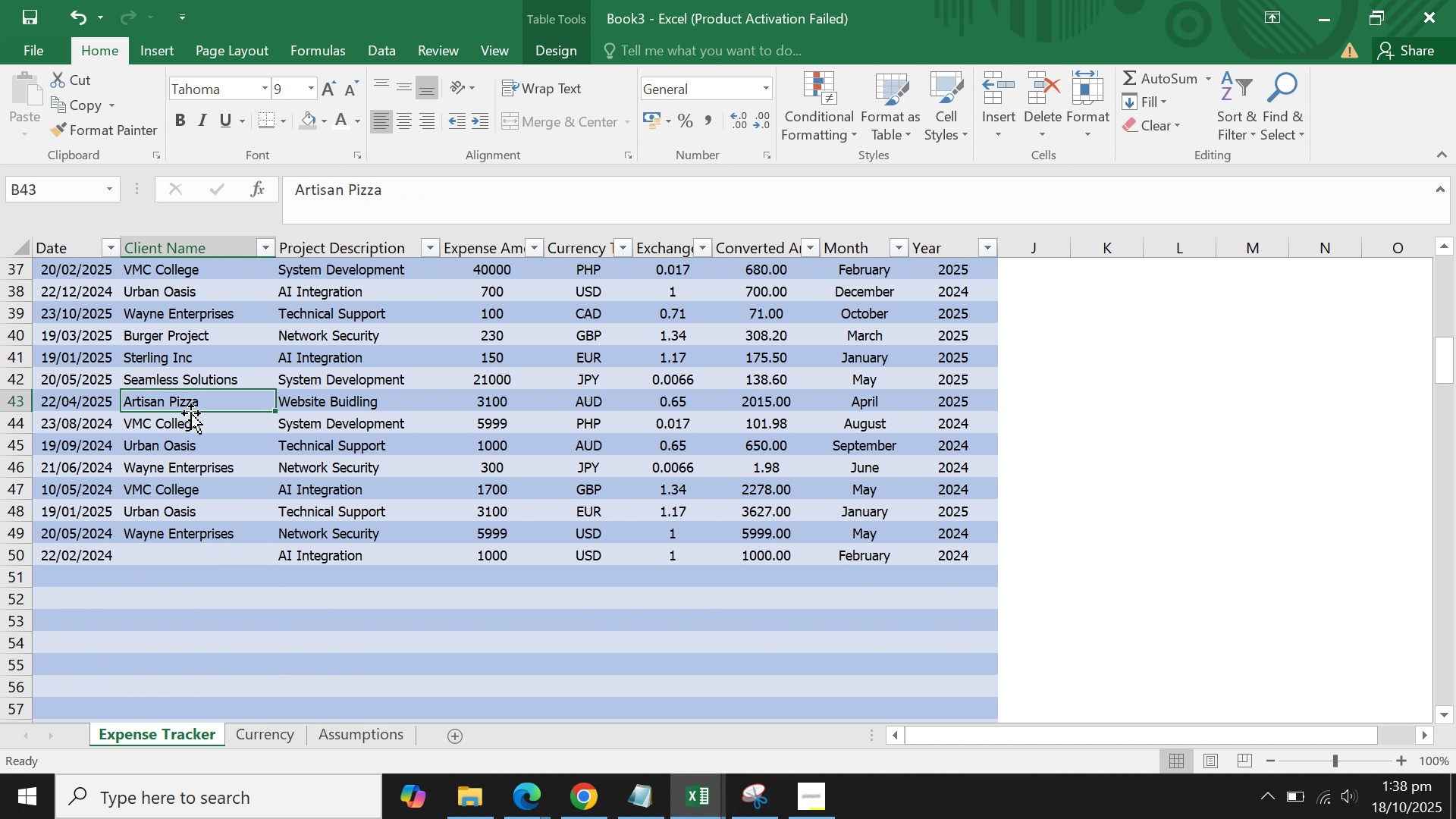 
double_click([191, 418])
 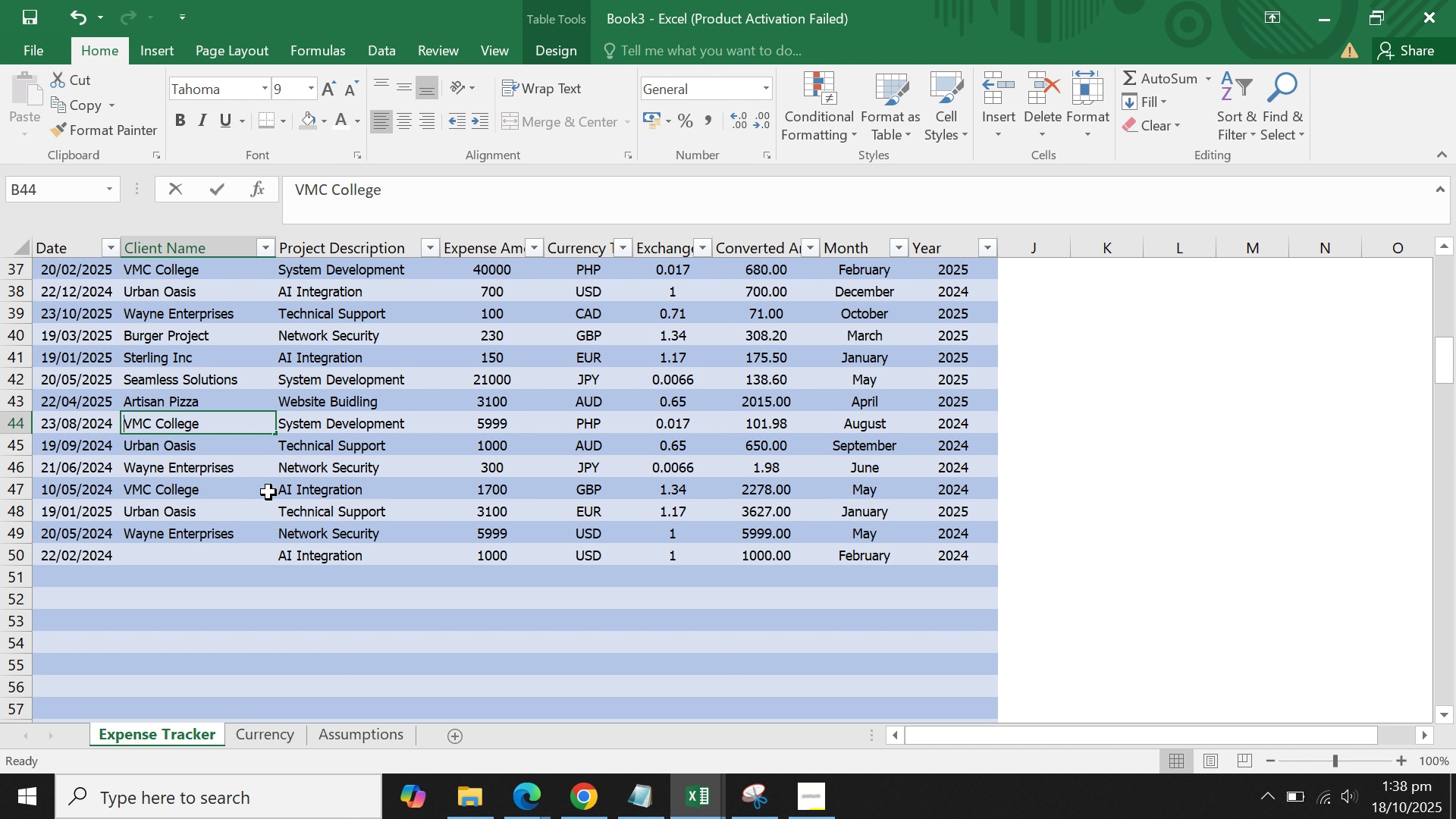 
key(Backspace)
 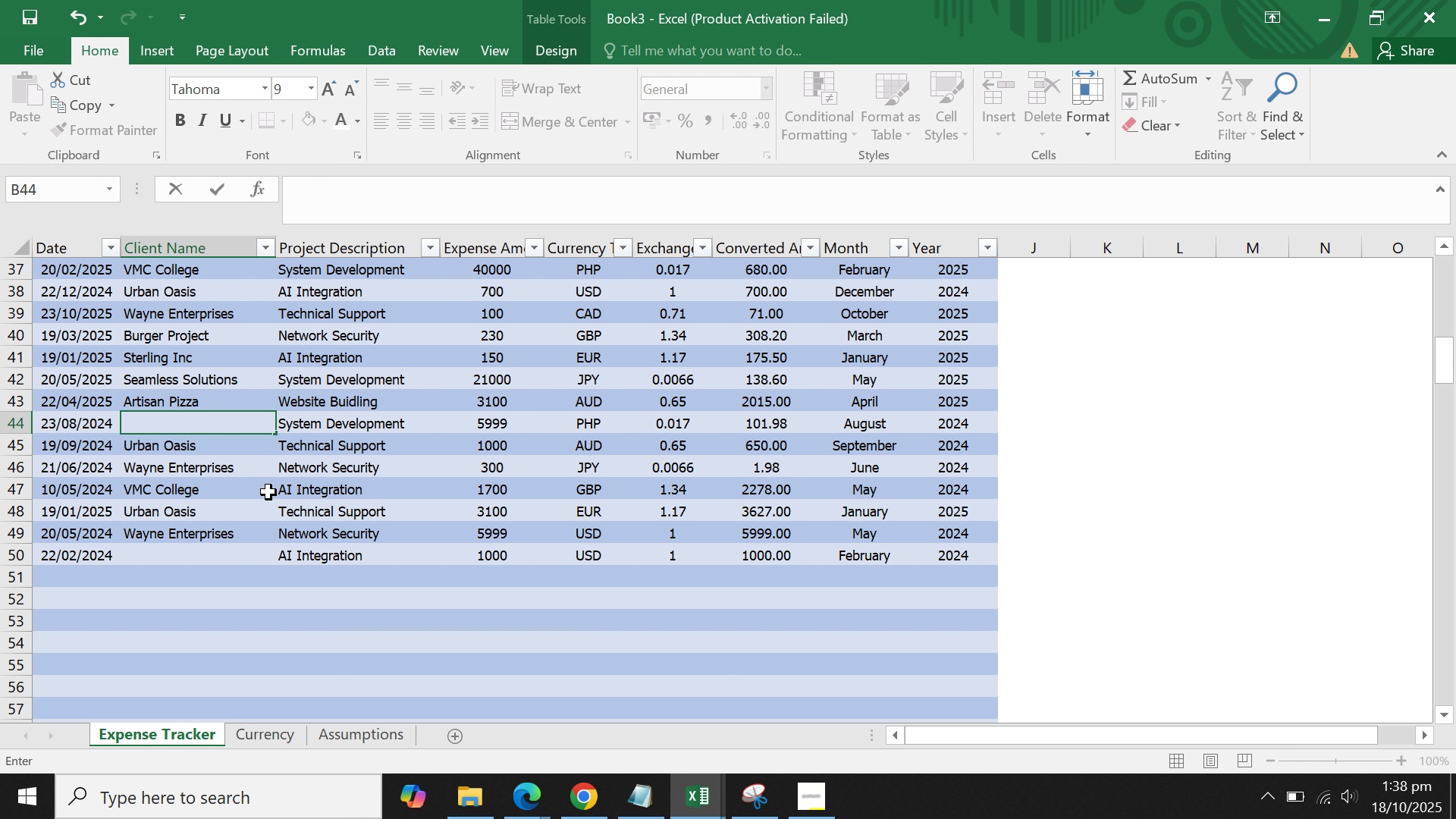 
hold_key(key=ShiftLeft, duration=1.54)
 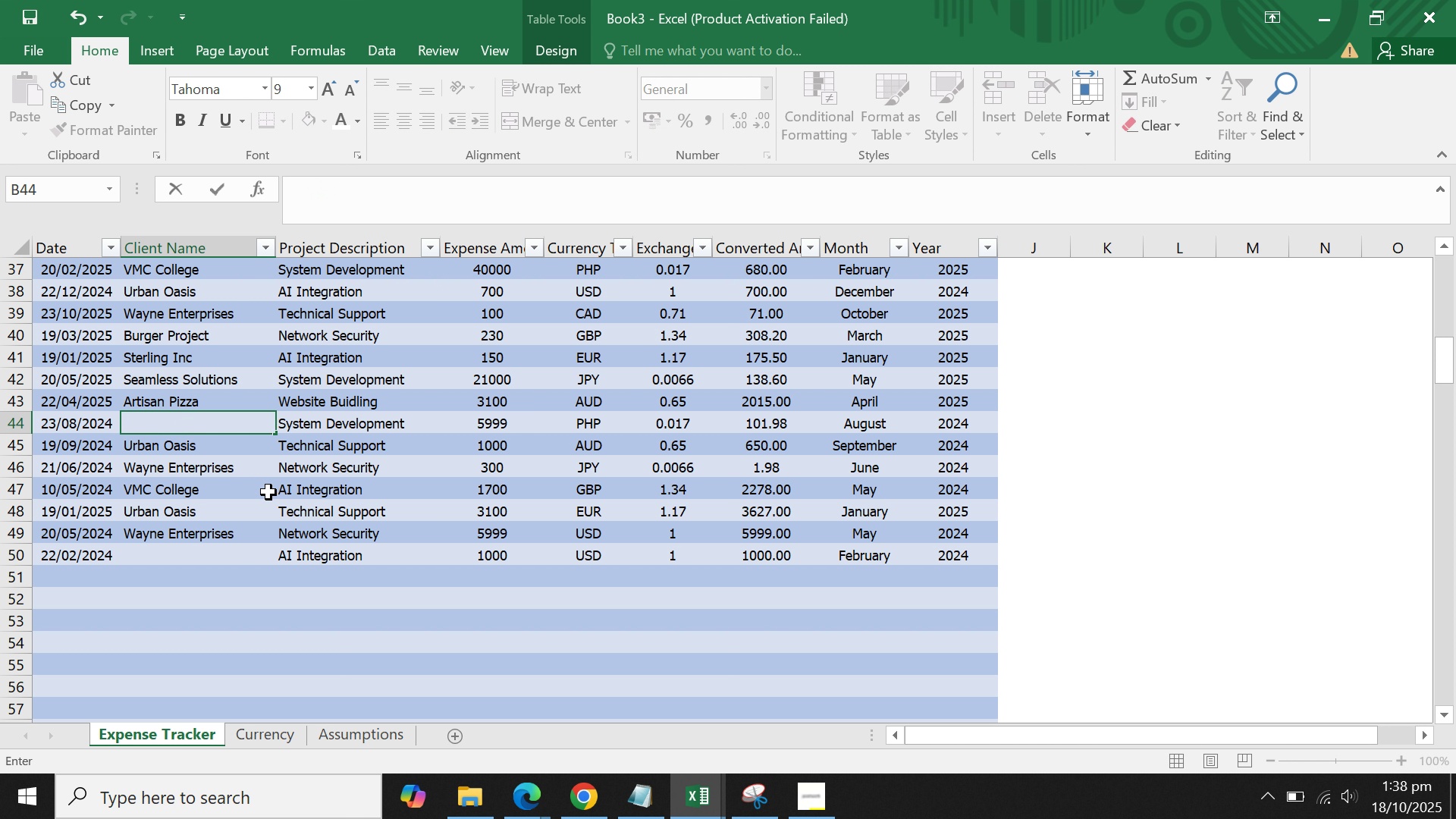 
hold_key(key=ShiftLeft, duration=1.51)
 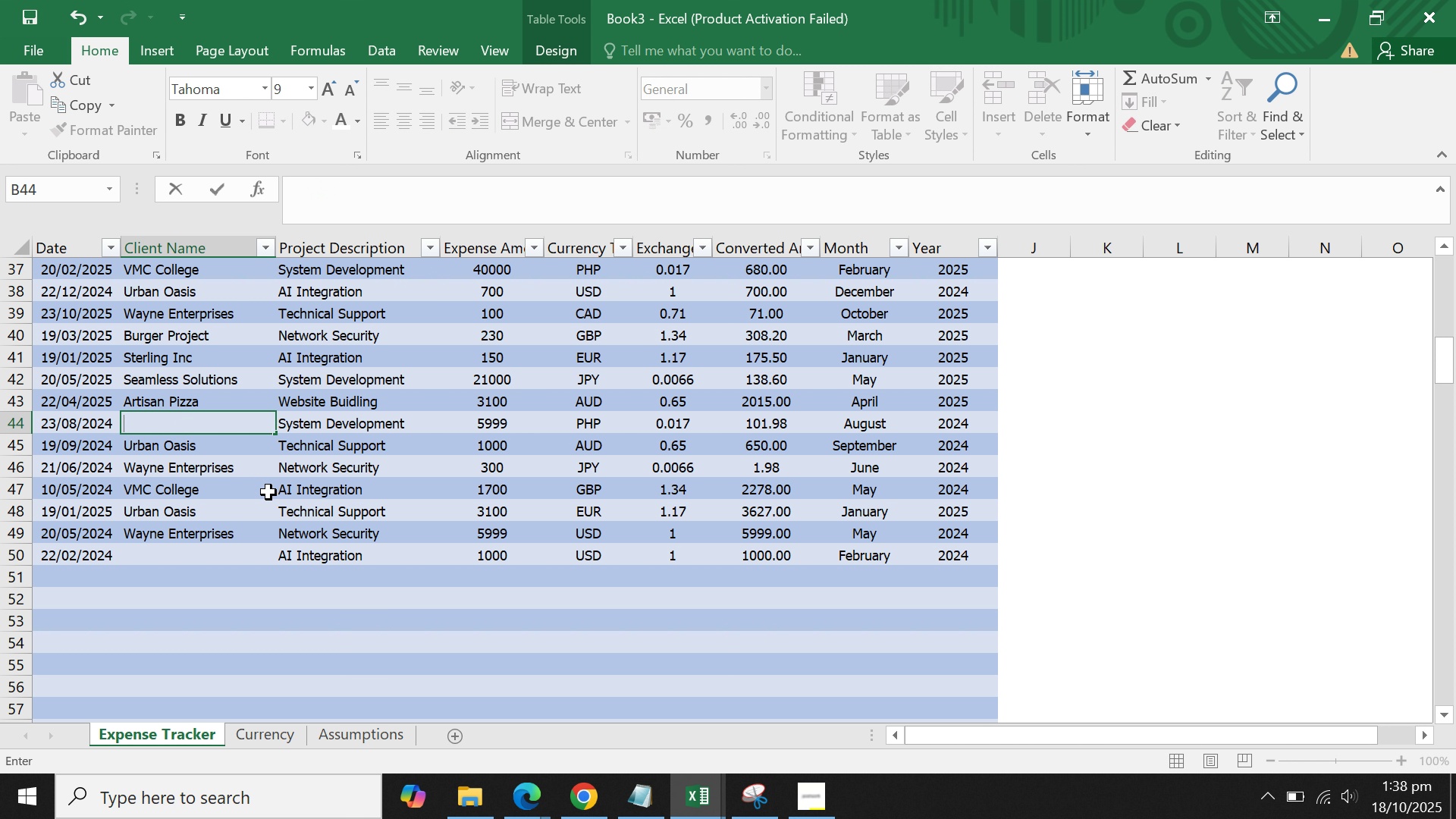 
hold_key(key=ShiftLeft, duration=1.52)
 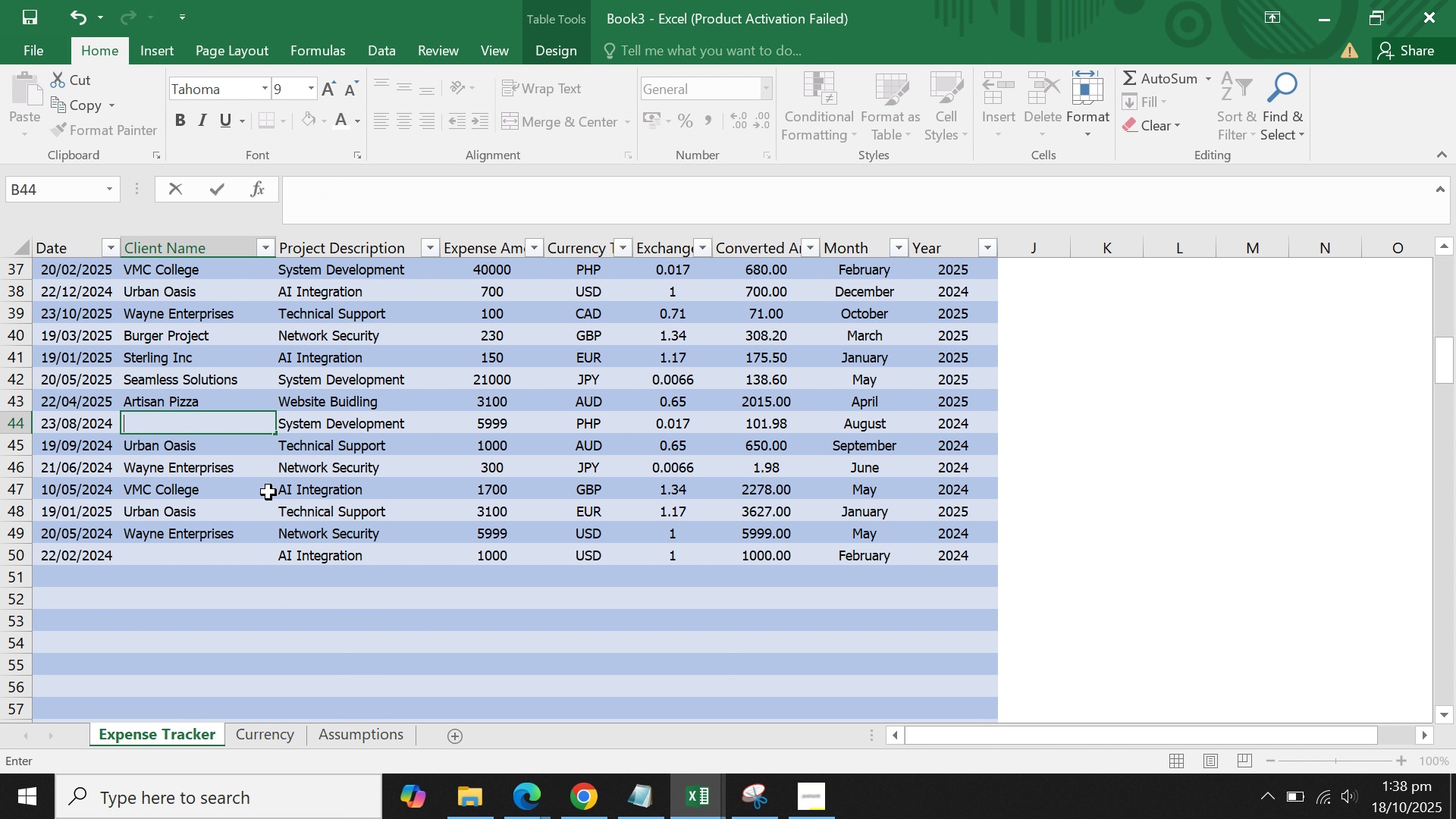 
hold_key(key=ShiftLeft, duration=1.52)
 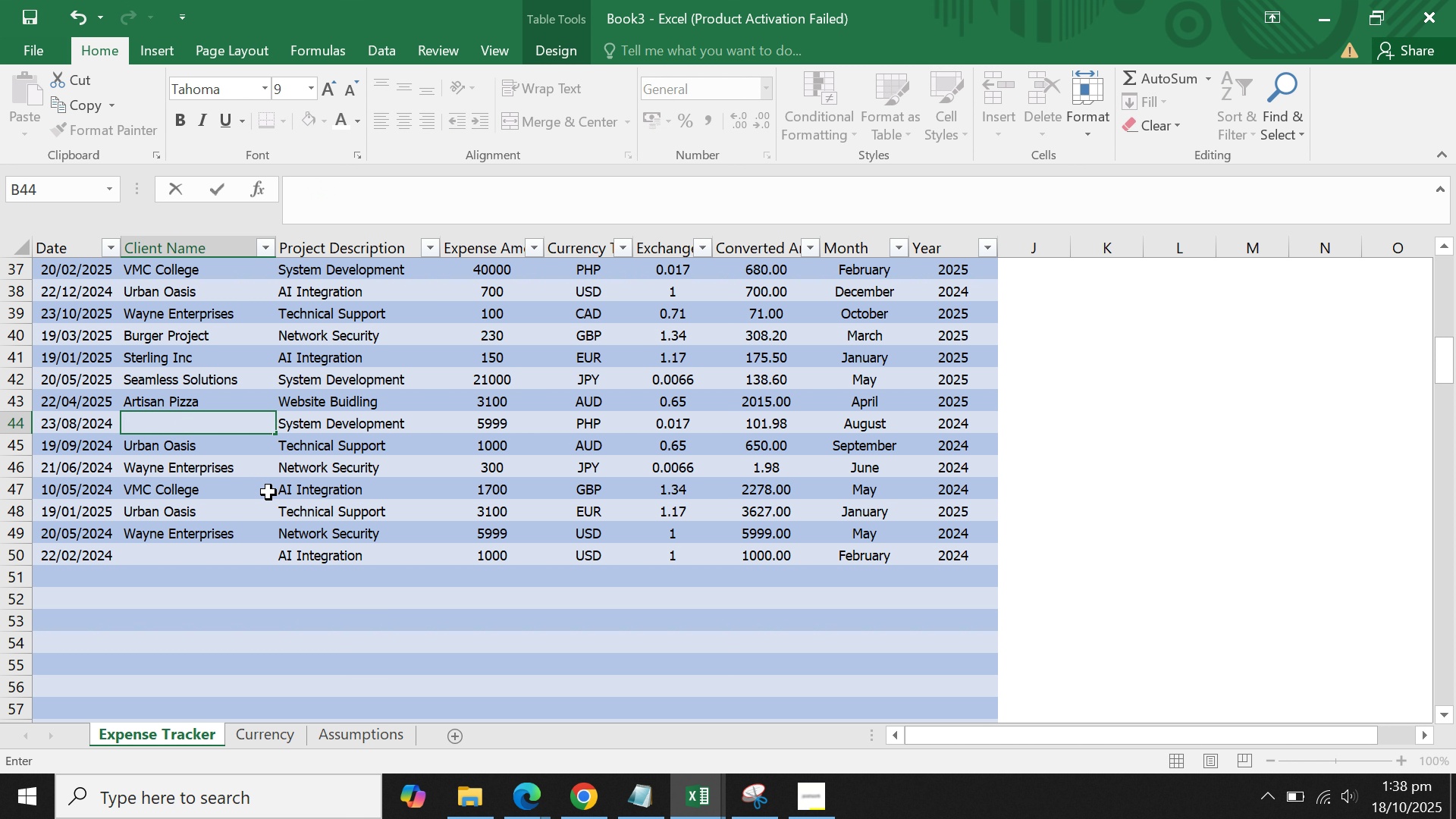 
key(Shift+ShiftLeft)
 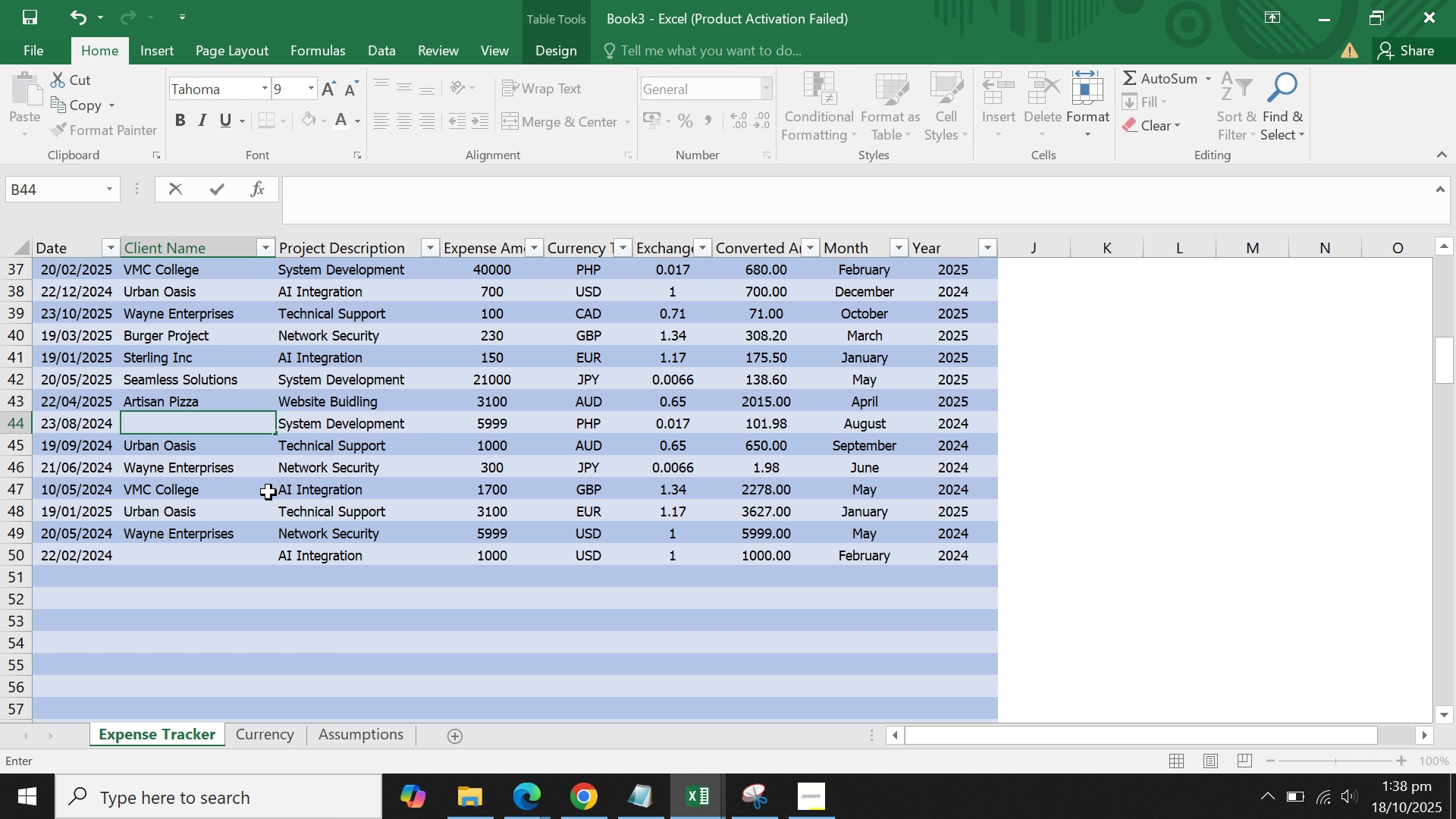 
type(EY I)
key(Backspace)
key(Backspace)
key(Backspace)
key(Backspace)
key(Backspace)
type(AEY INt)
key(Backspace)
key(Backspace)
type(nternational)
 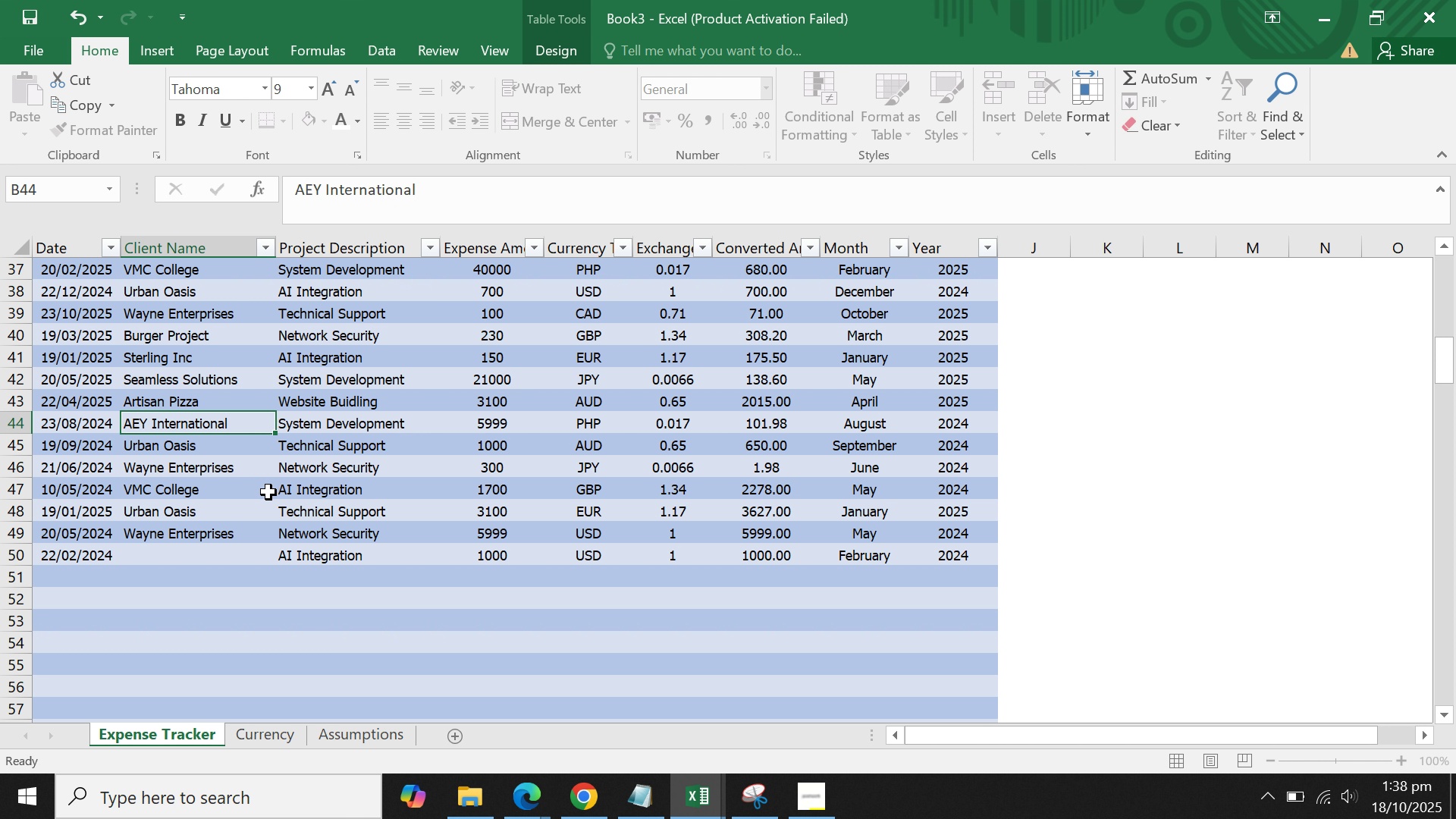 
key(Enter)
 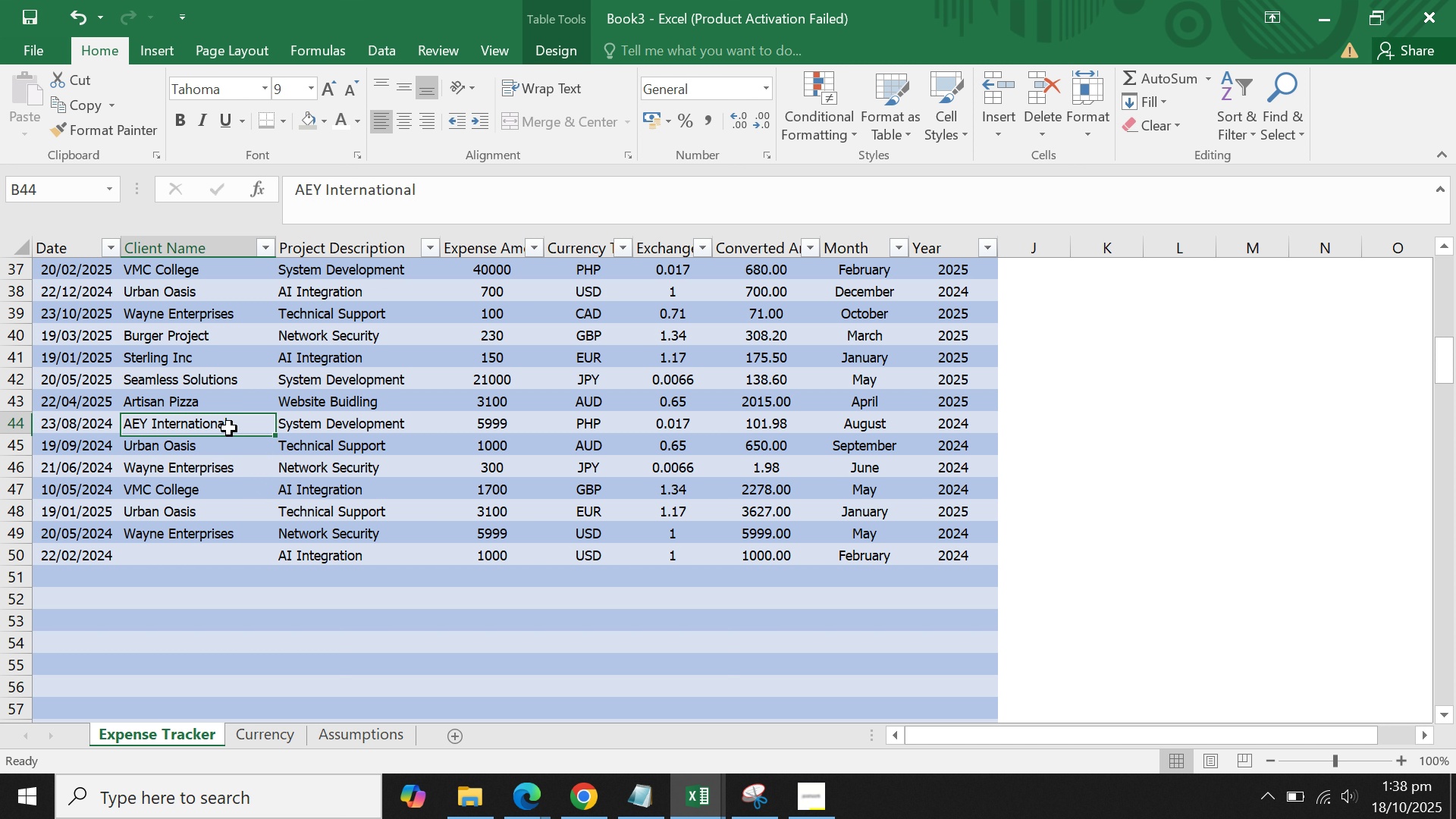 
left_click([229, 428])
 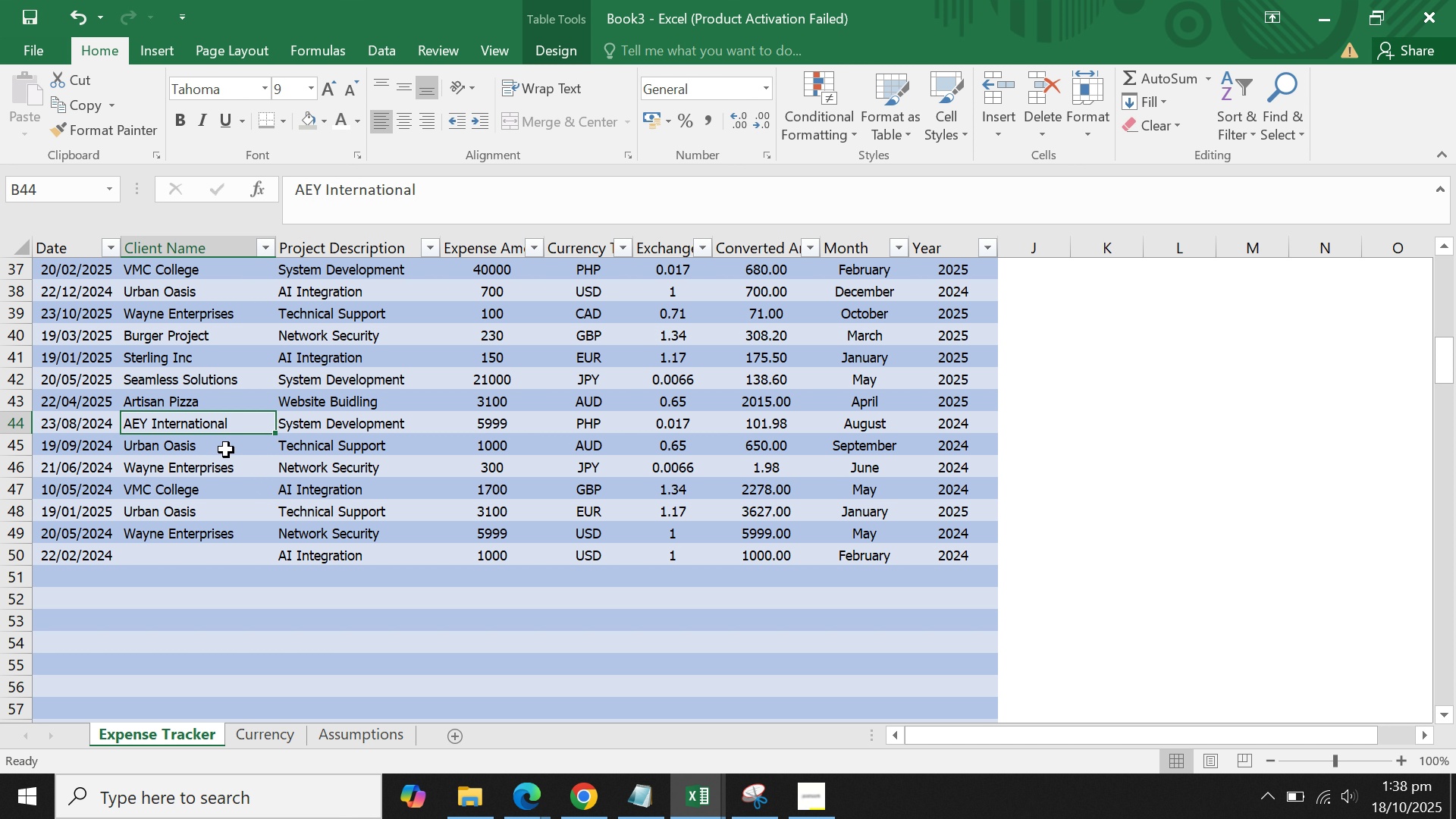 
key(Control+C)
 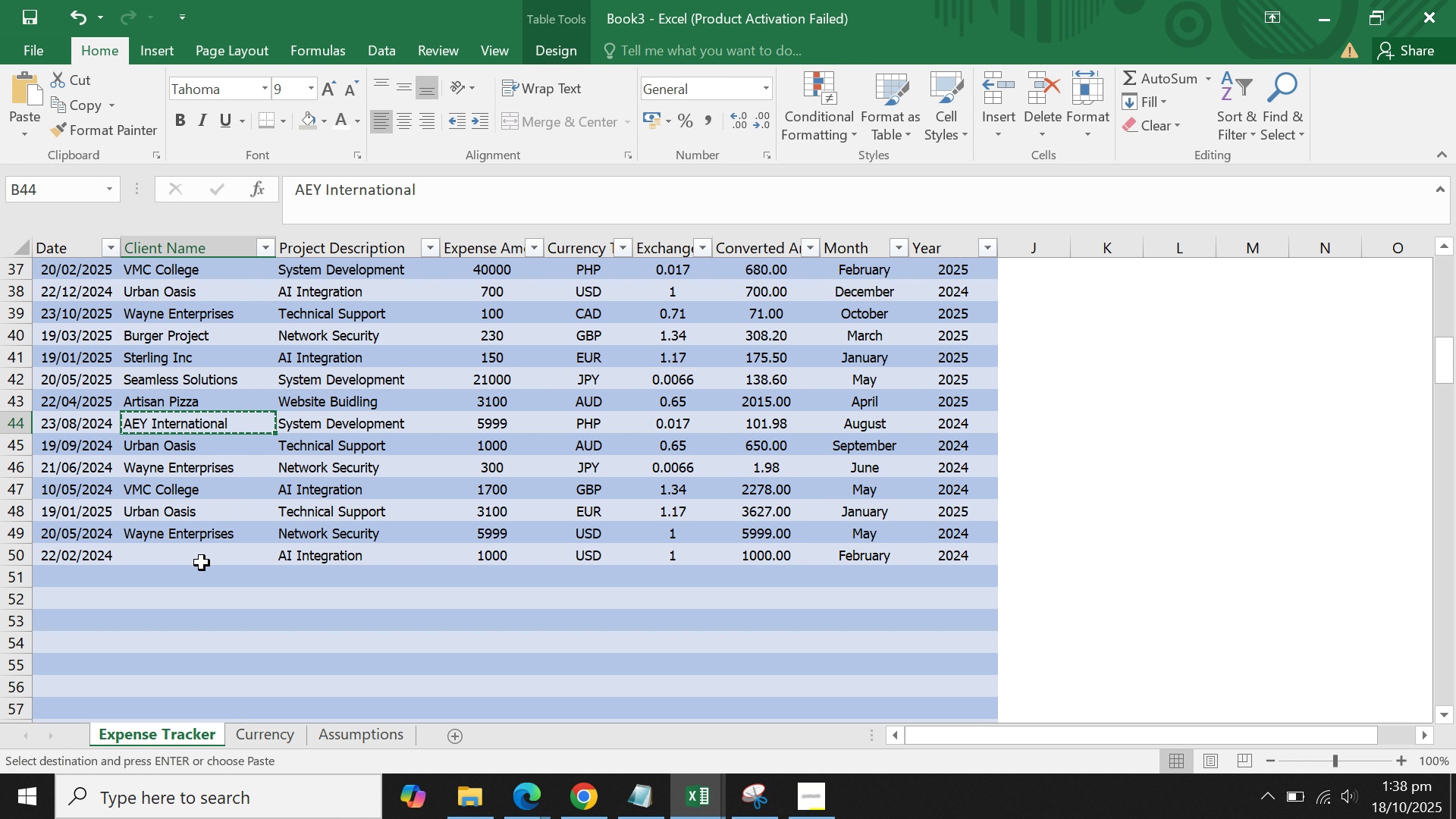 
left_click([202, 563])
 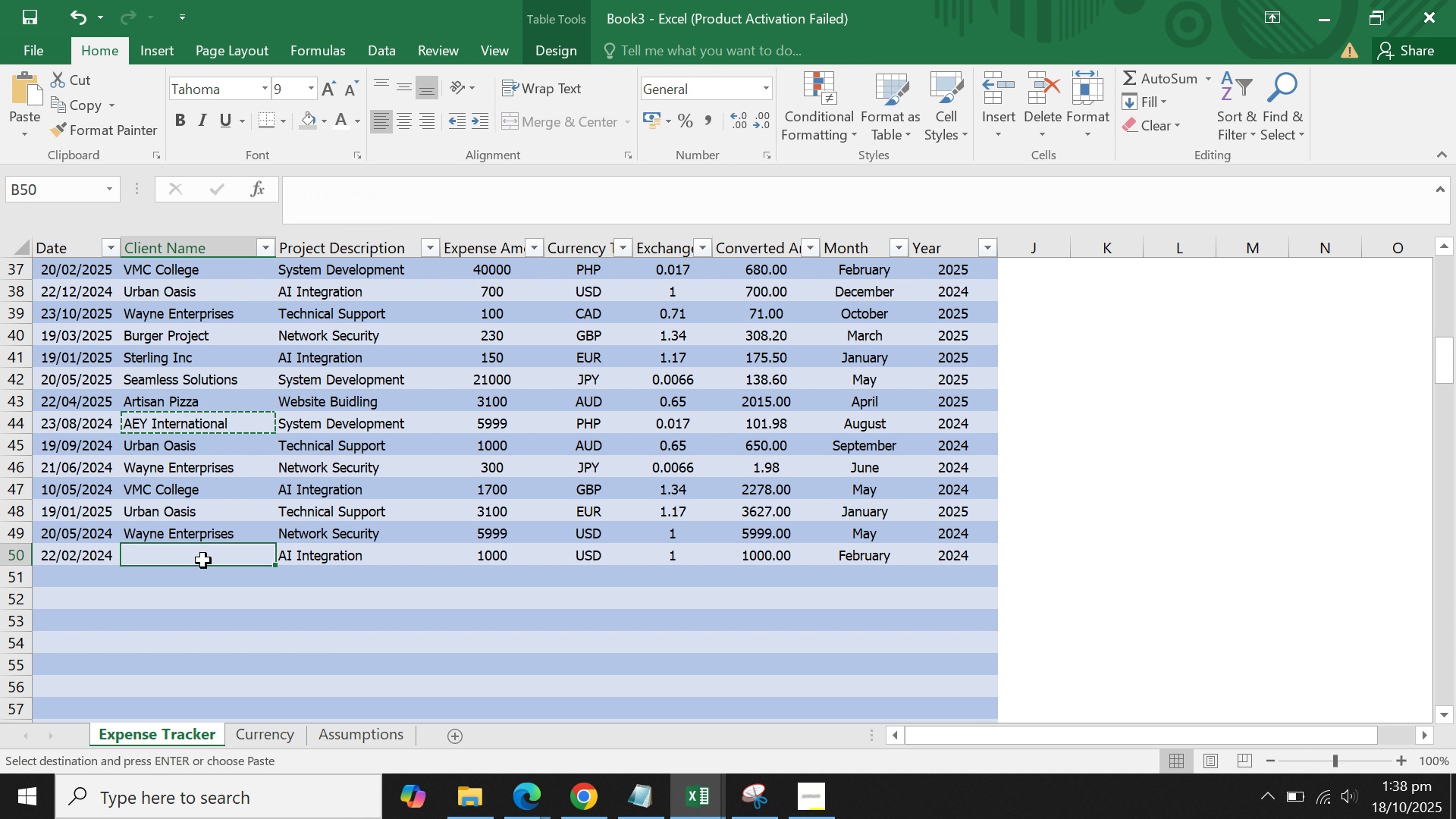 
key(Control+ControlLeft)
 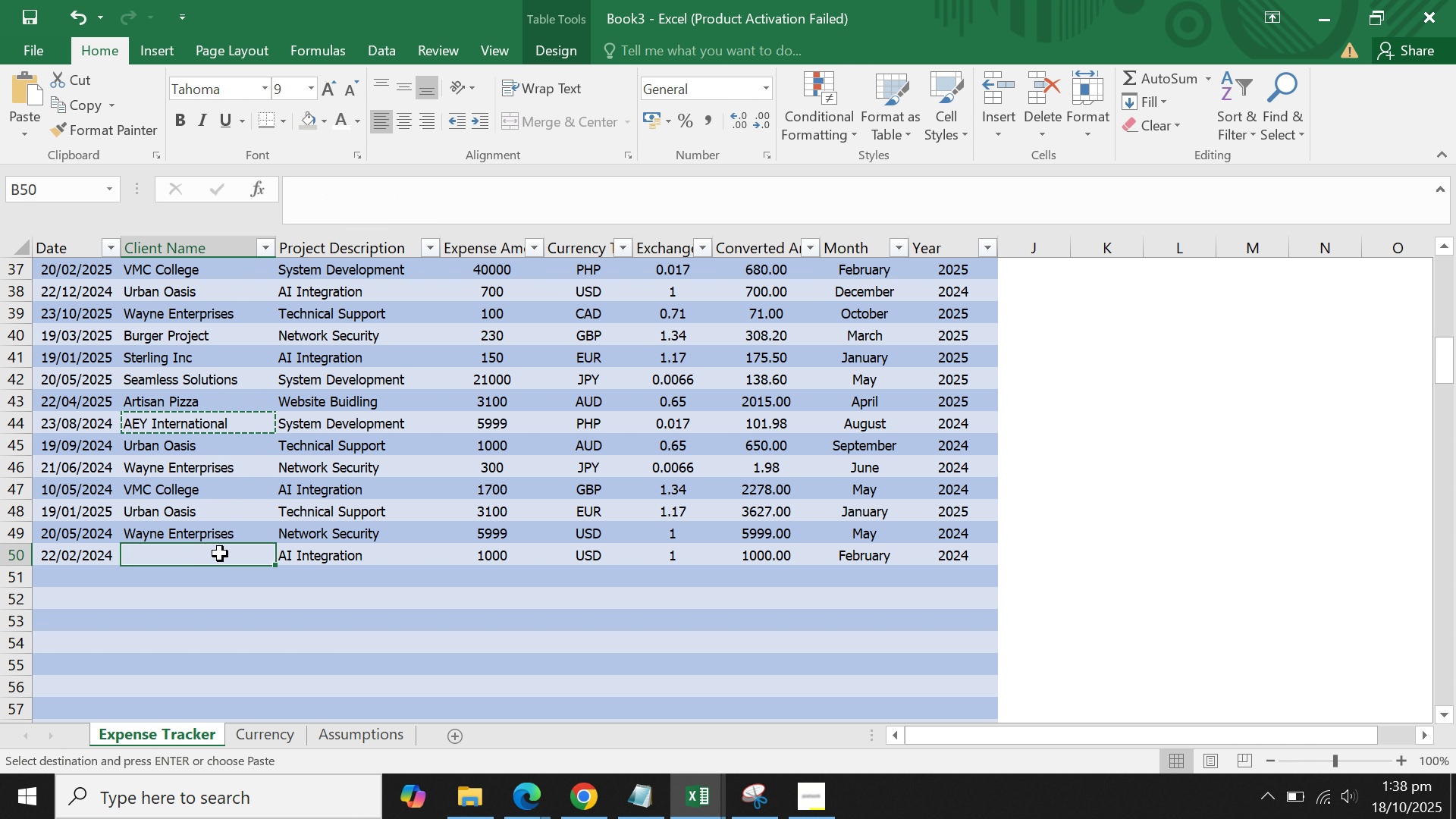 
key(Control+V)
 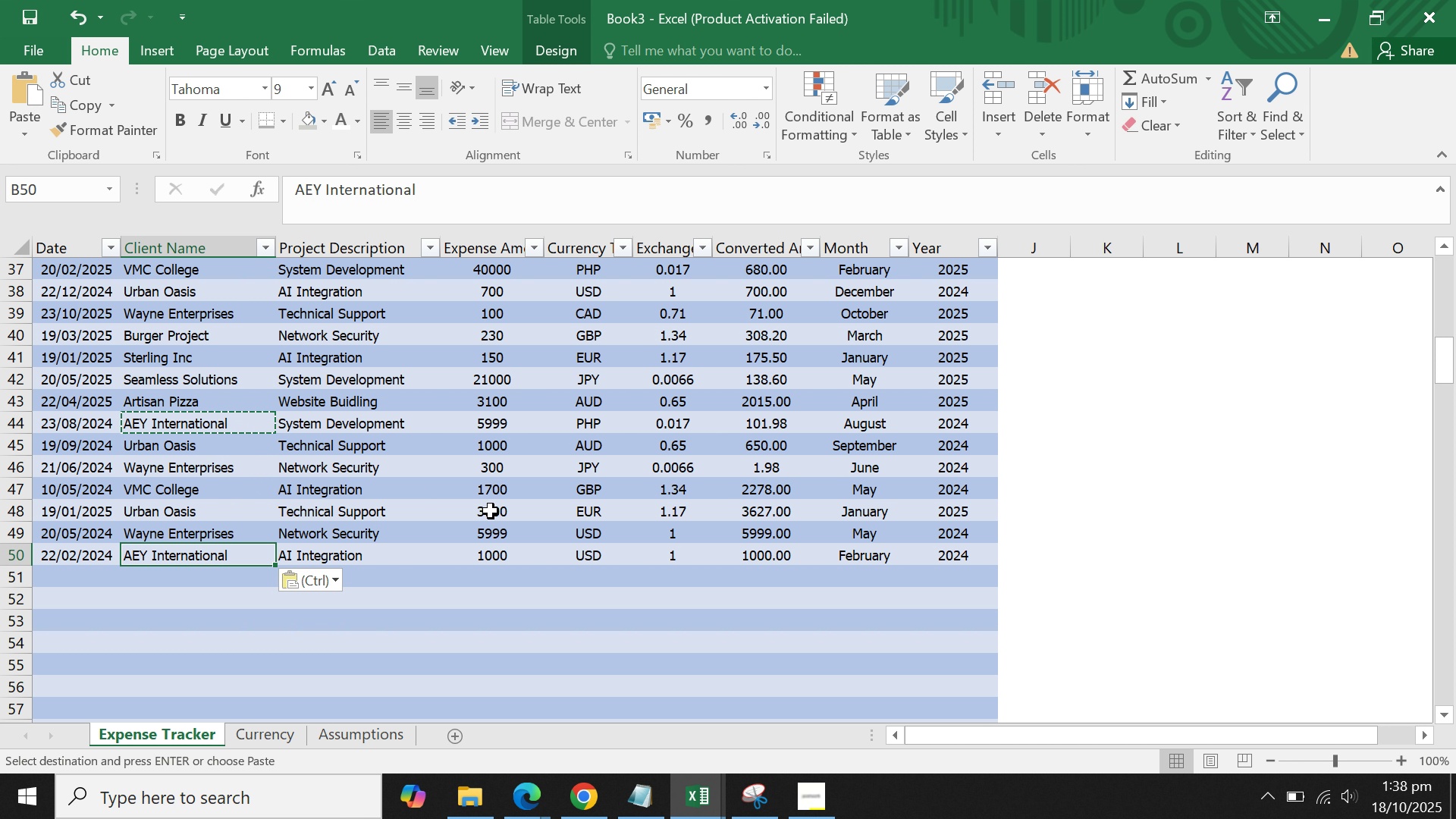 
scroll: coordinate [519, 493], scroll_direction: up, amount: 18.0
 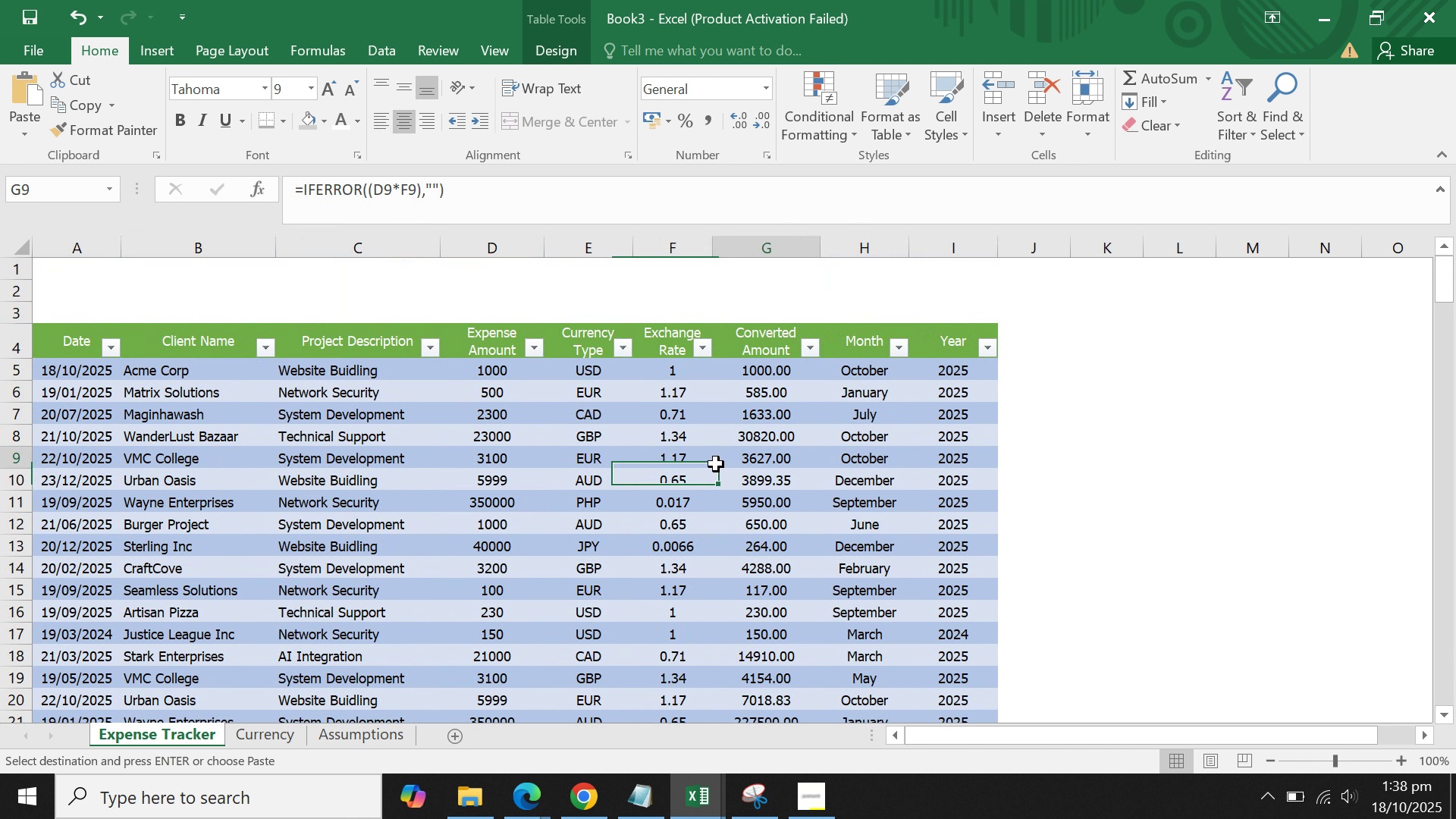 
double_click([716, 464])
 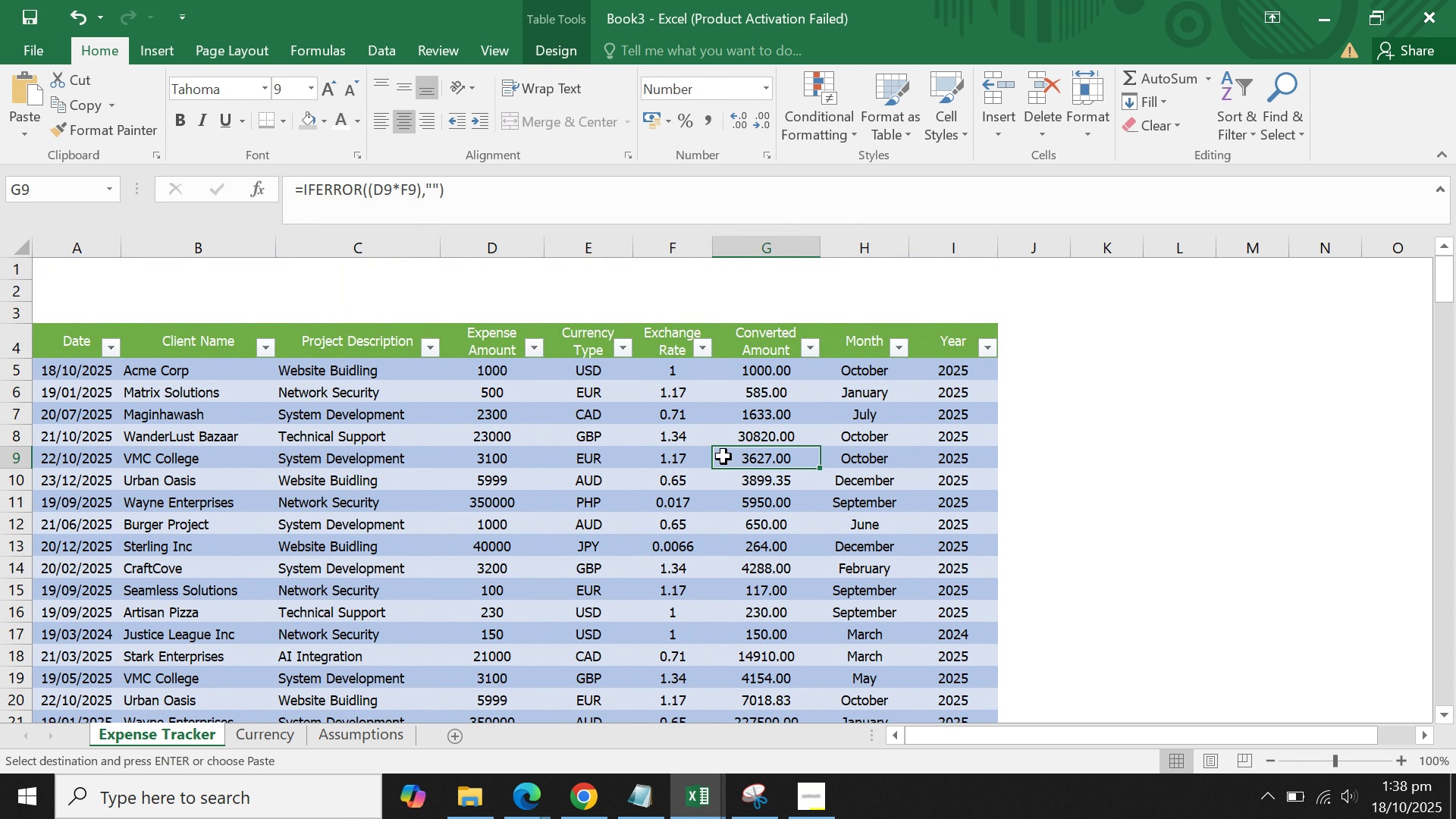 
scroll: coordinate [729, 464], scroll_direction: up, amount: 7.0
 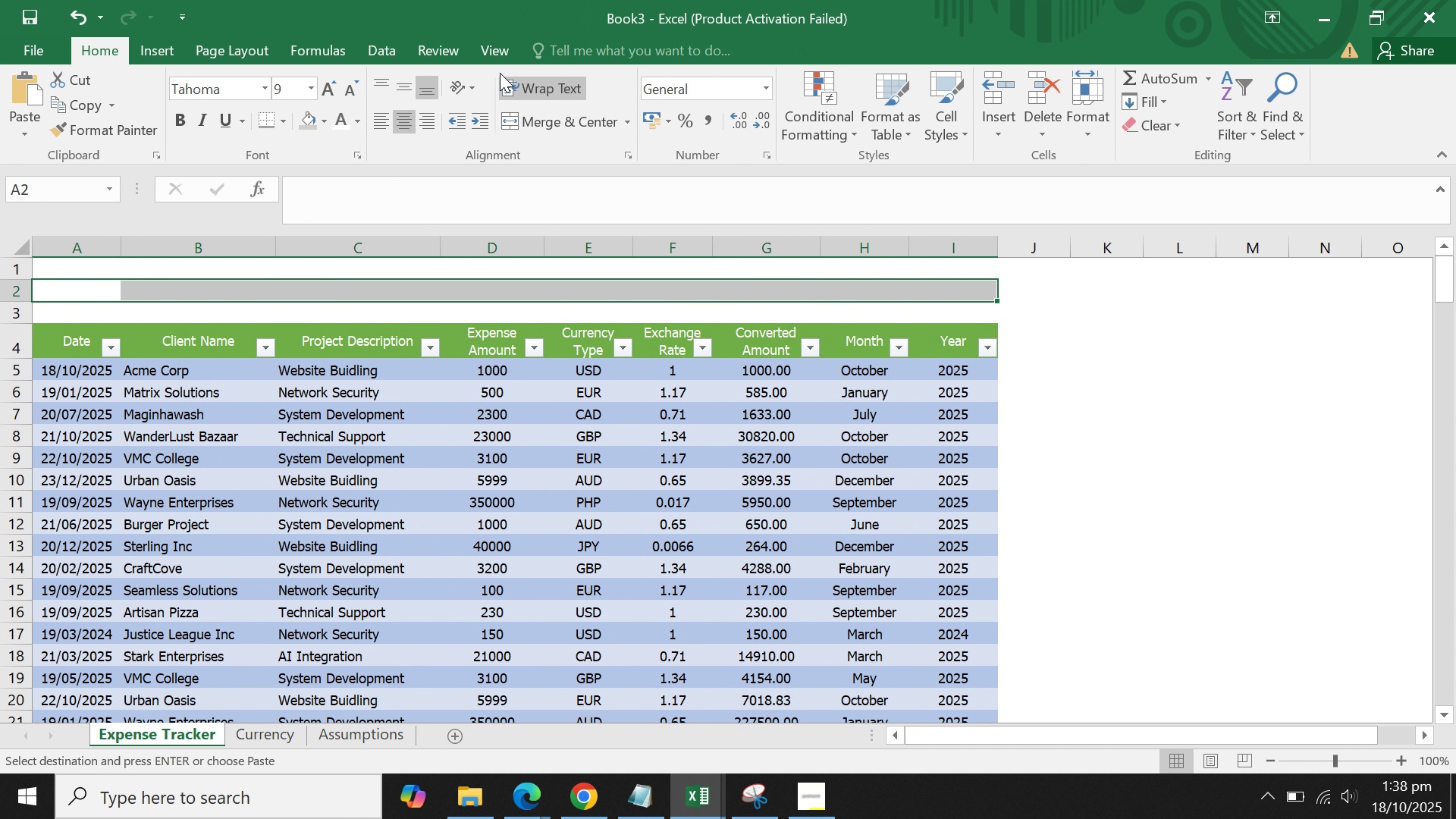 
left_click([258, 131])
 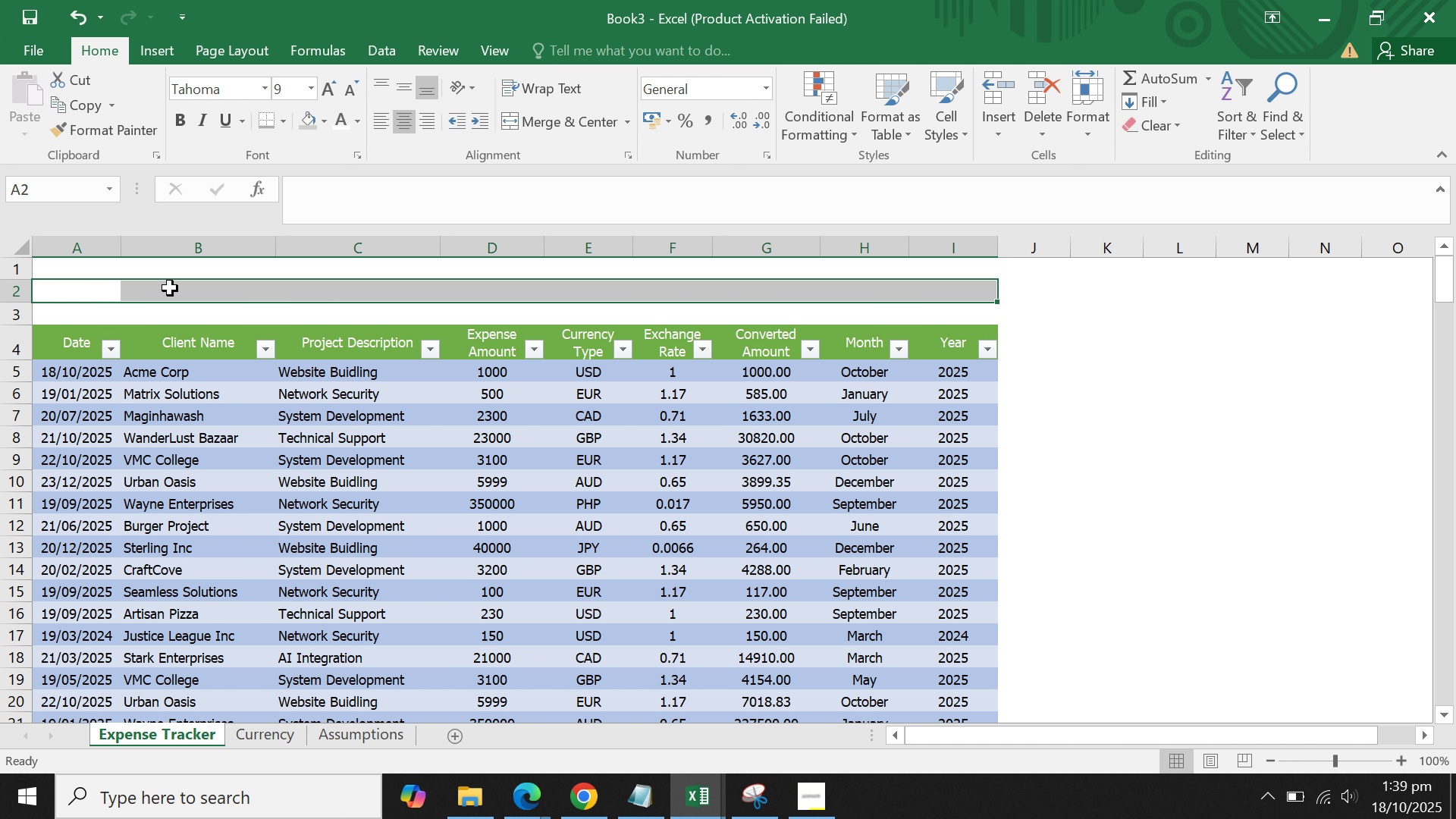 
double_click([170, 288])
 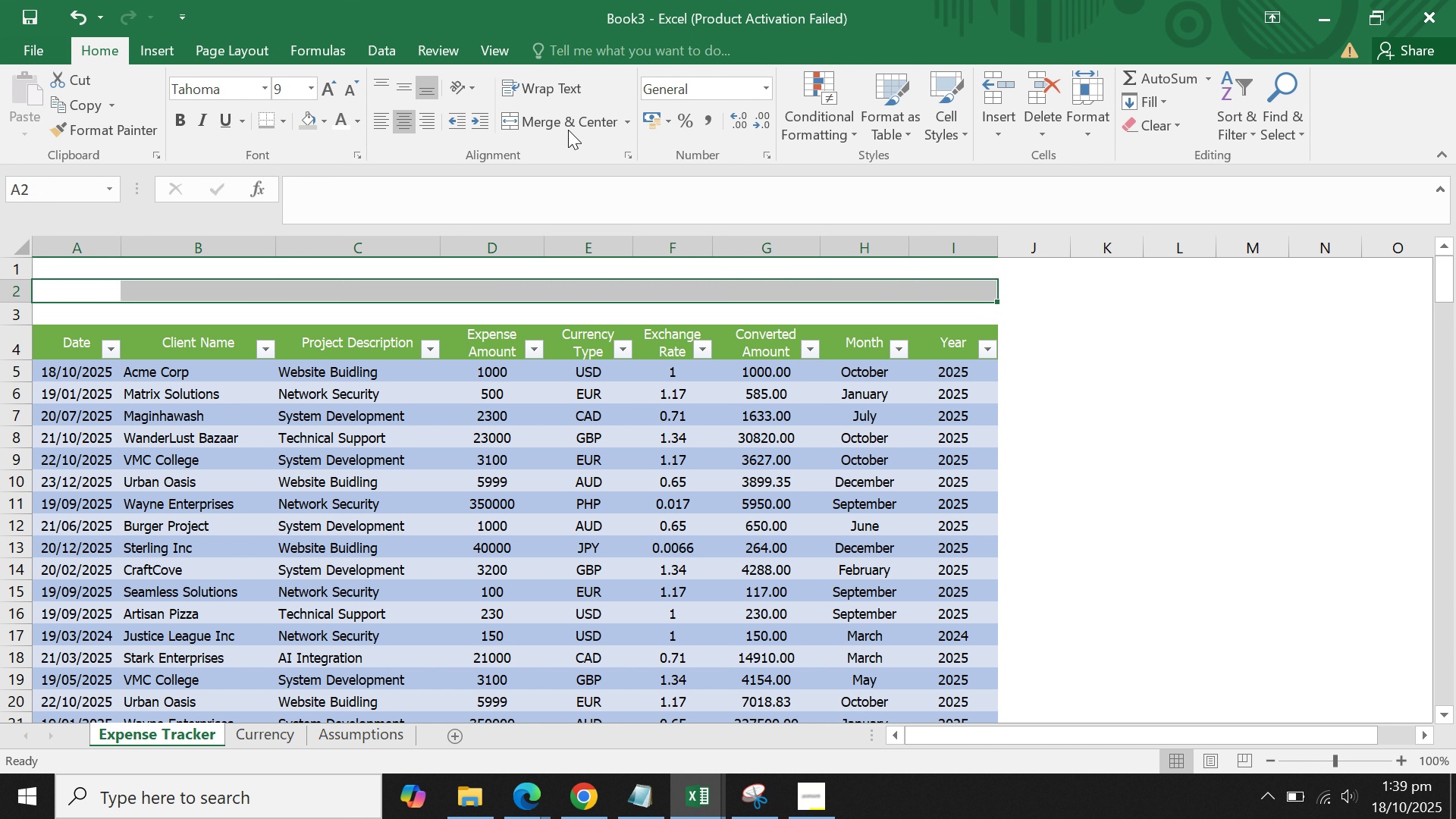 
left_click([557, 123])
 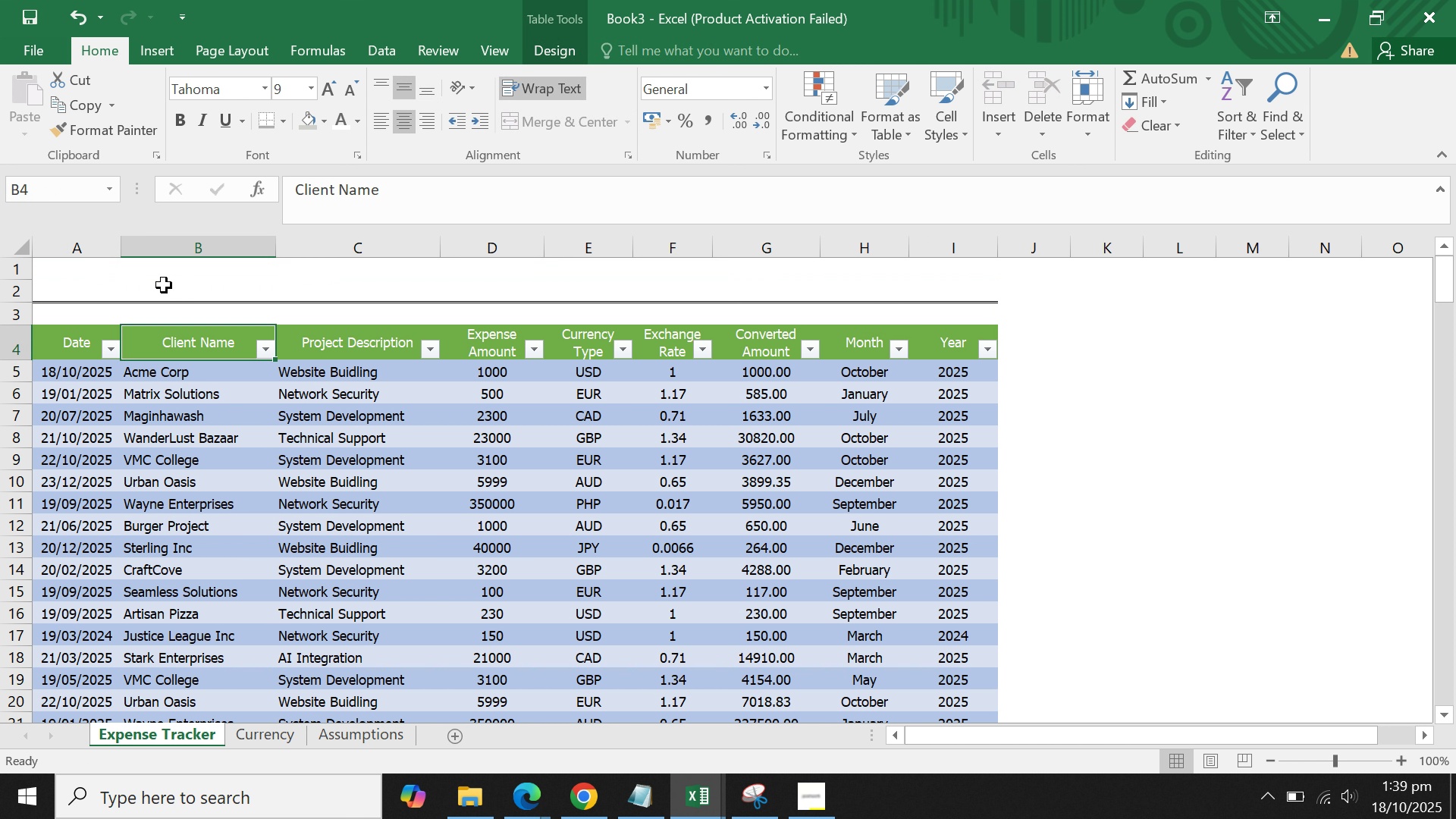 
double_click([164, 285])
 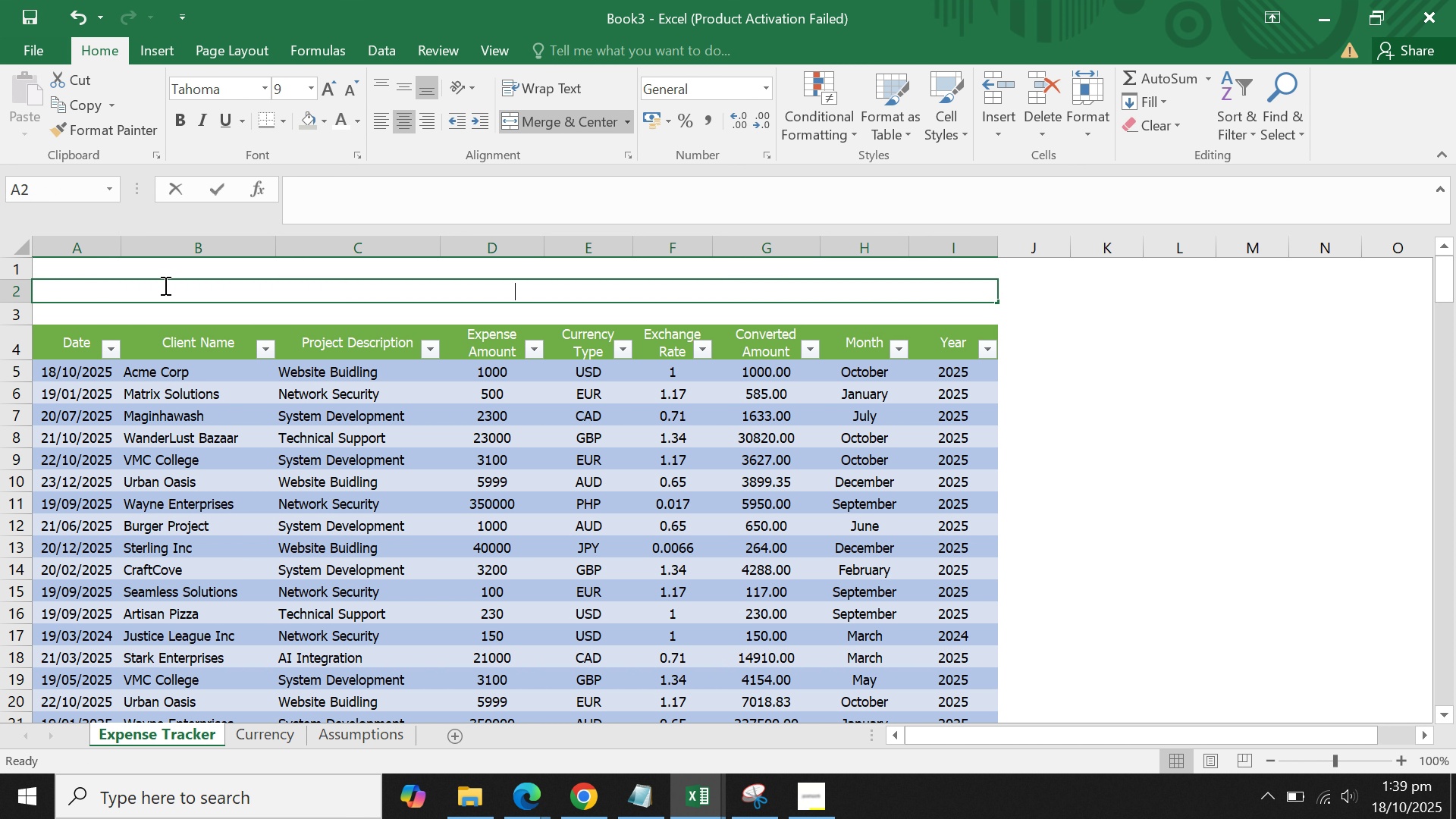 
type(Expensre)
key(Backspace)
key(Backspace)
type(e Tracker)
 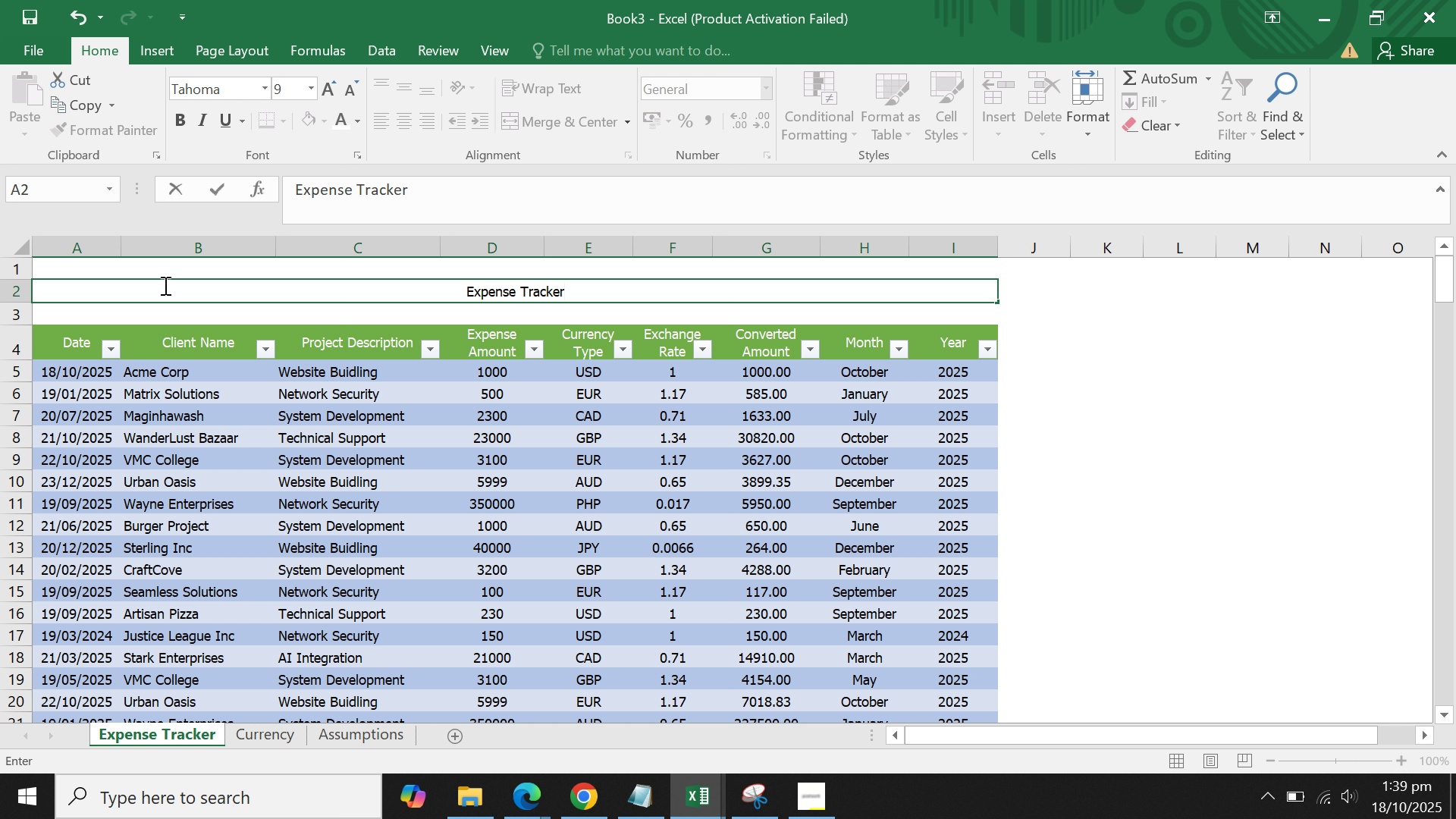 
left_click([409, 291])
 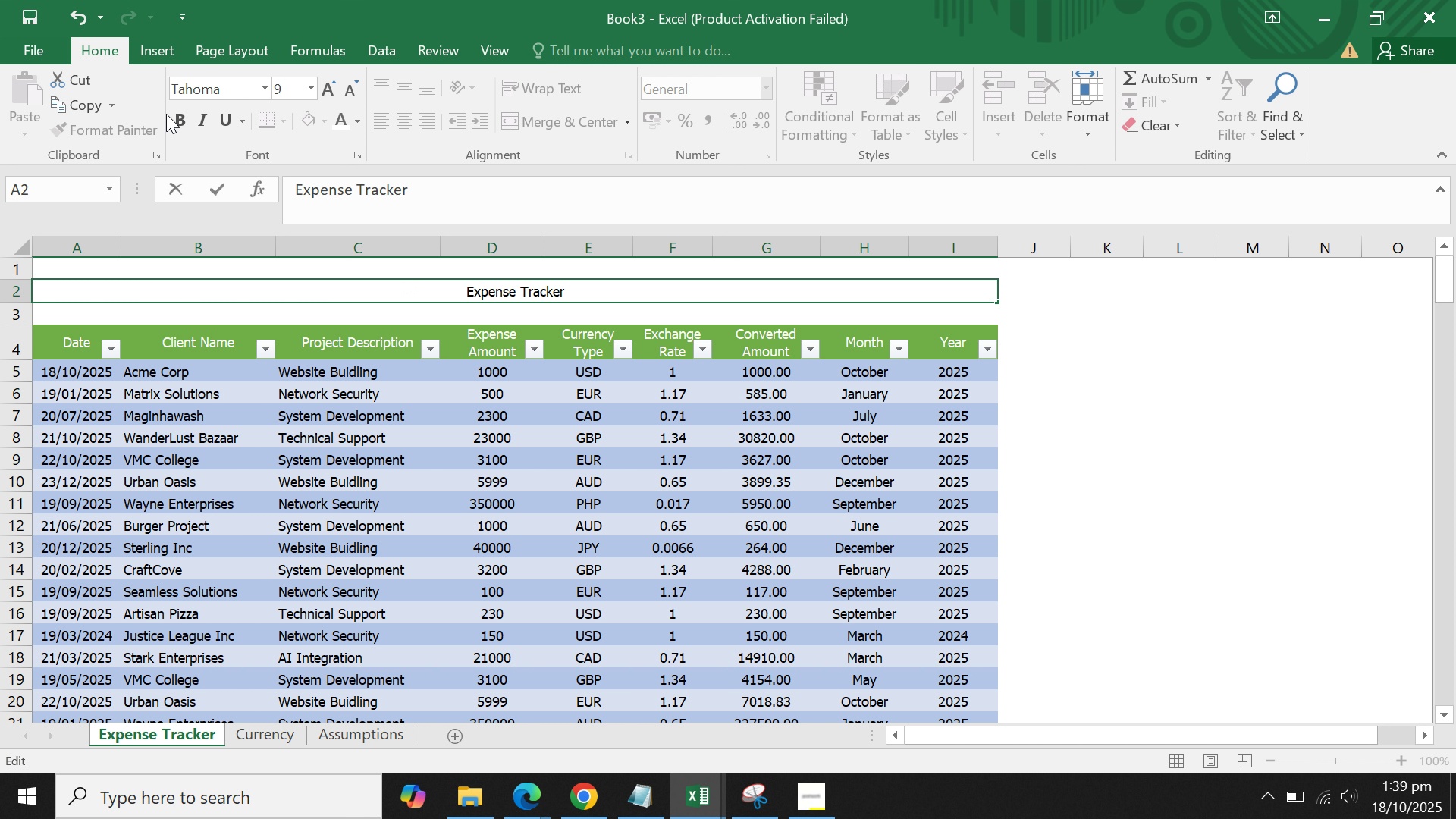 
double_click([178, 115])
 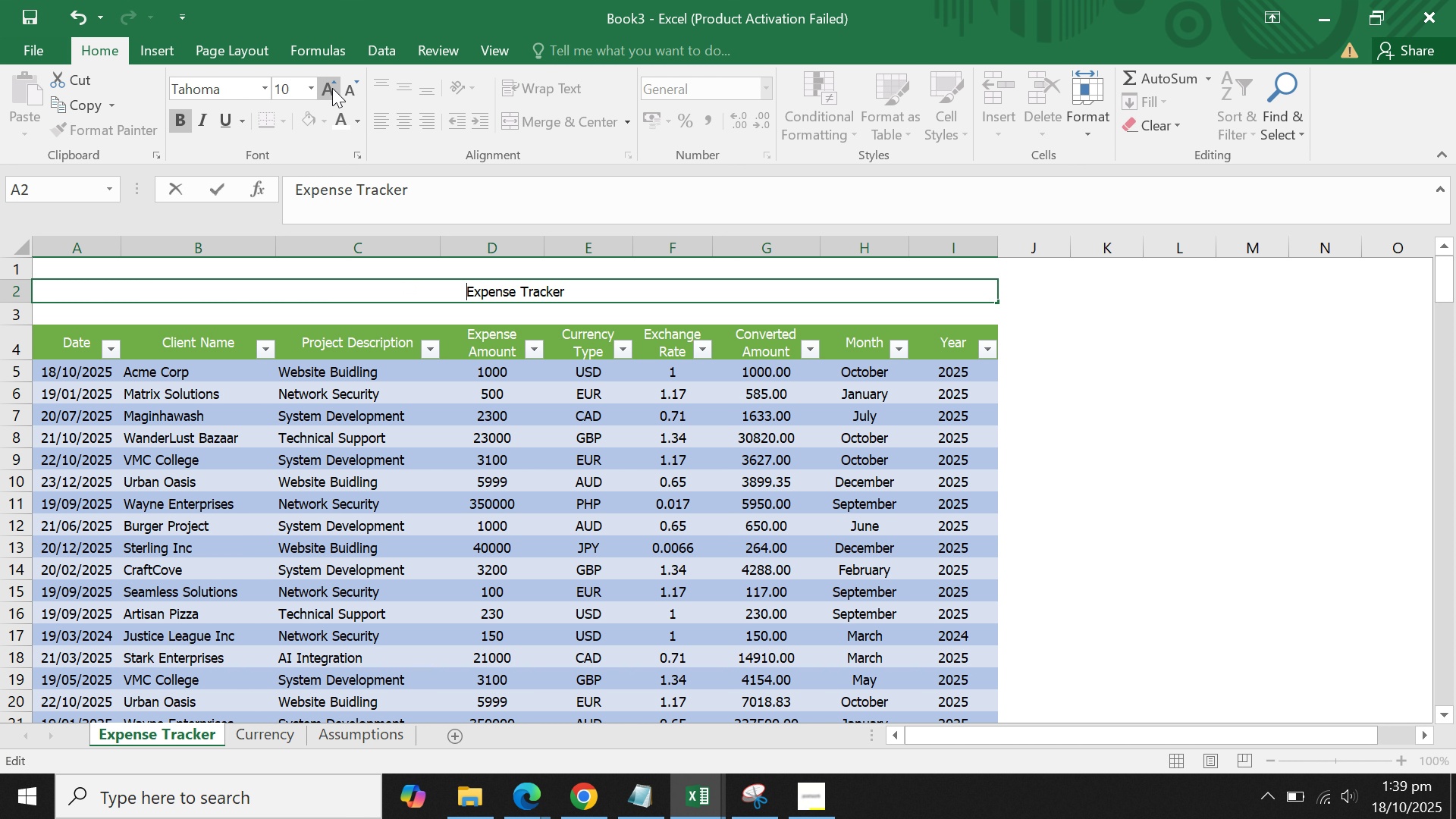 
double_click([332, 88])
 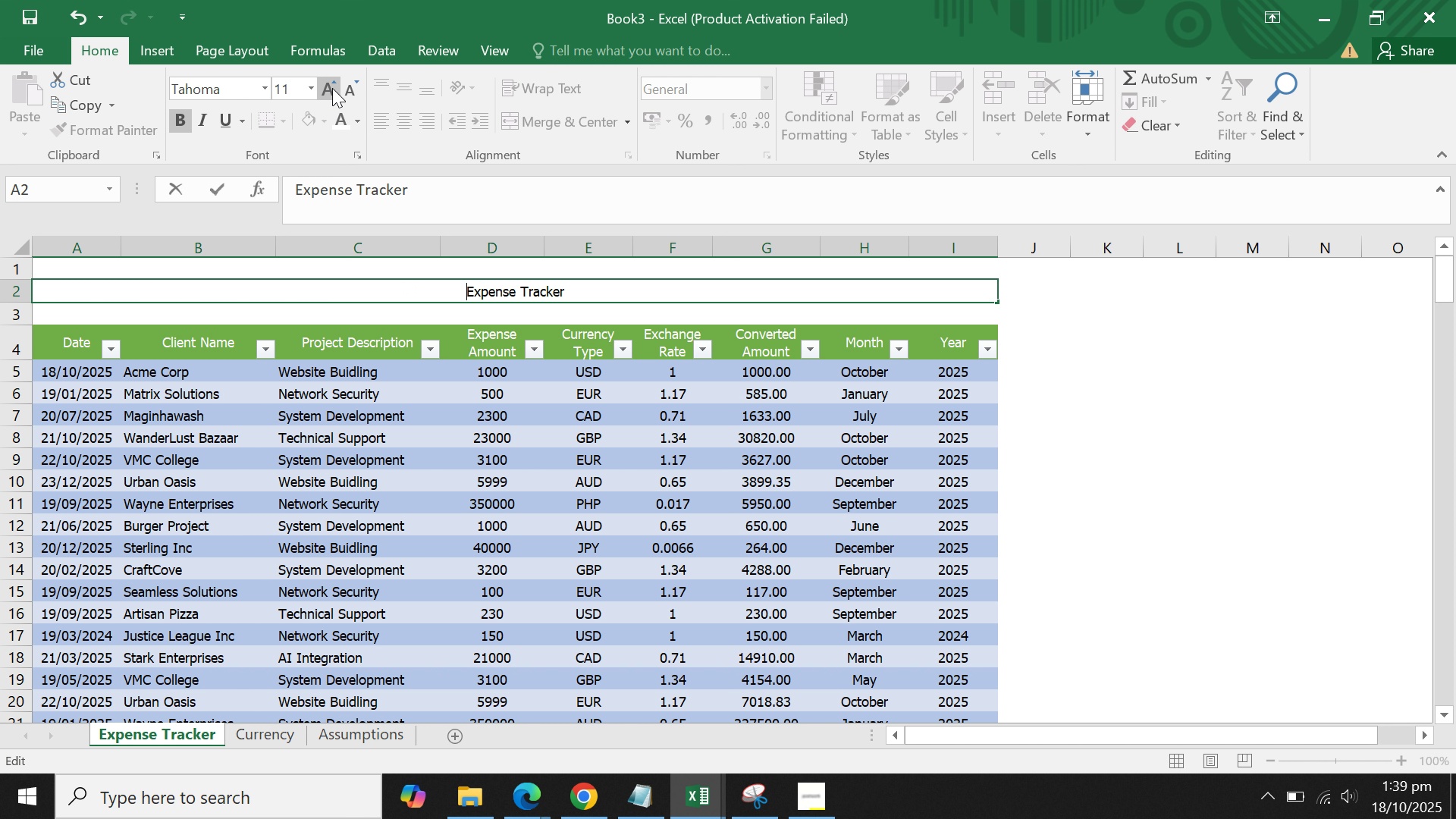 
triple_click([332, 88])
 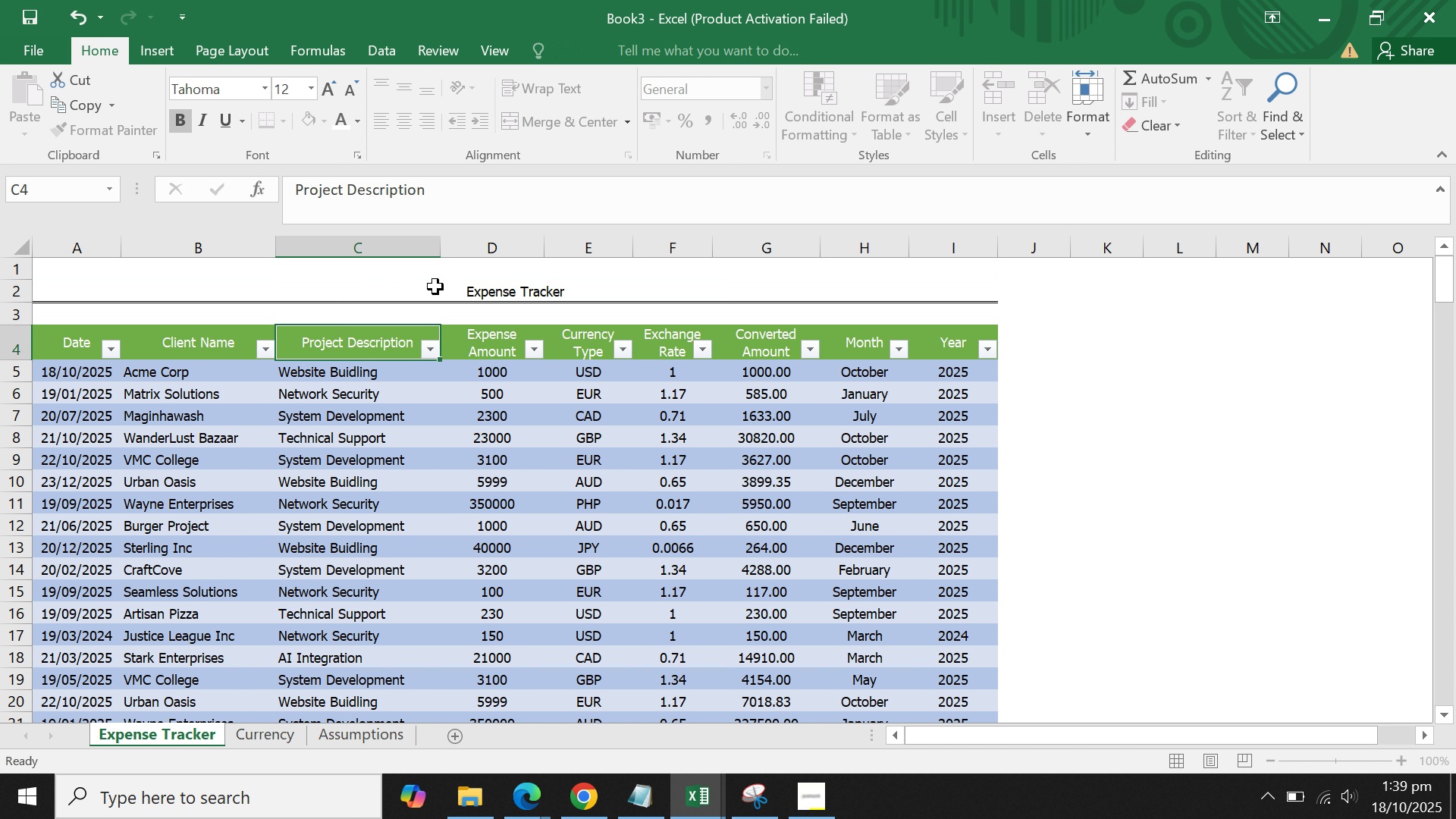 
double_click([435, 286])
 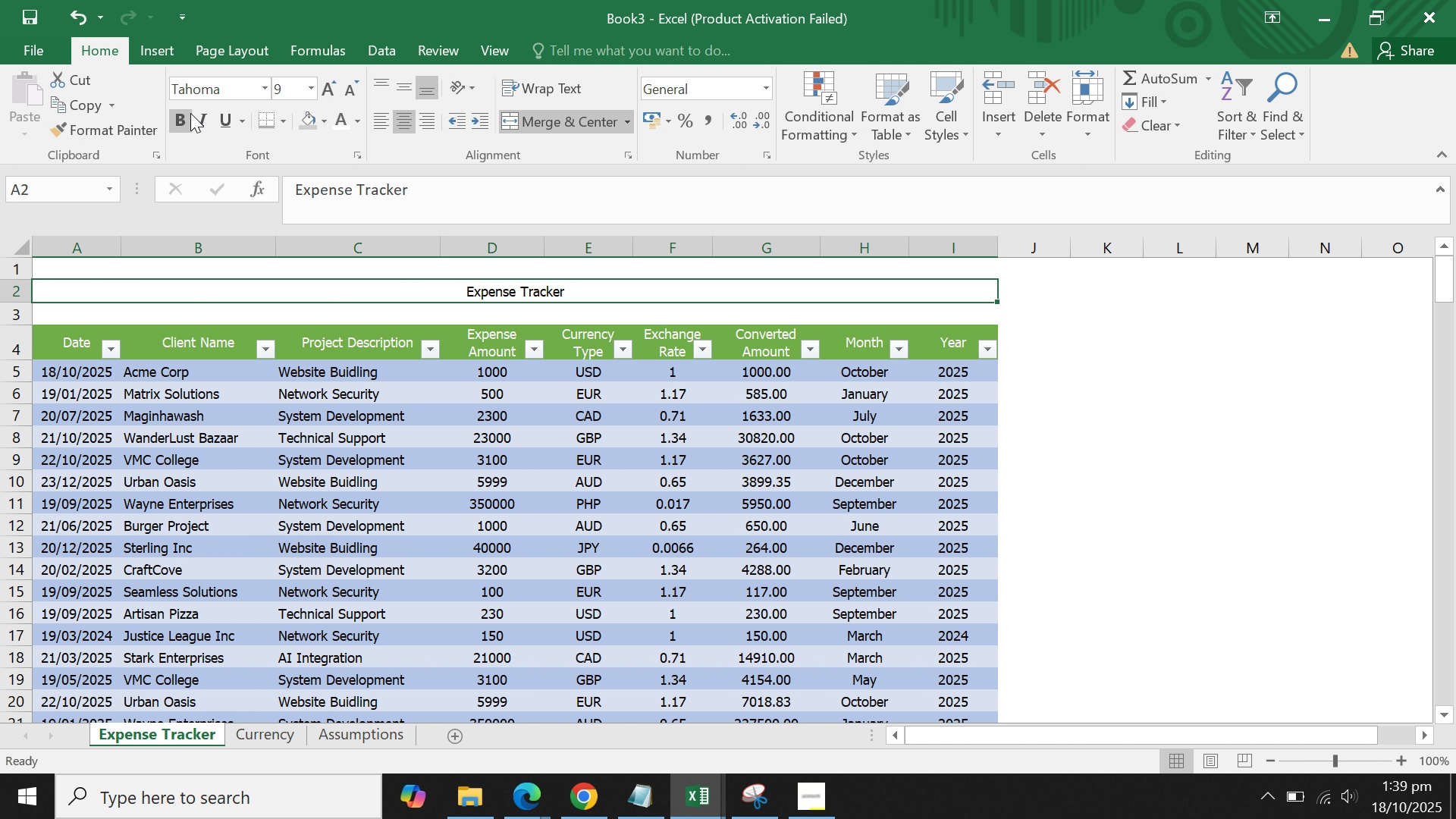 
left_click([186, 116])
 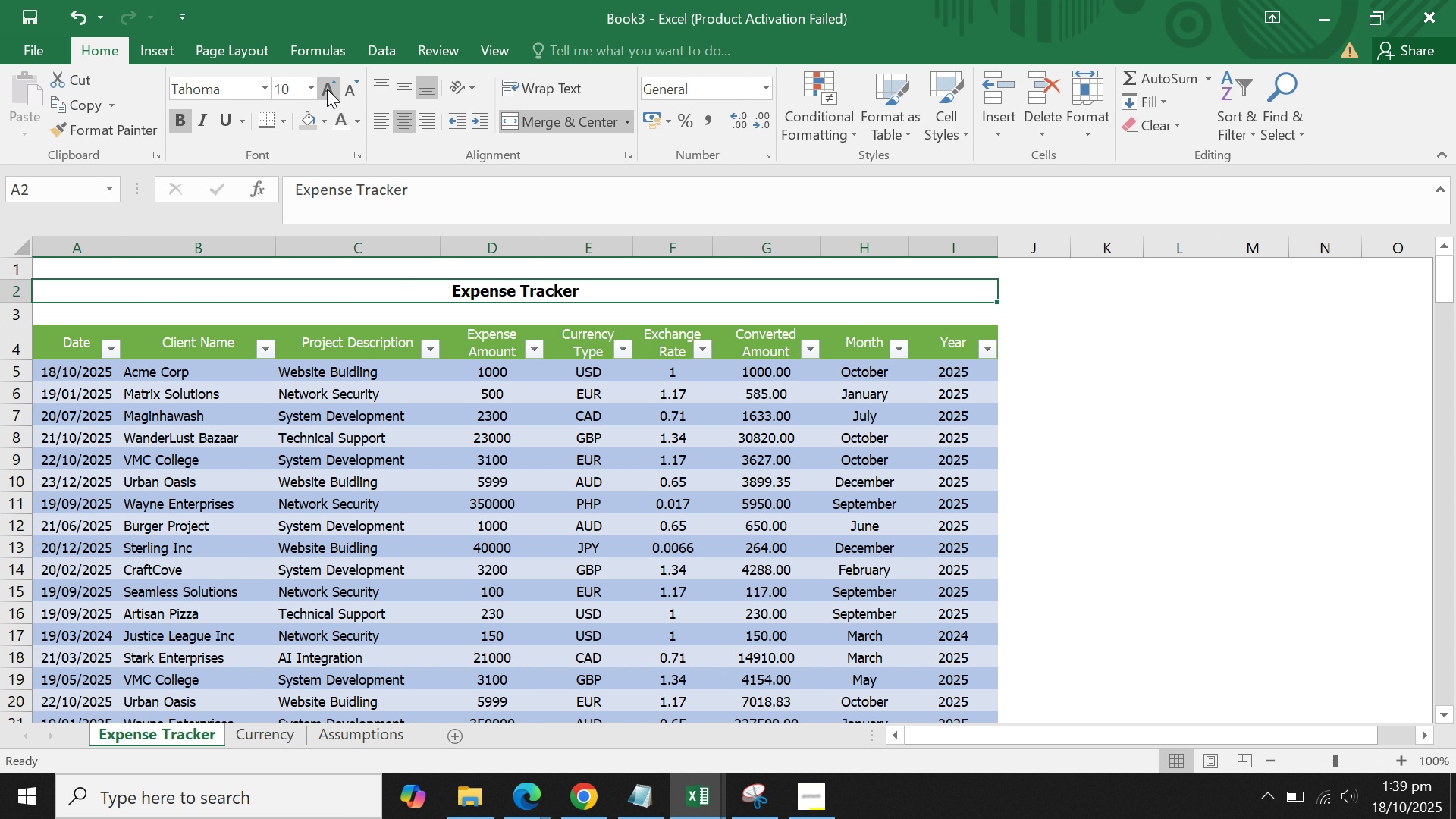 
double_click([327, 89])
 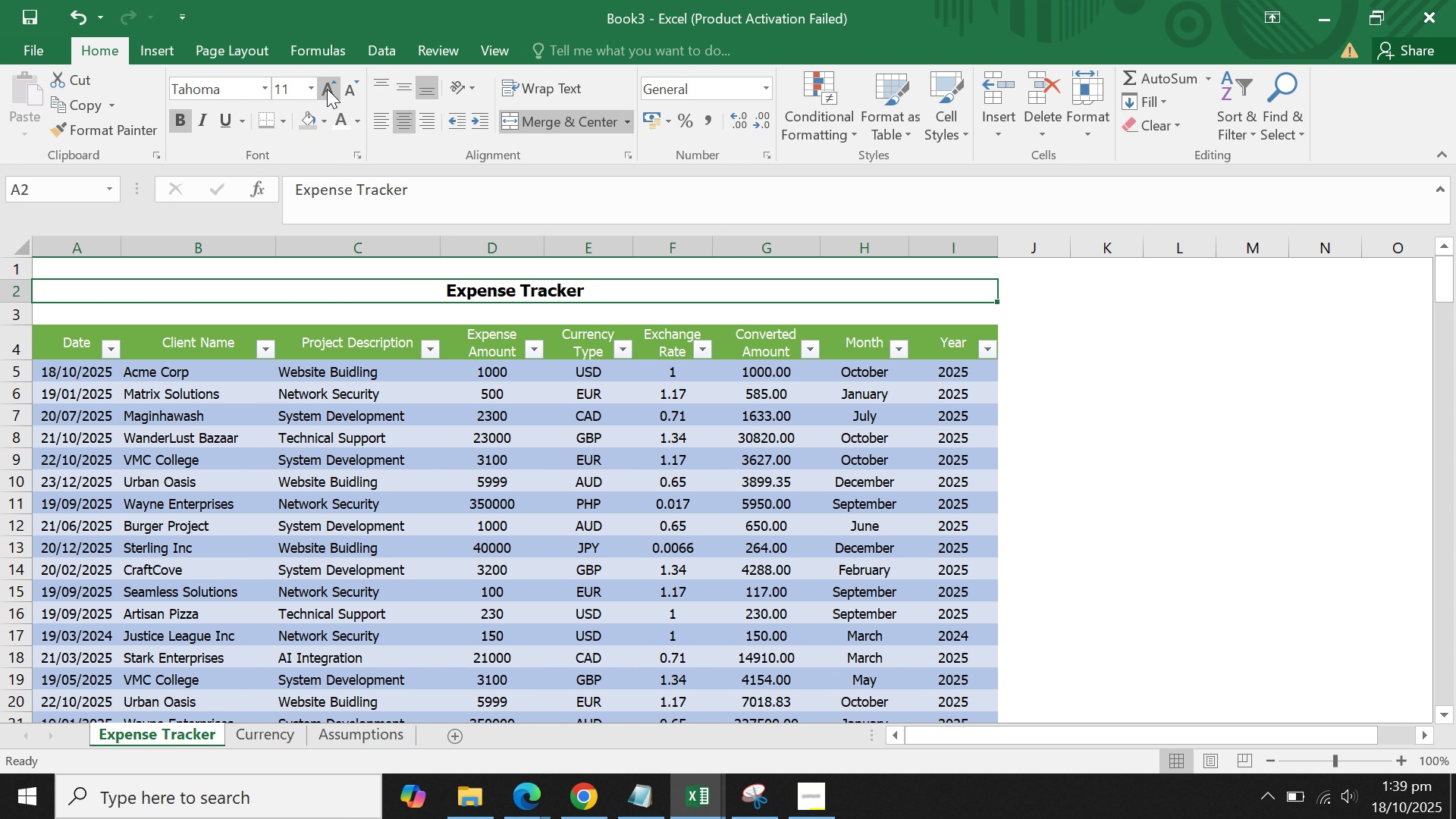 
triple_click([327, 89])
 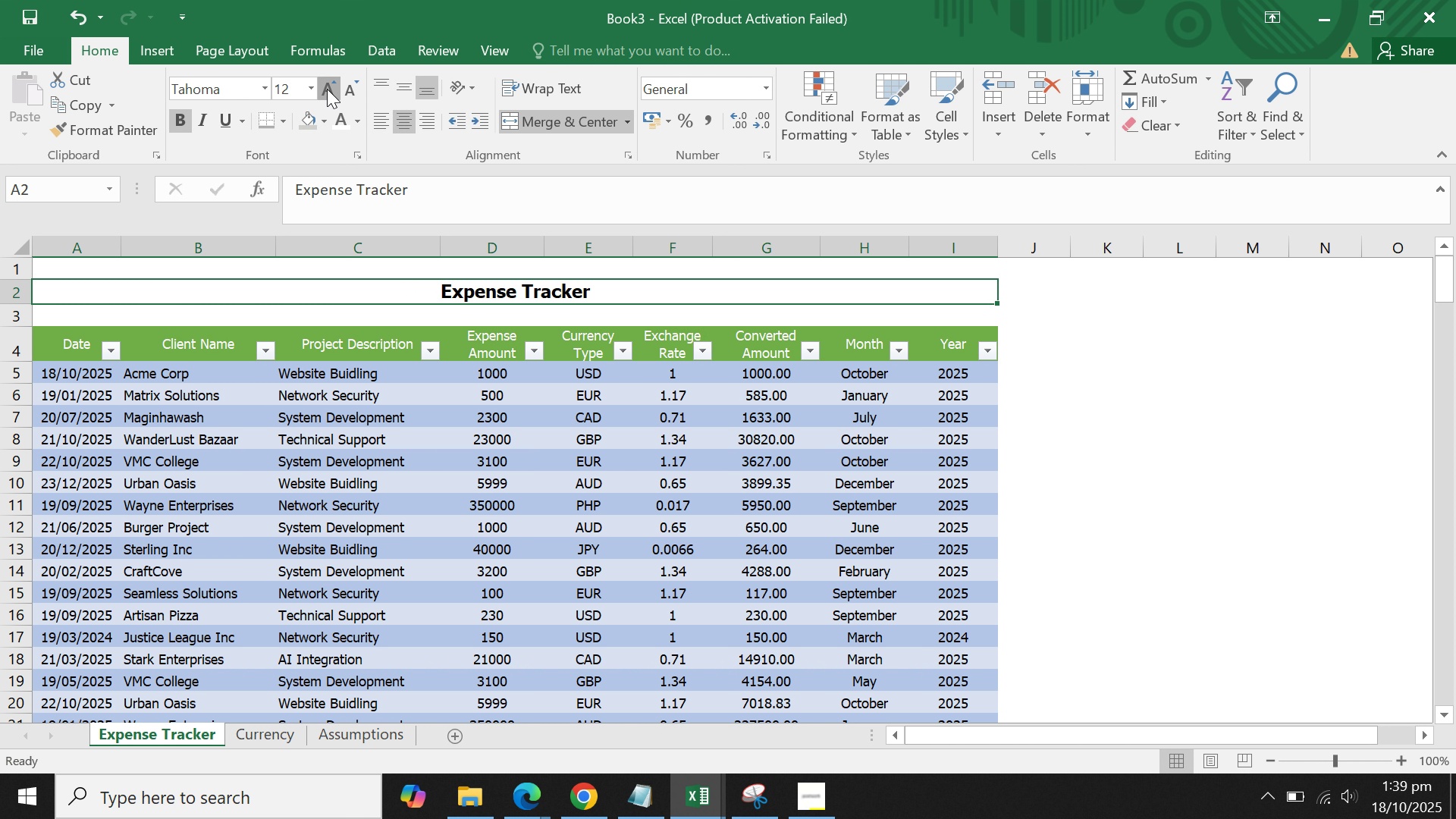 
triple_click([327, 89])
 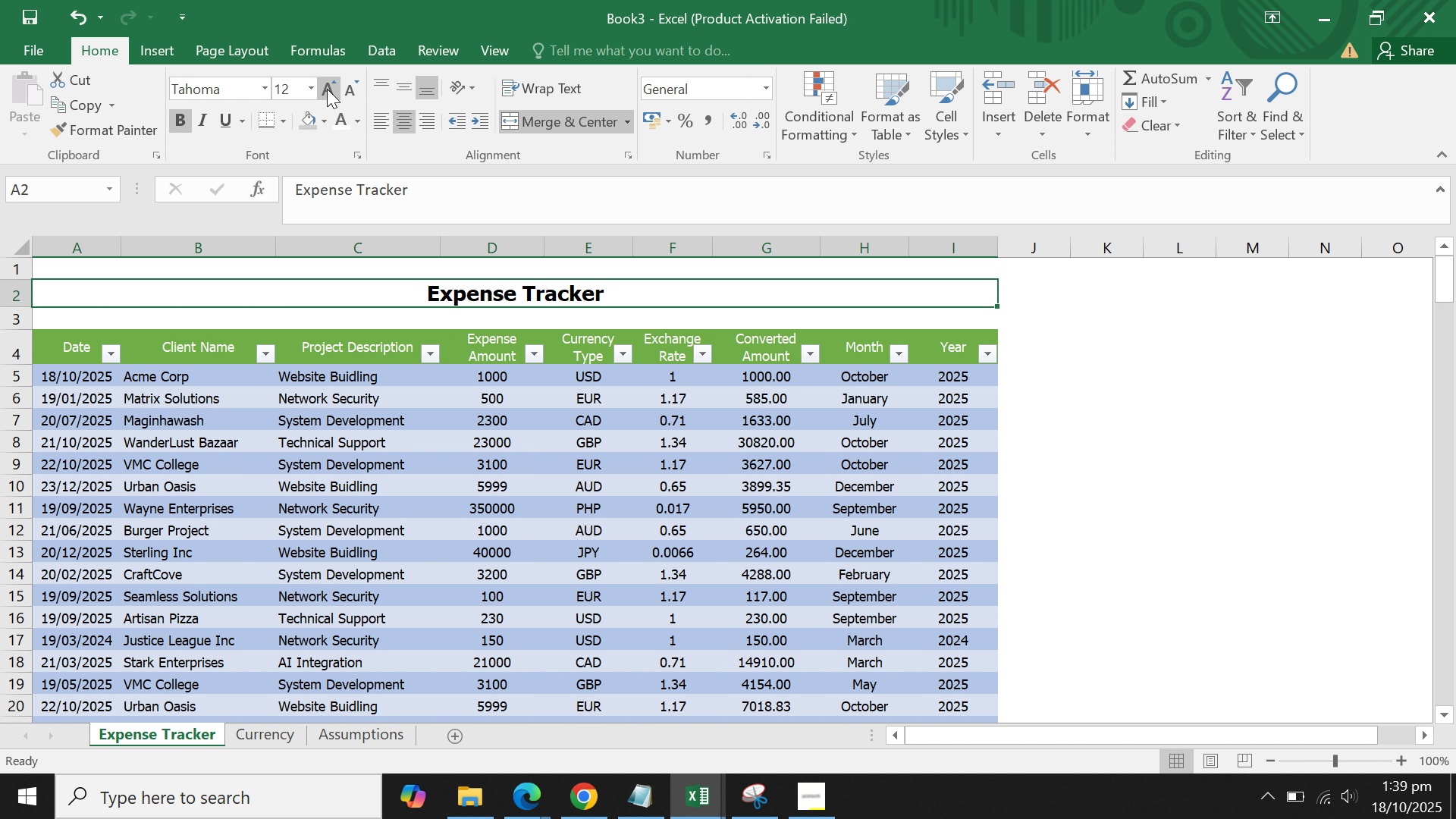 
triple_click([327, 89])
 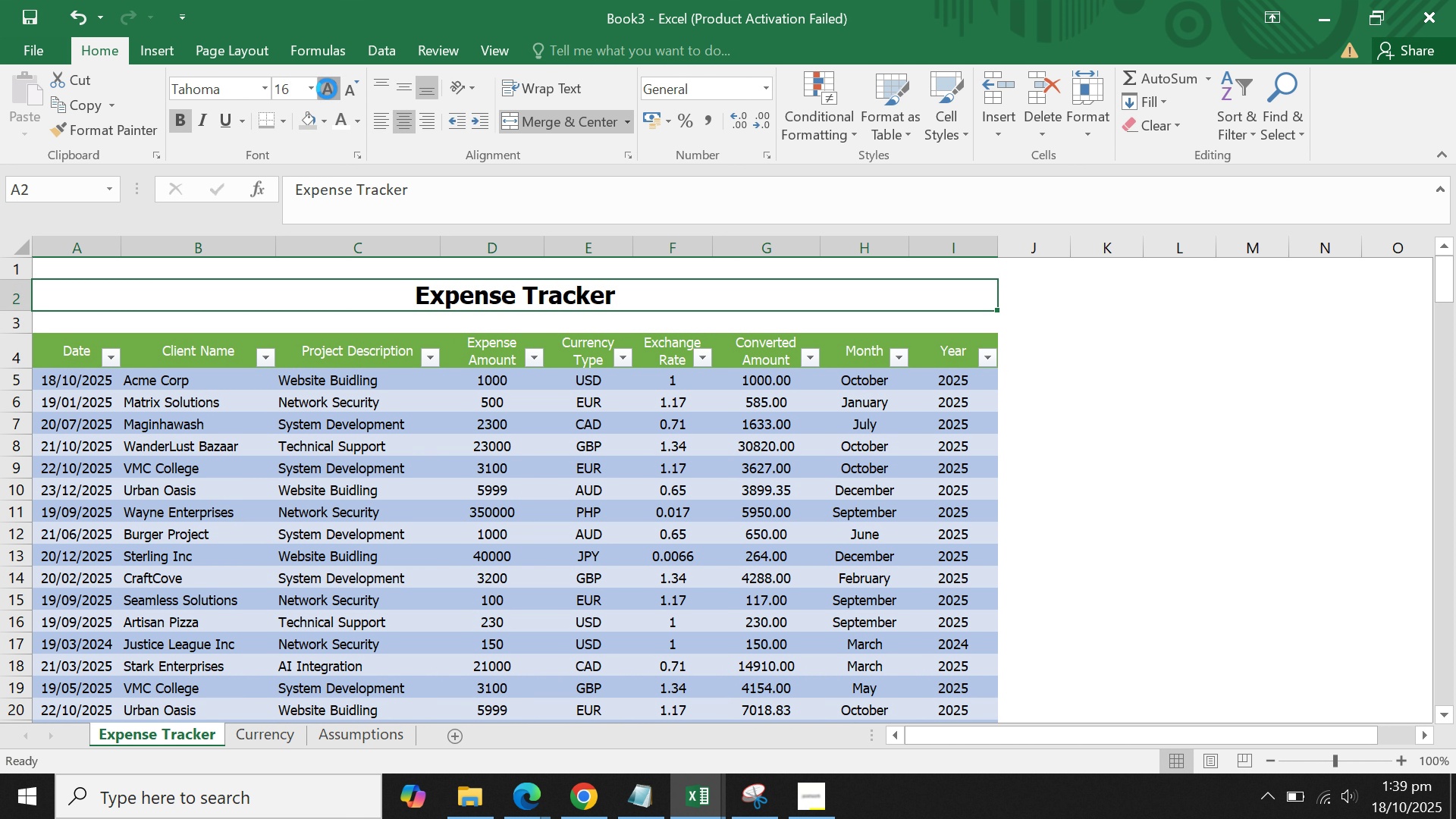 
triple_click([327, 89])
 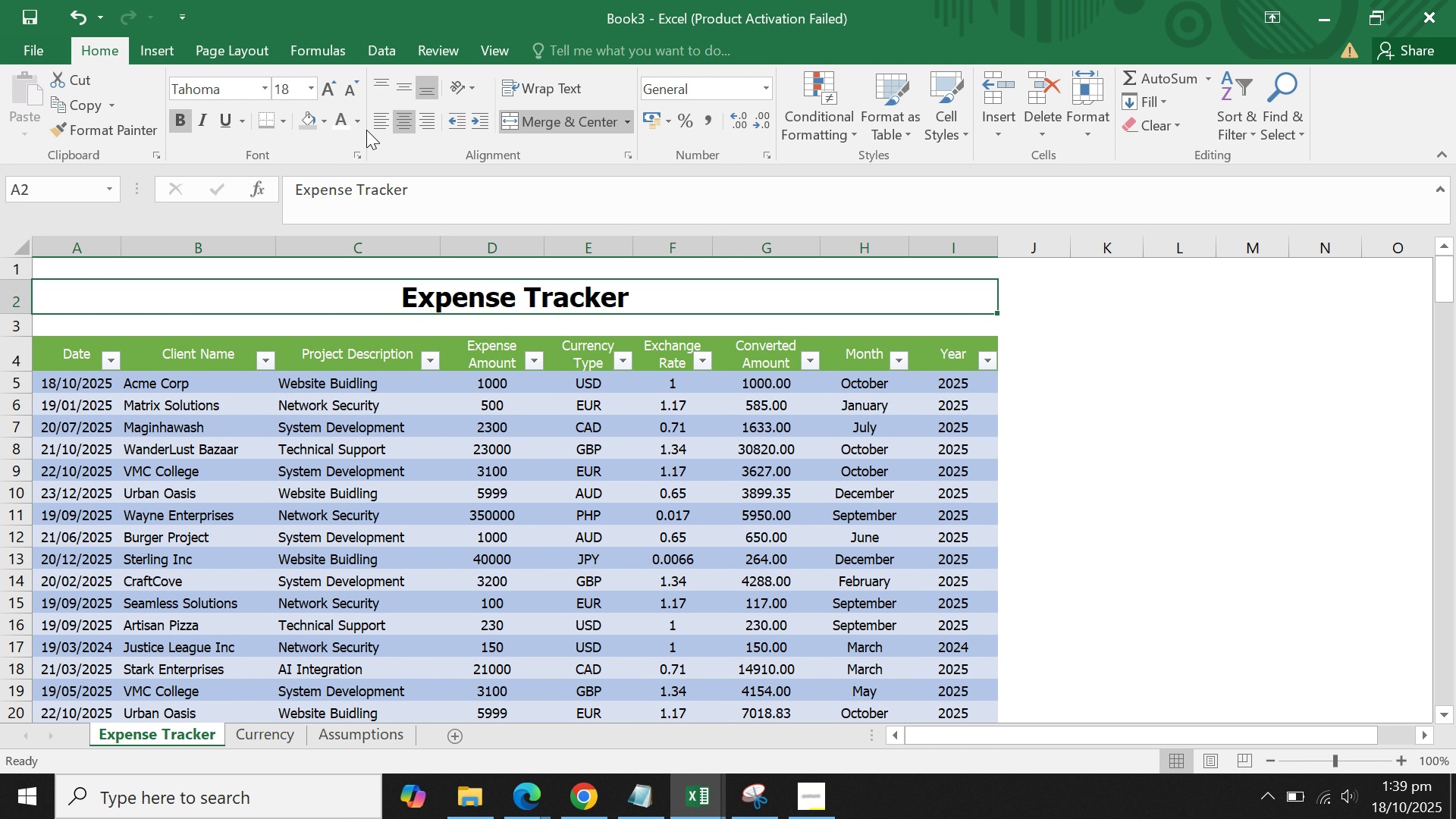 
left_click([371, 125])
 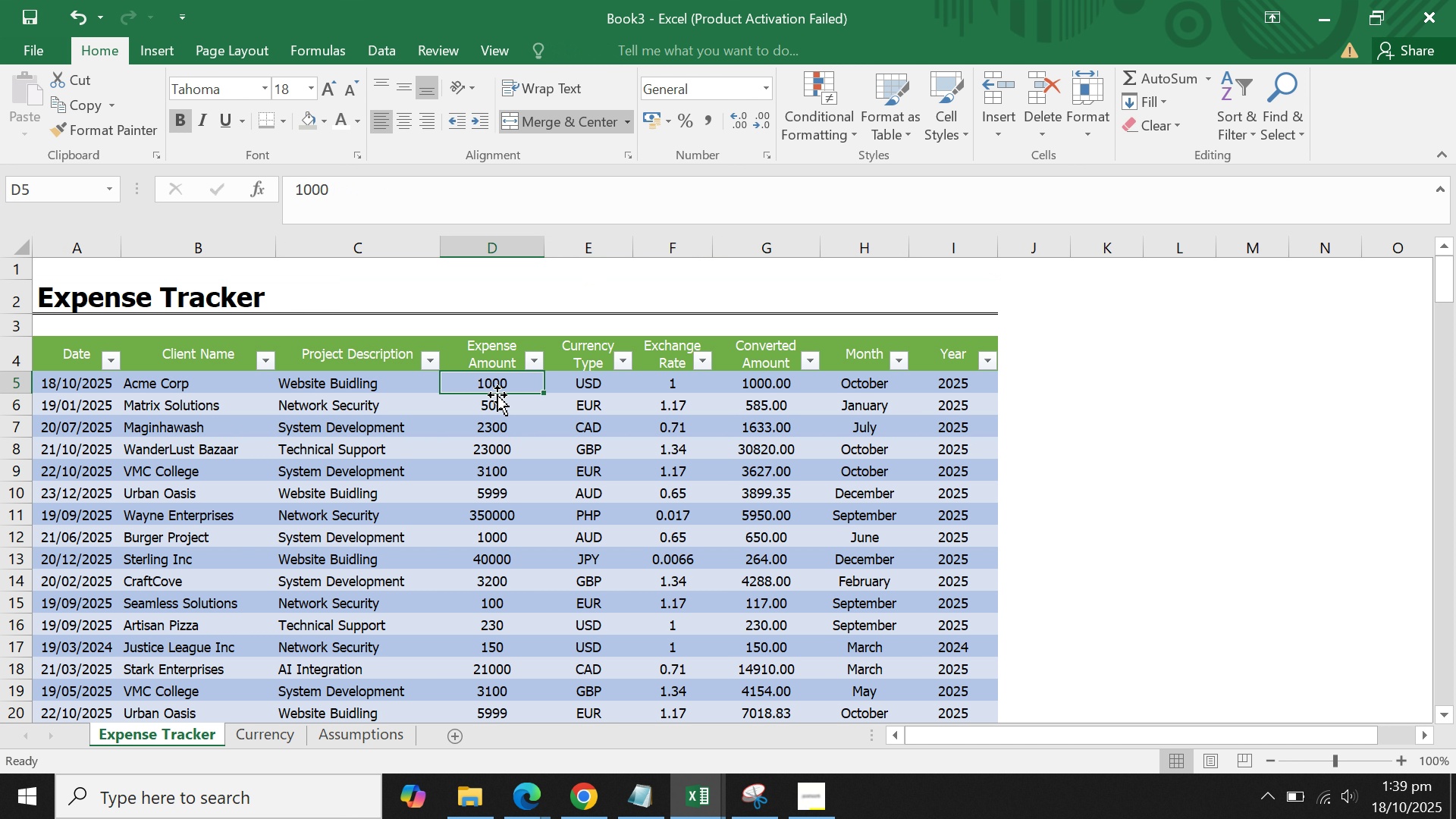 
double_click([577, 404])
 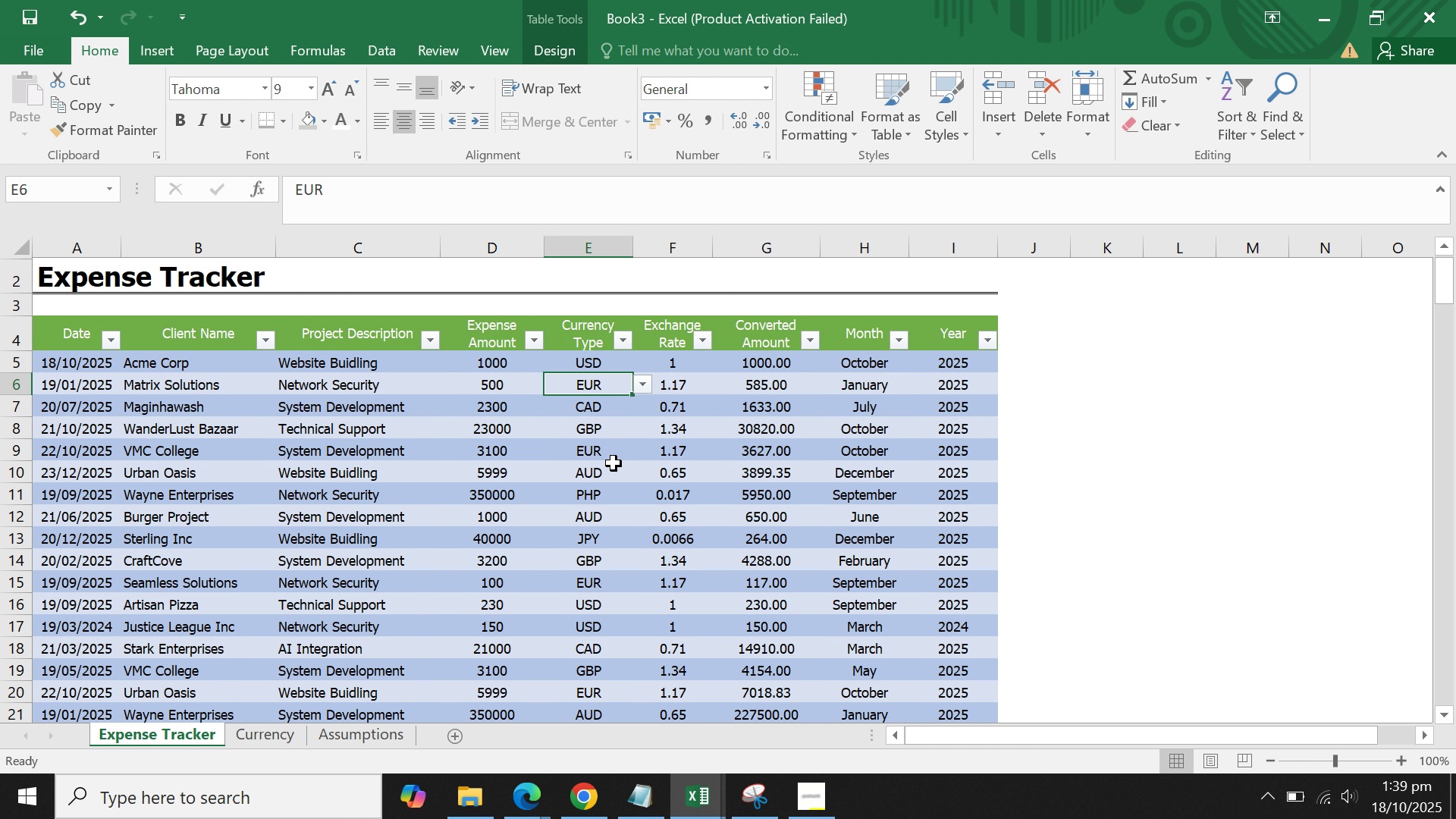 
scroll: coordinate [580, 459], scroll_direction: up, amount: 3.0
 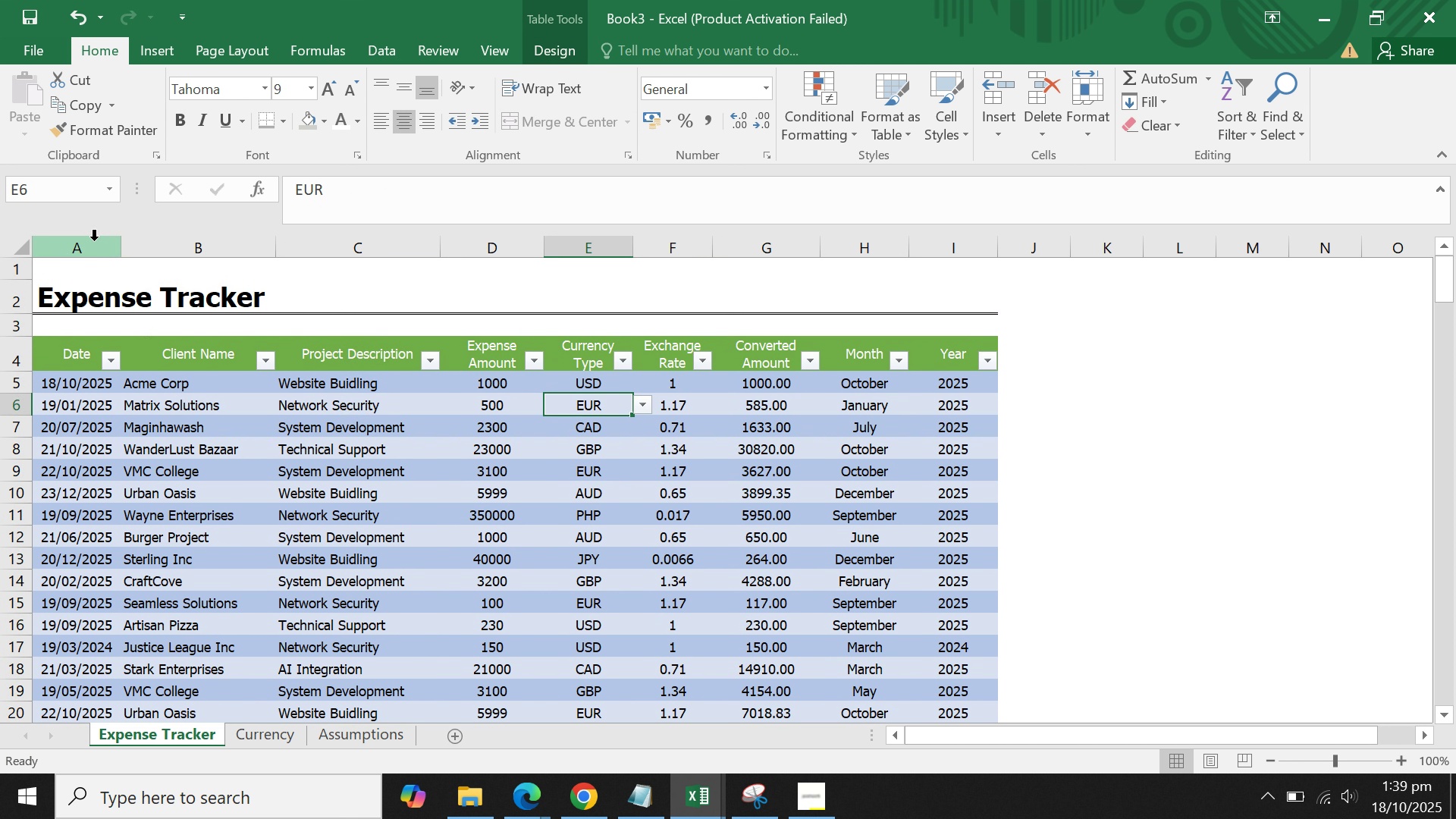 
left_click([94, 240])
 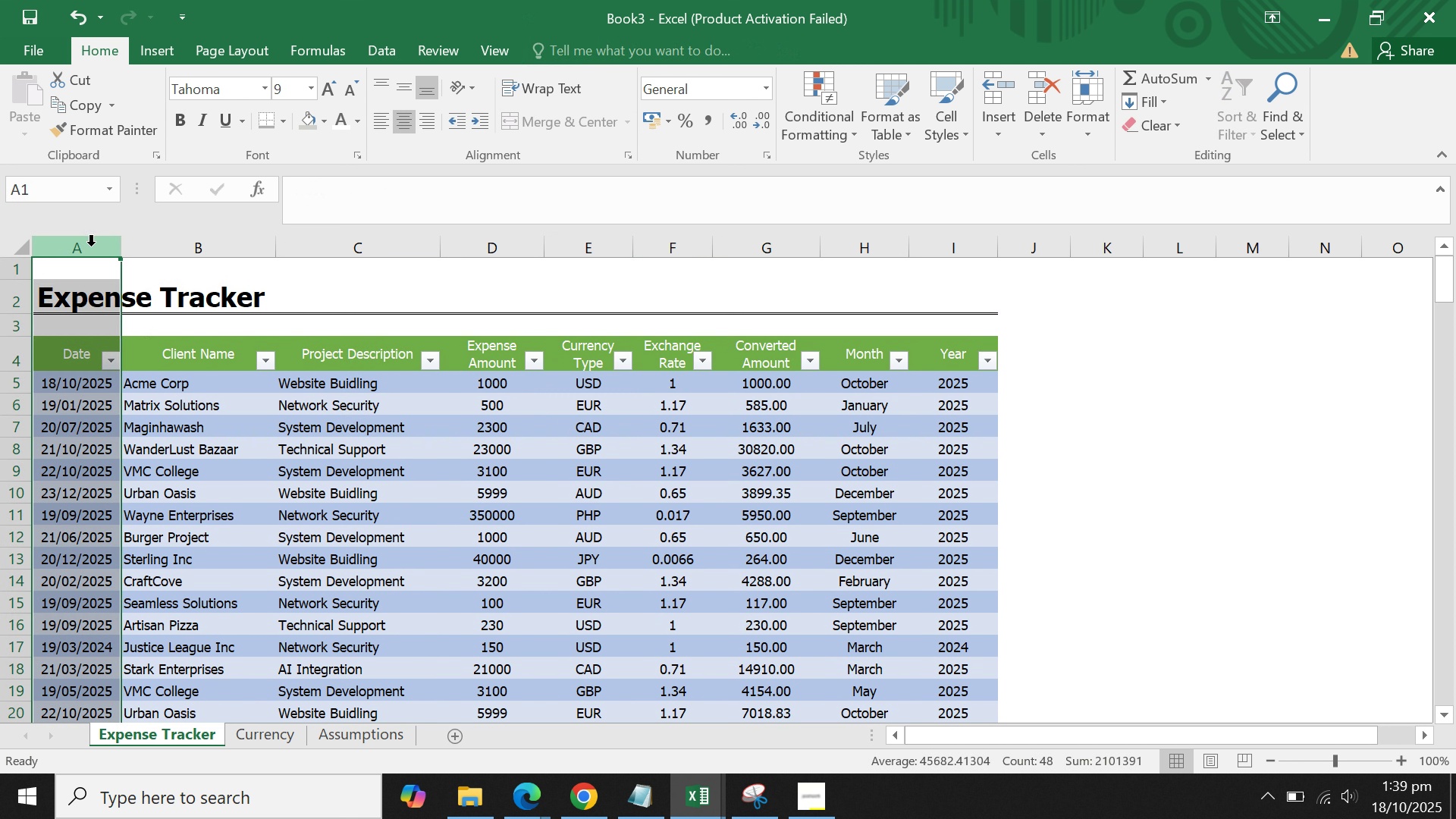 
right_click([92, 240])
 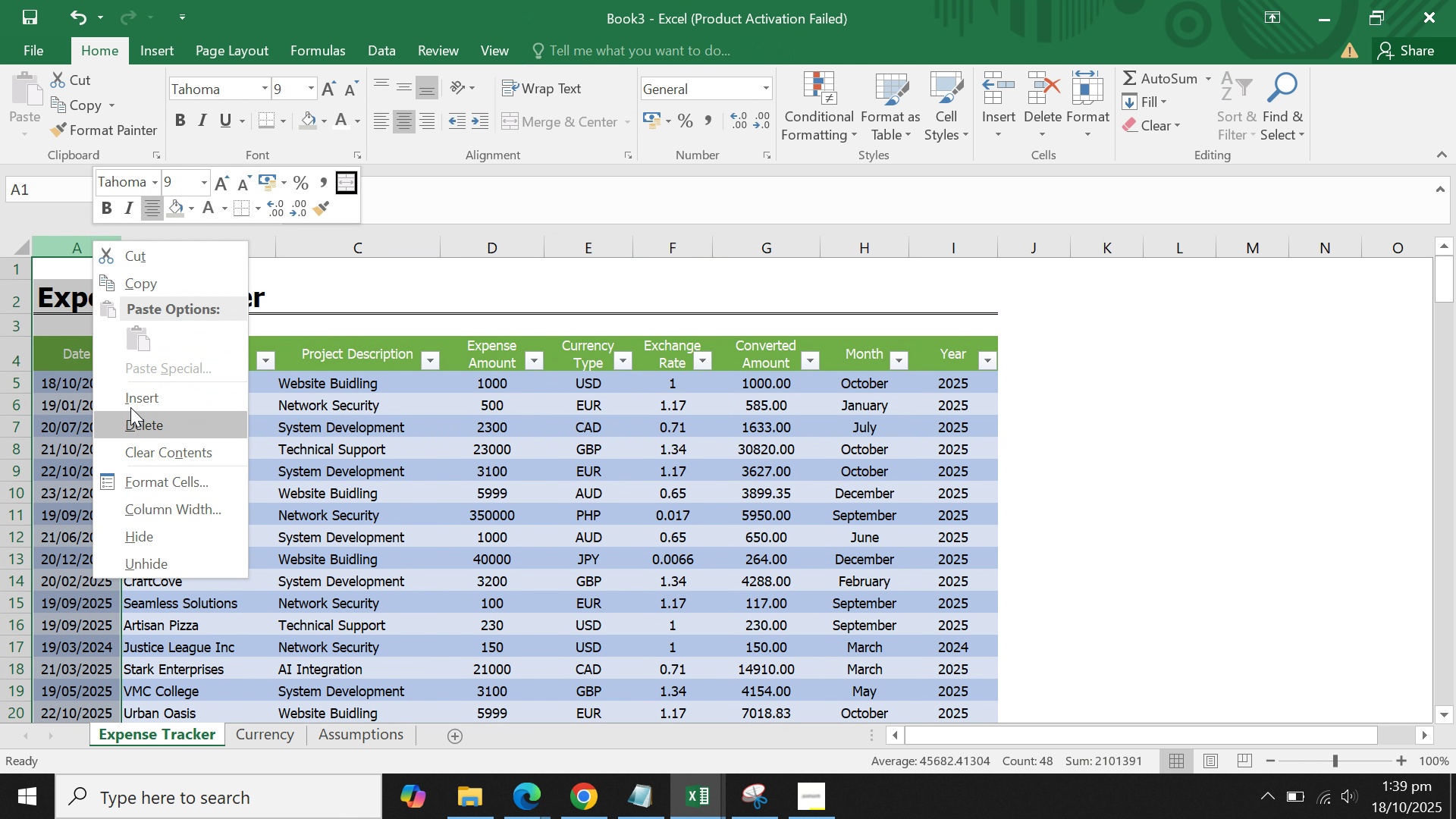 
left_click([130, 407])
 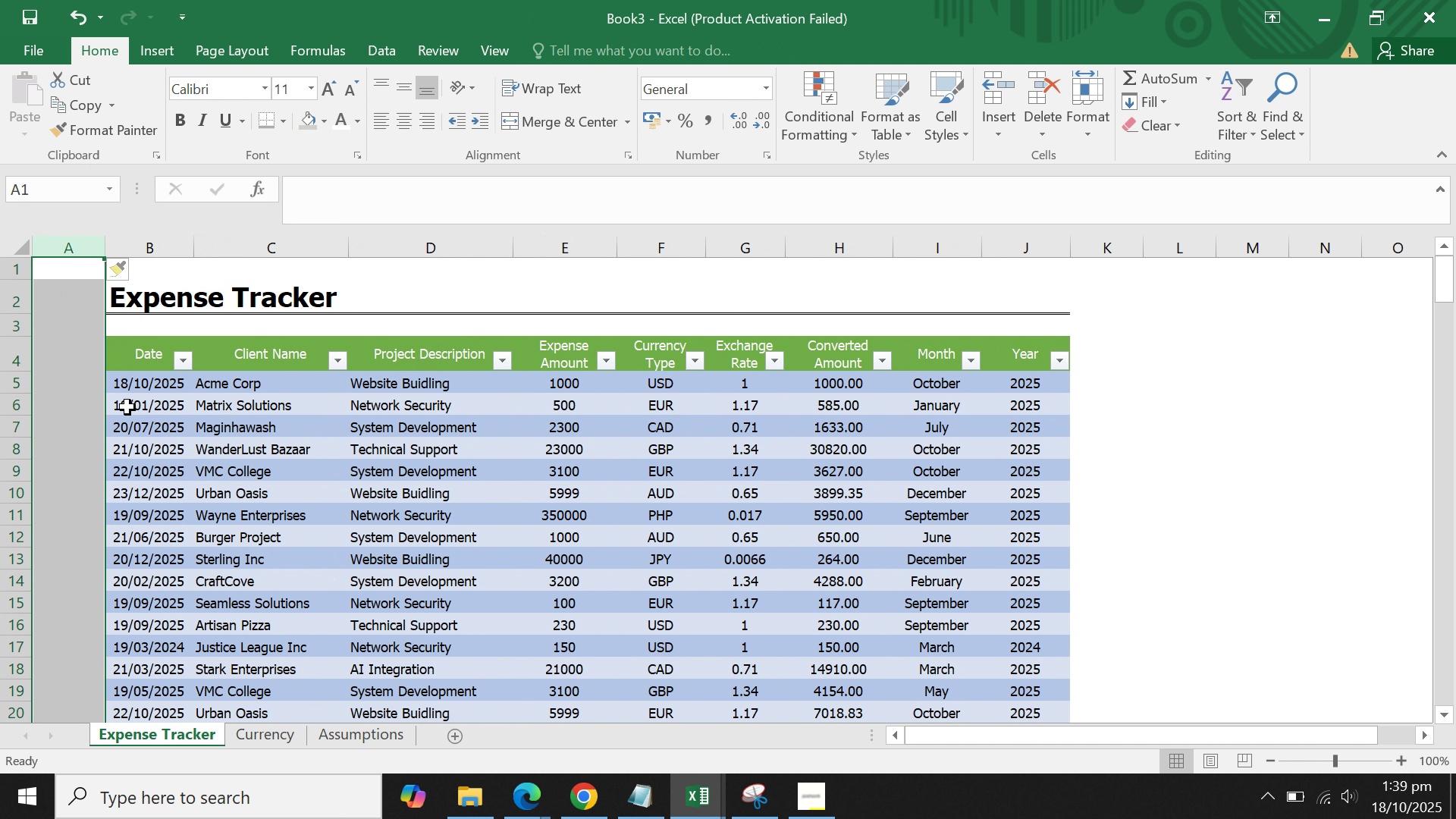 
left_click([127, 407])
 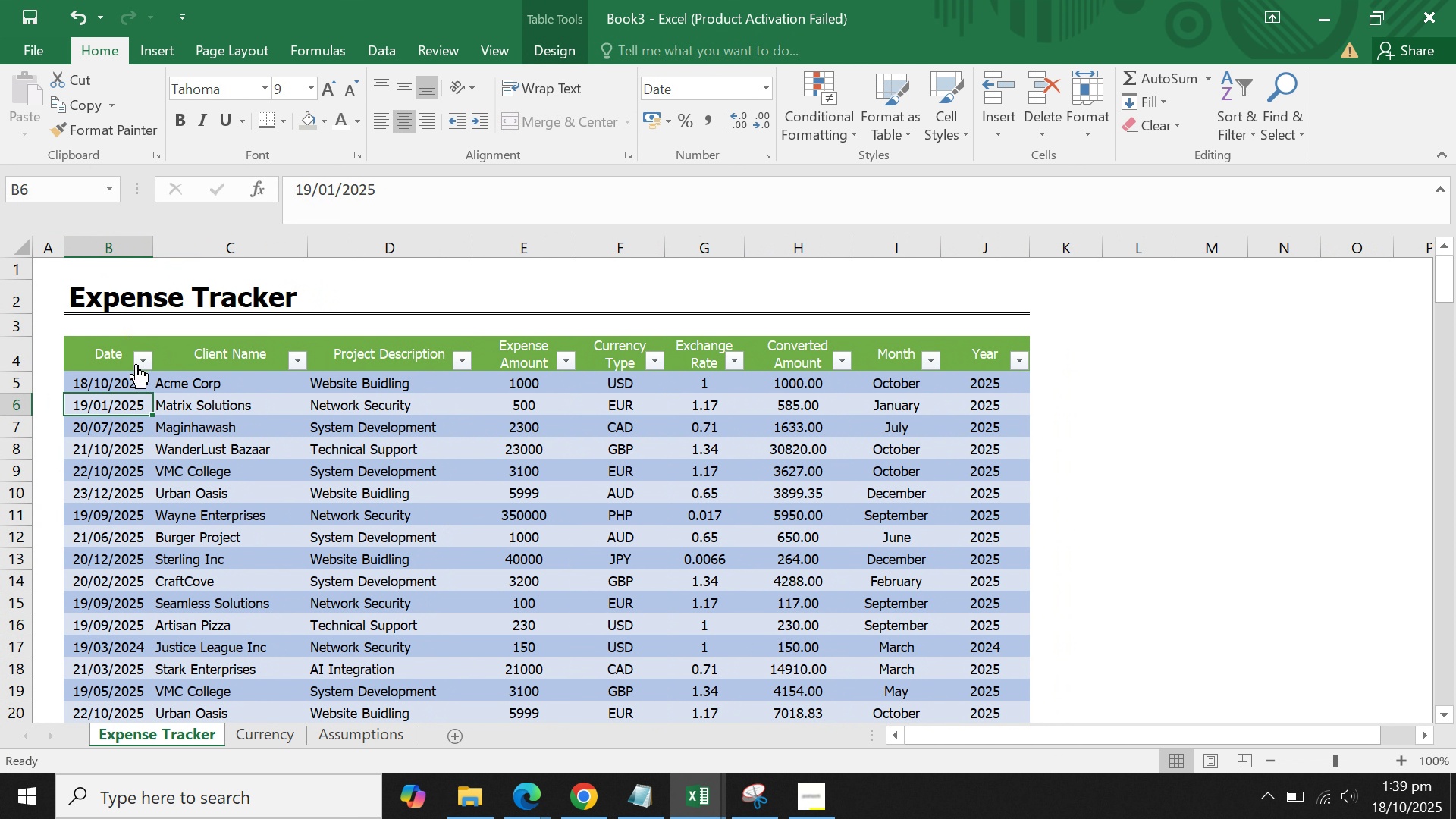 
double_click([1062, 400])
 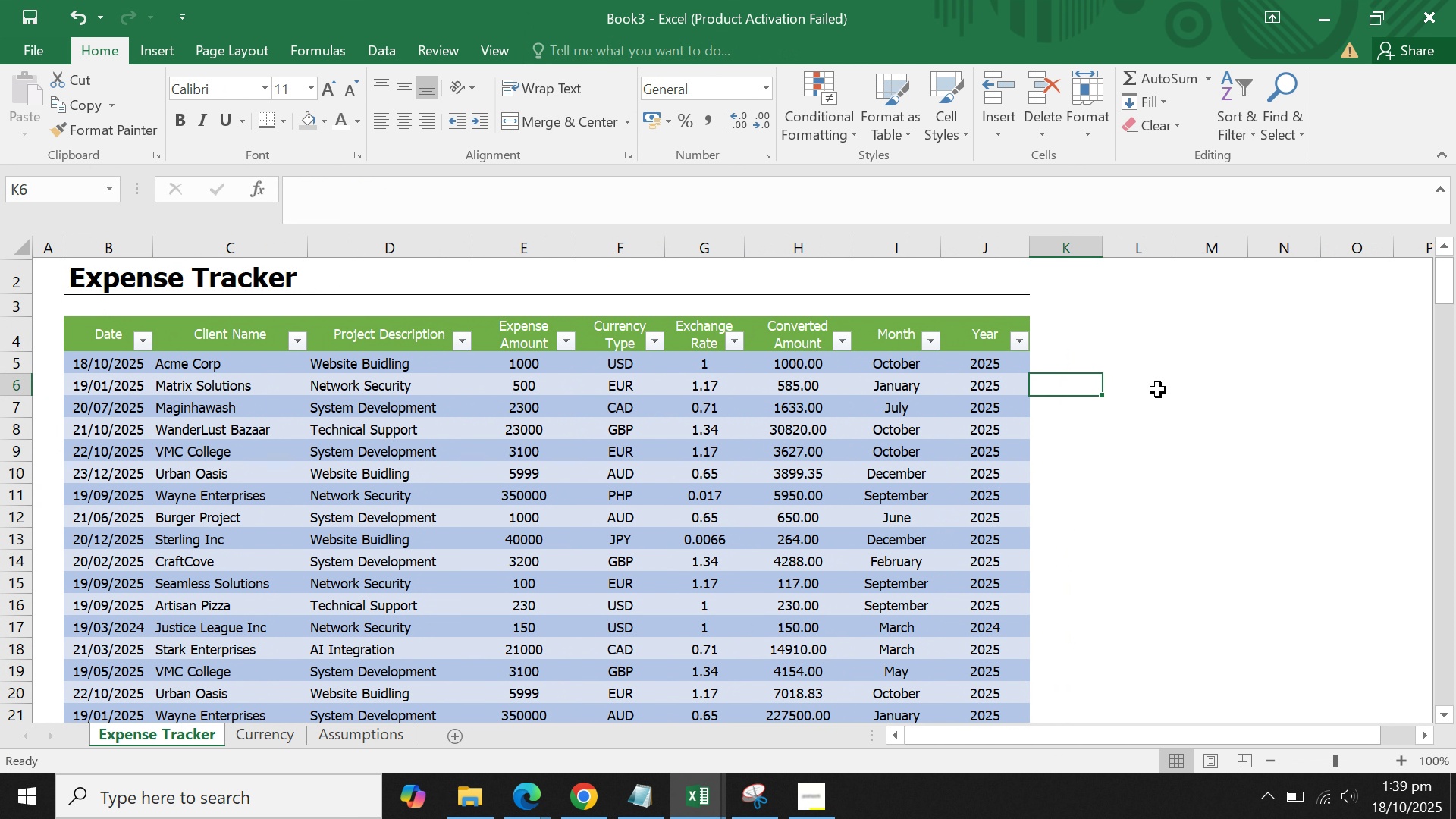 
scroll: coordinate [1161, 410], scroll_direction: up, amount: 9.0
 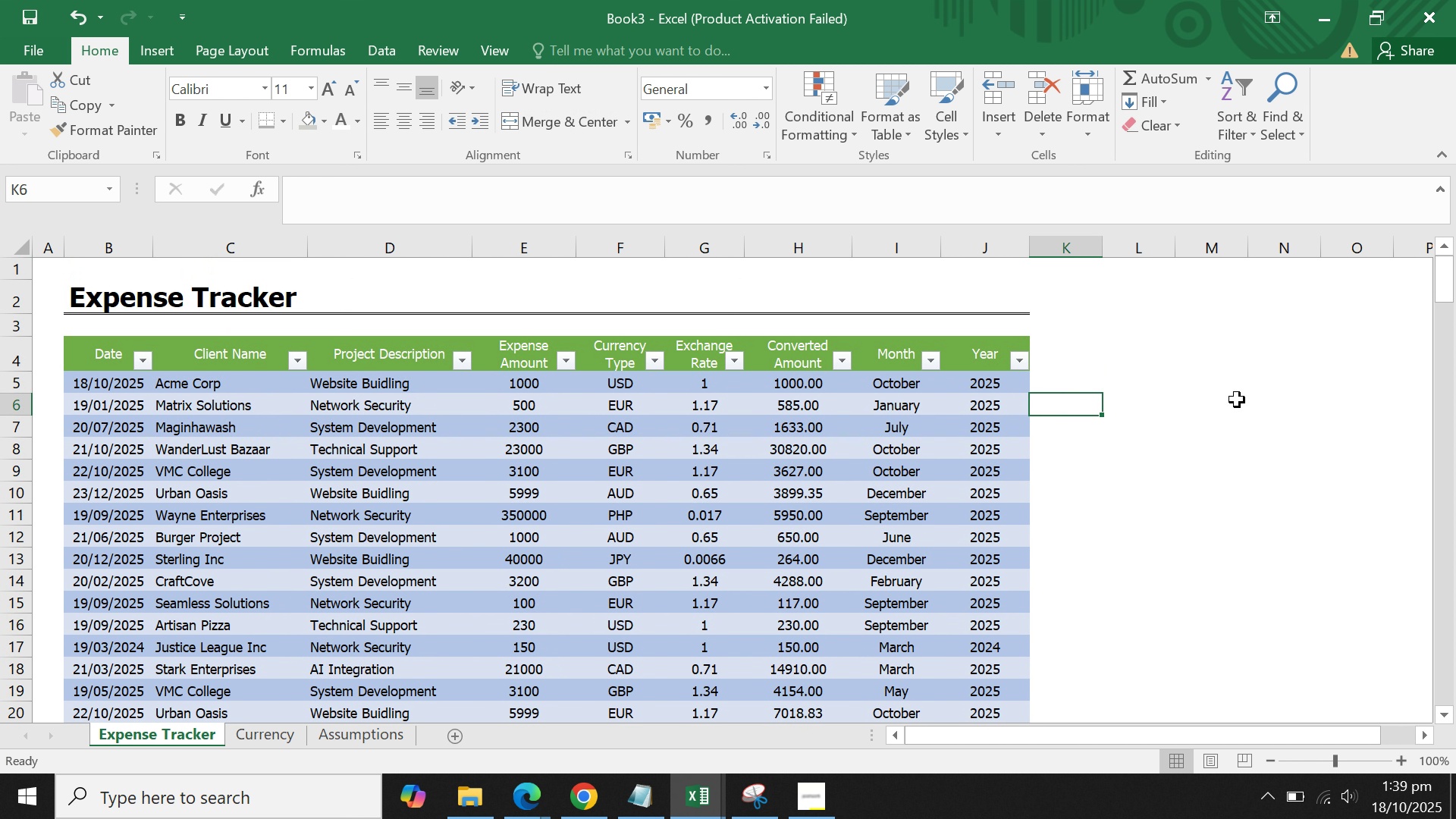 
left_click([1237, 400])
 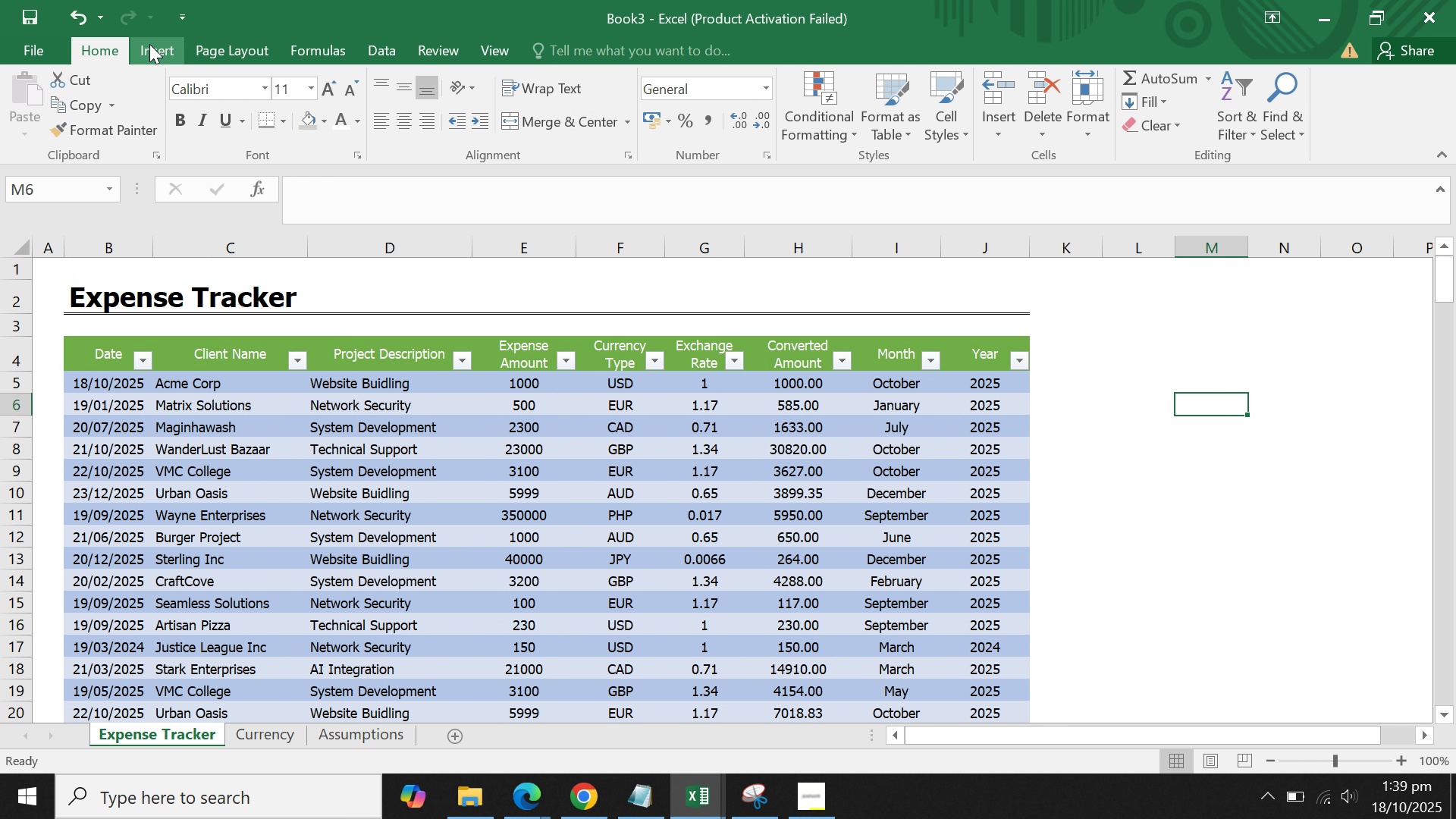 
left_click([150, 44])
 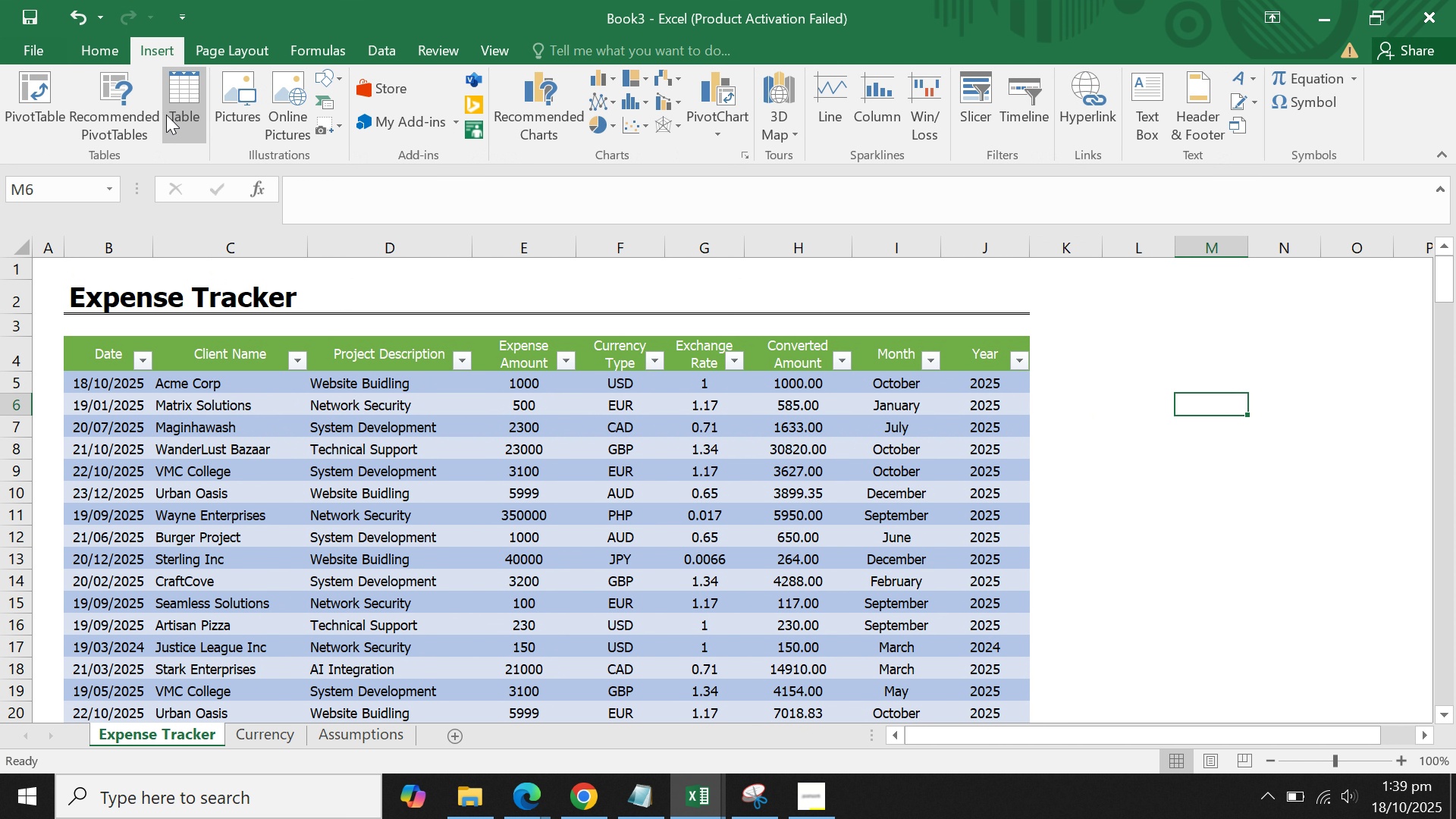 
wait(5.28)
 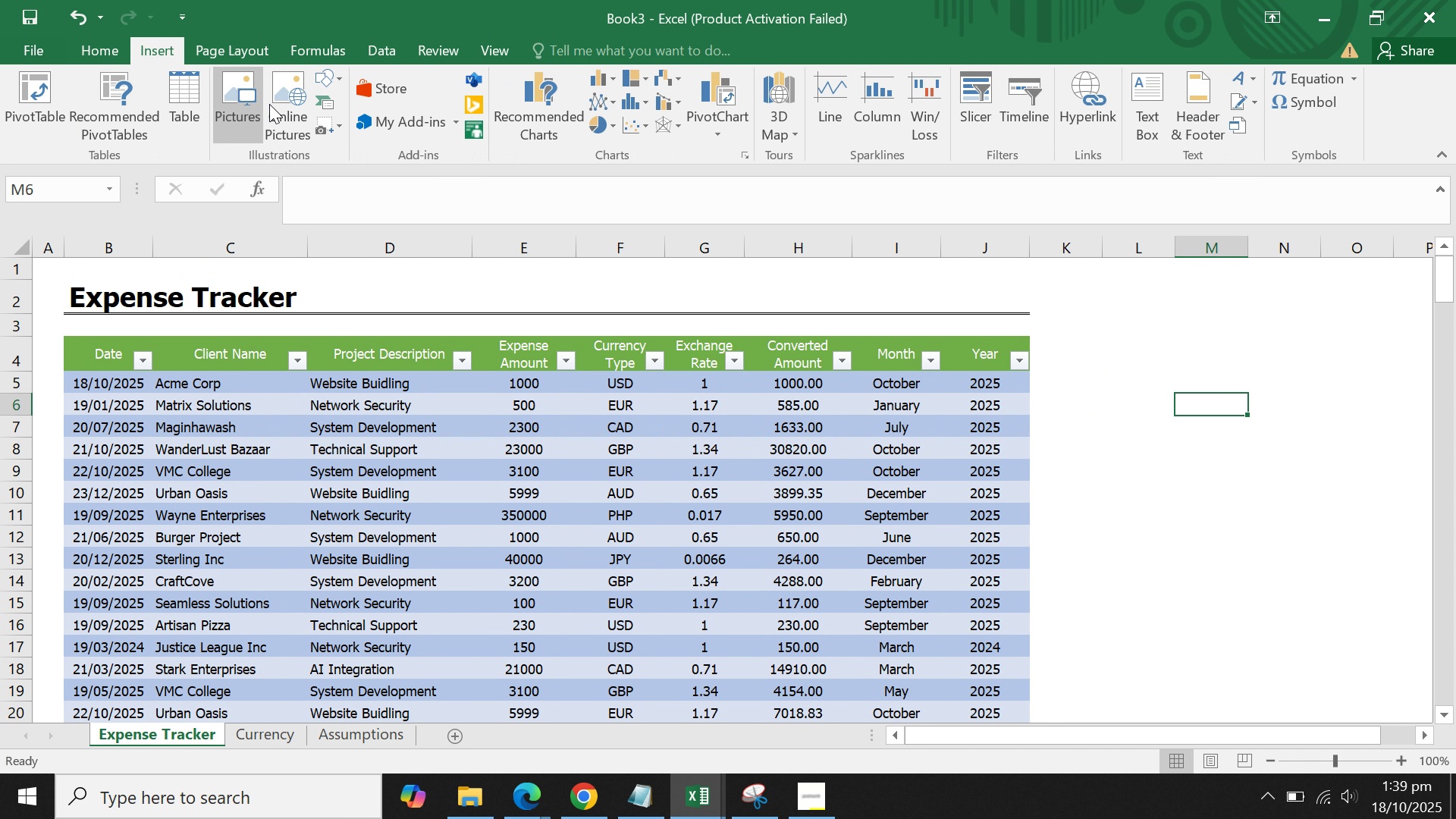 
left_click([332, 85])
 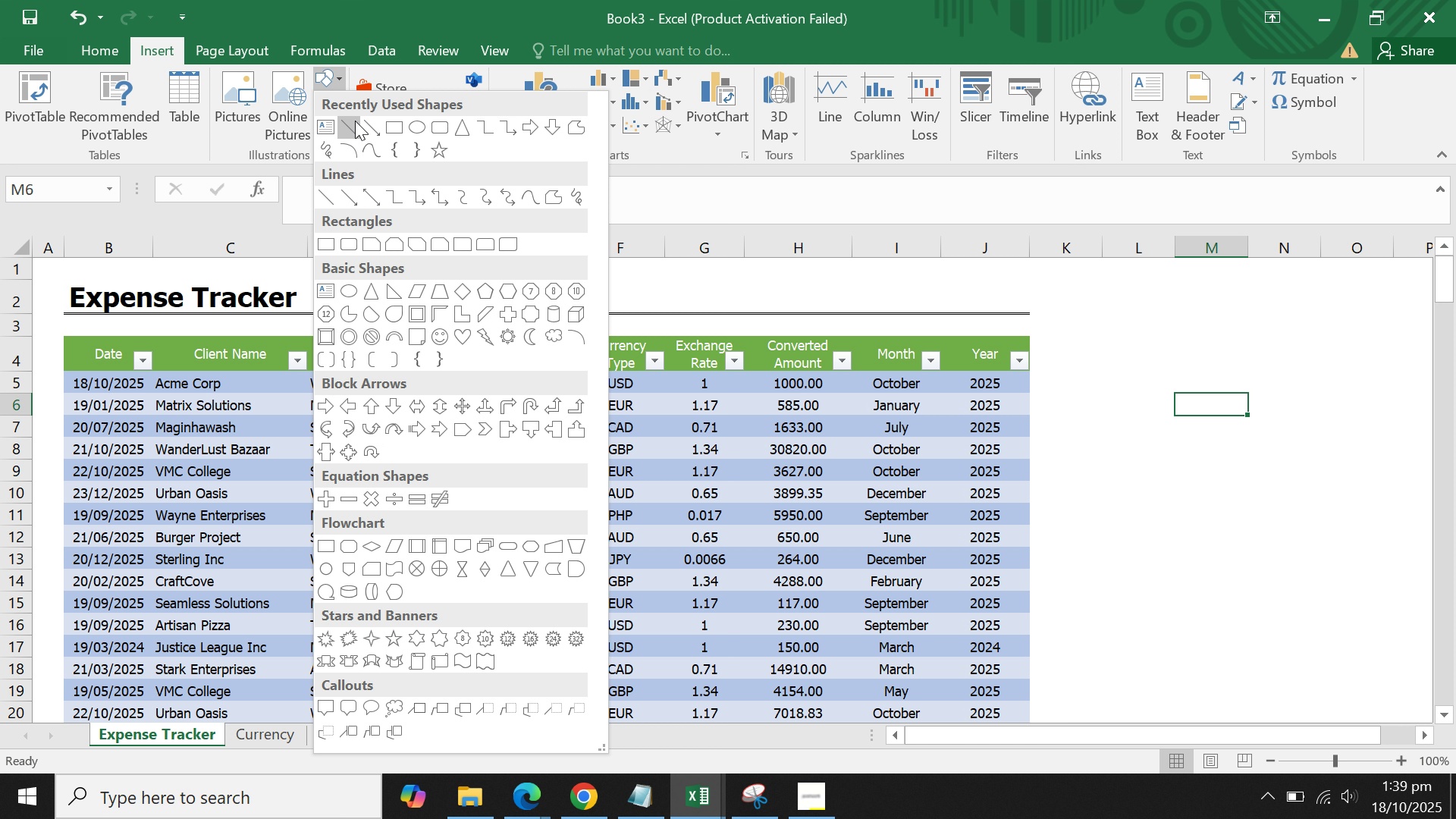 
mouse_move([405, 124])
 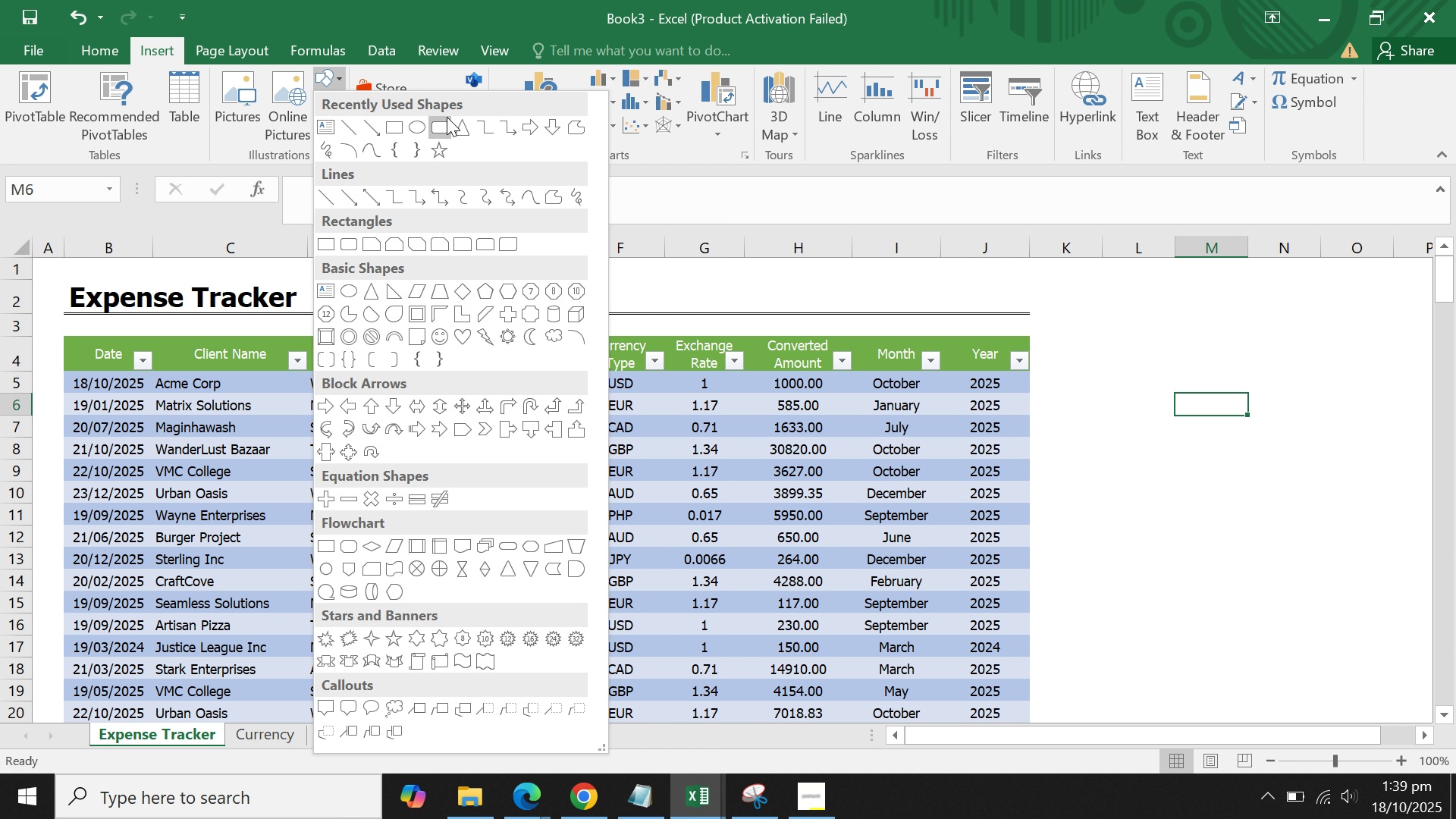 
left_click([444, 128])
 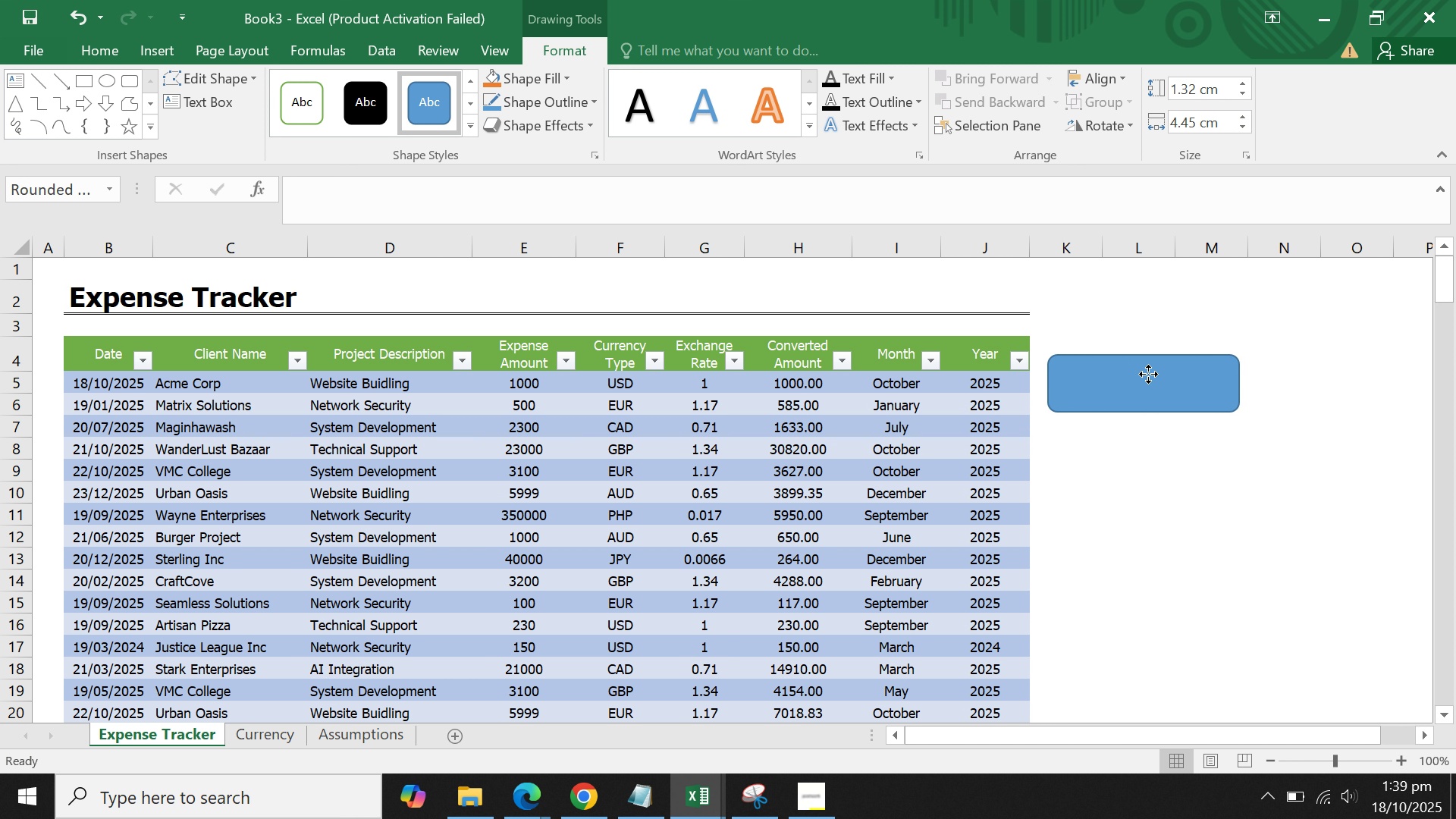 
wait(9.68)
 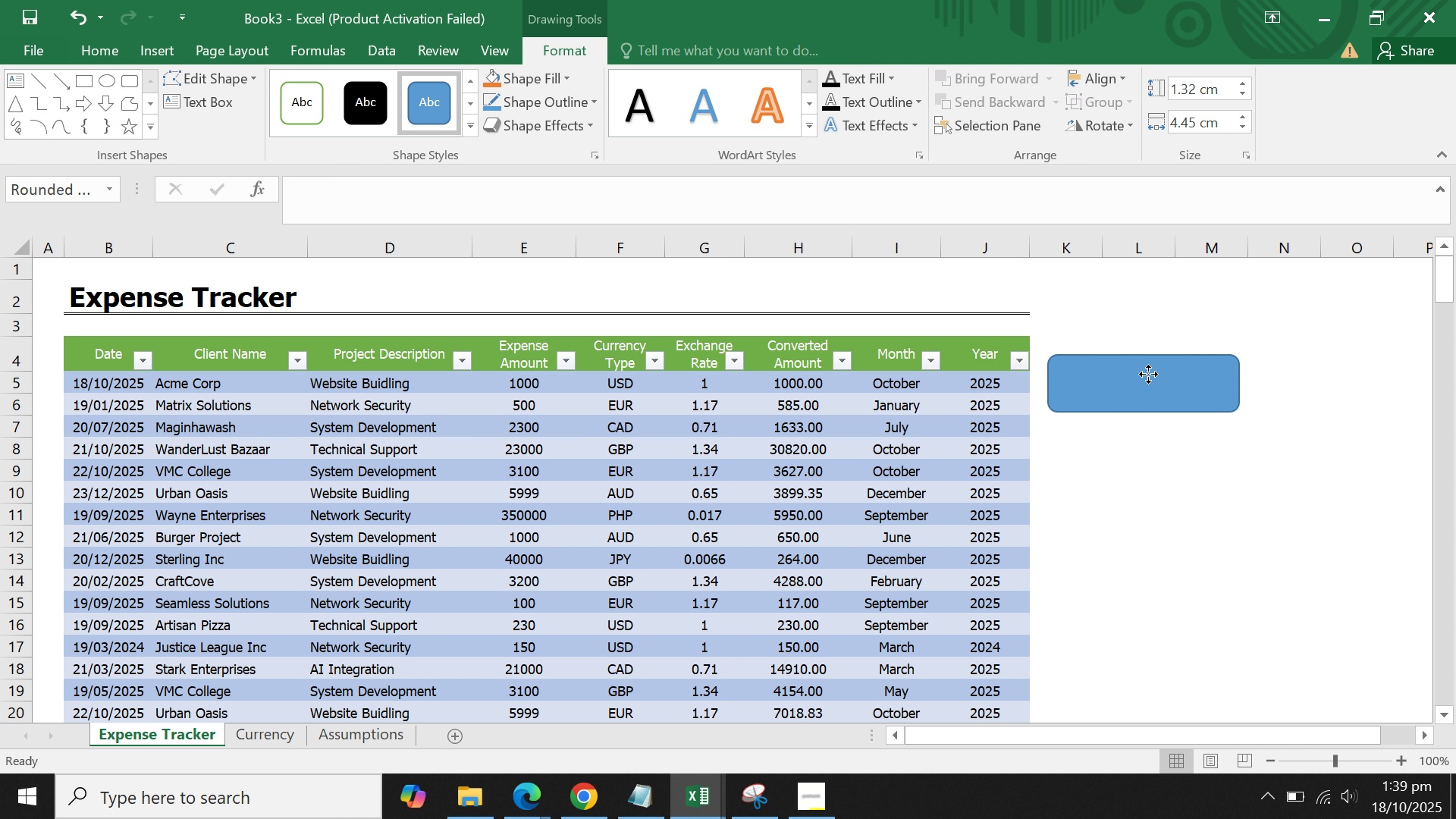 
hold_key(key=ShiftLeft, duration=1.5)
 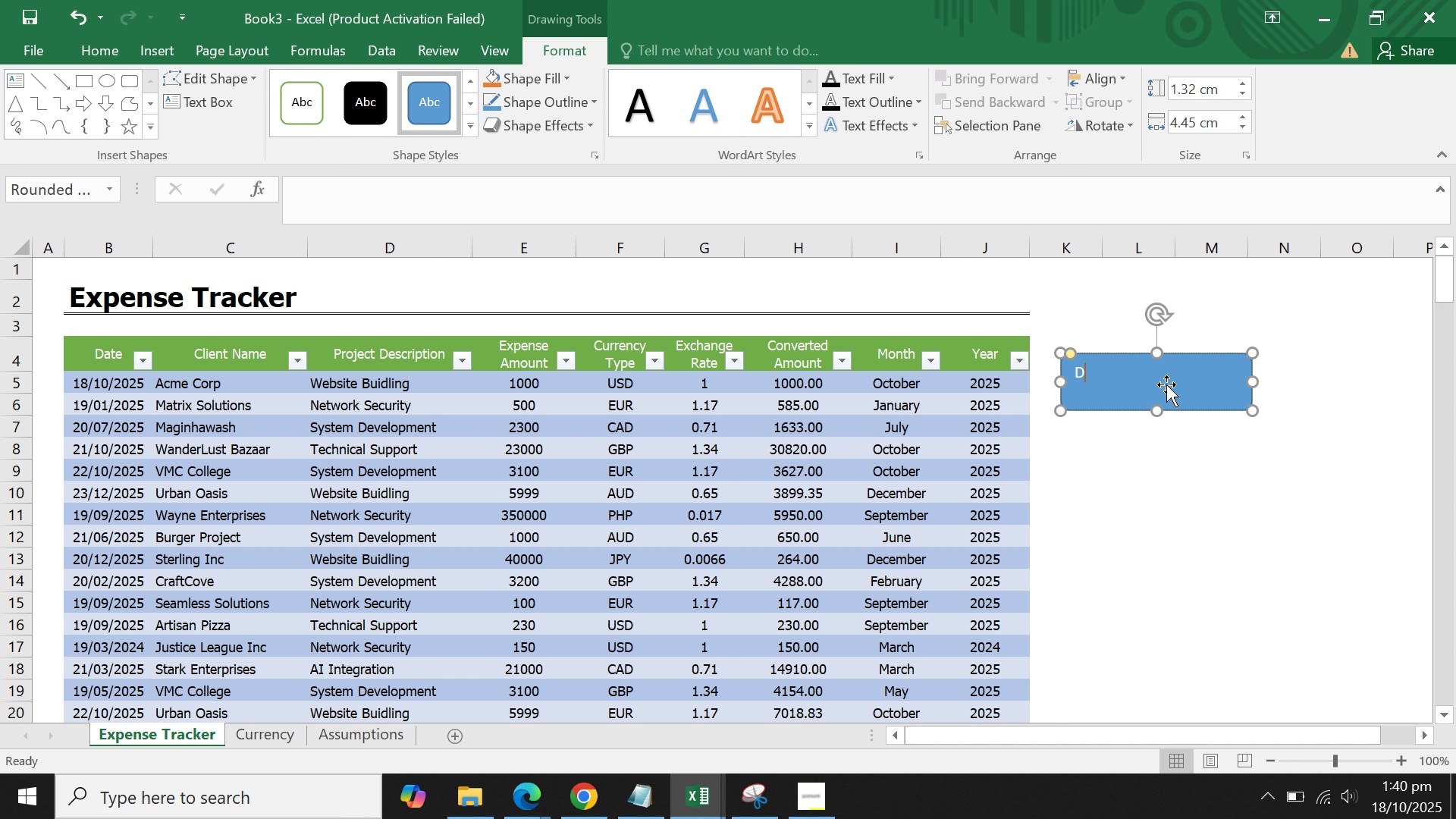 
type(Documentation)
 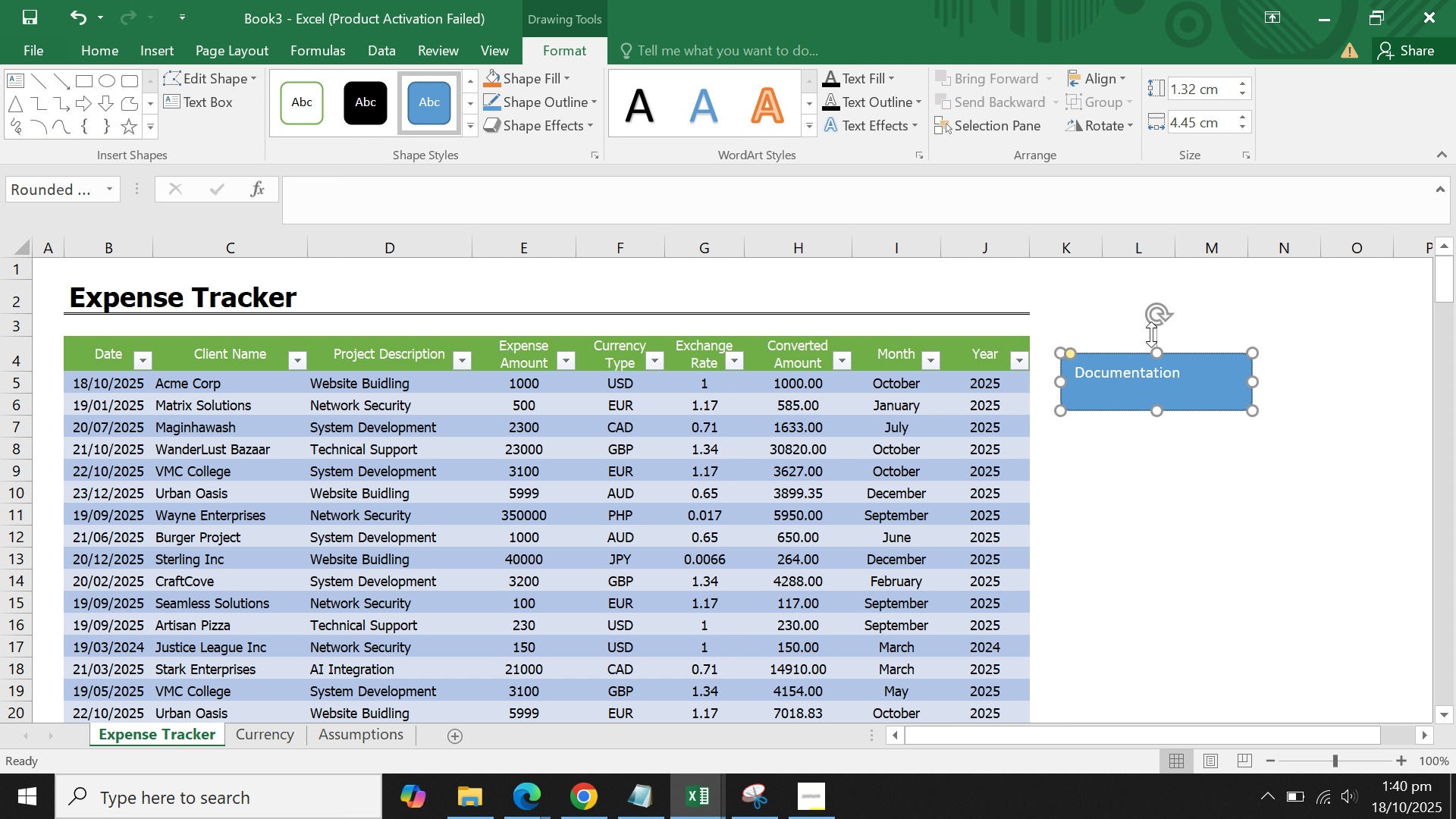 
scroll: coordinate [1166, 384], scroll_direction: up, amount: 1.0
 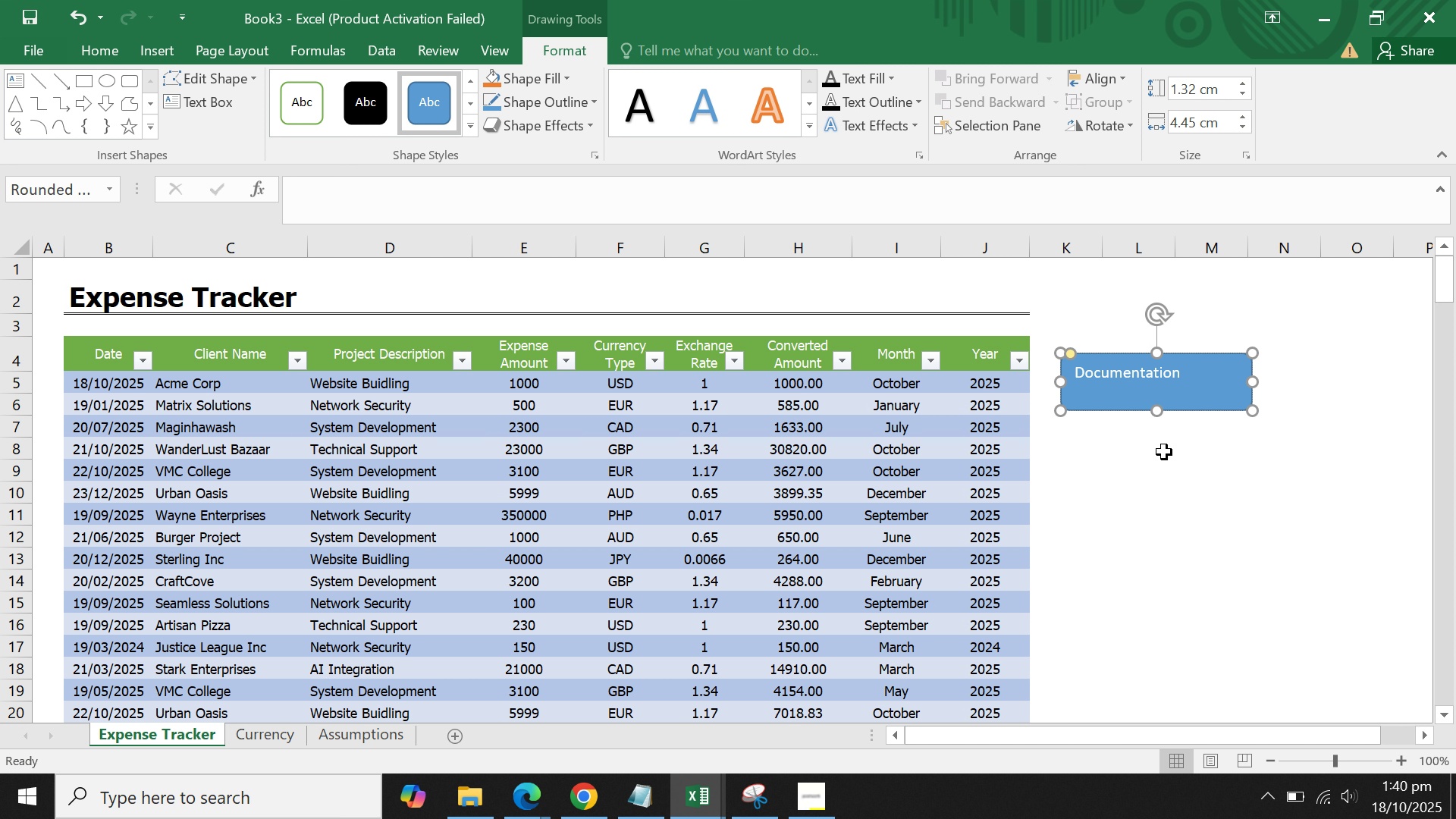 
left_click([1164, 452])
 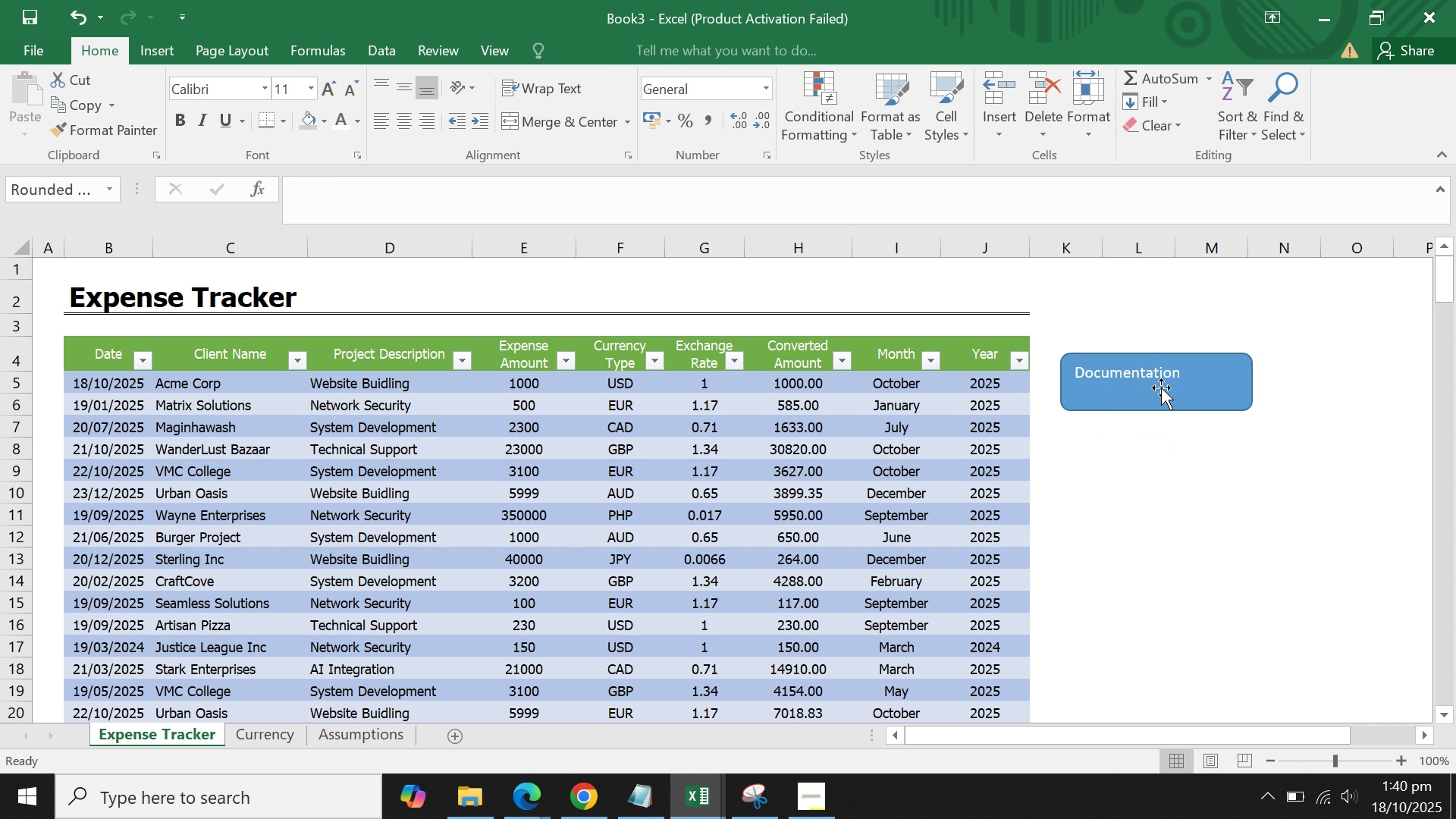 
double_click([1161, 388])
 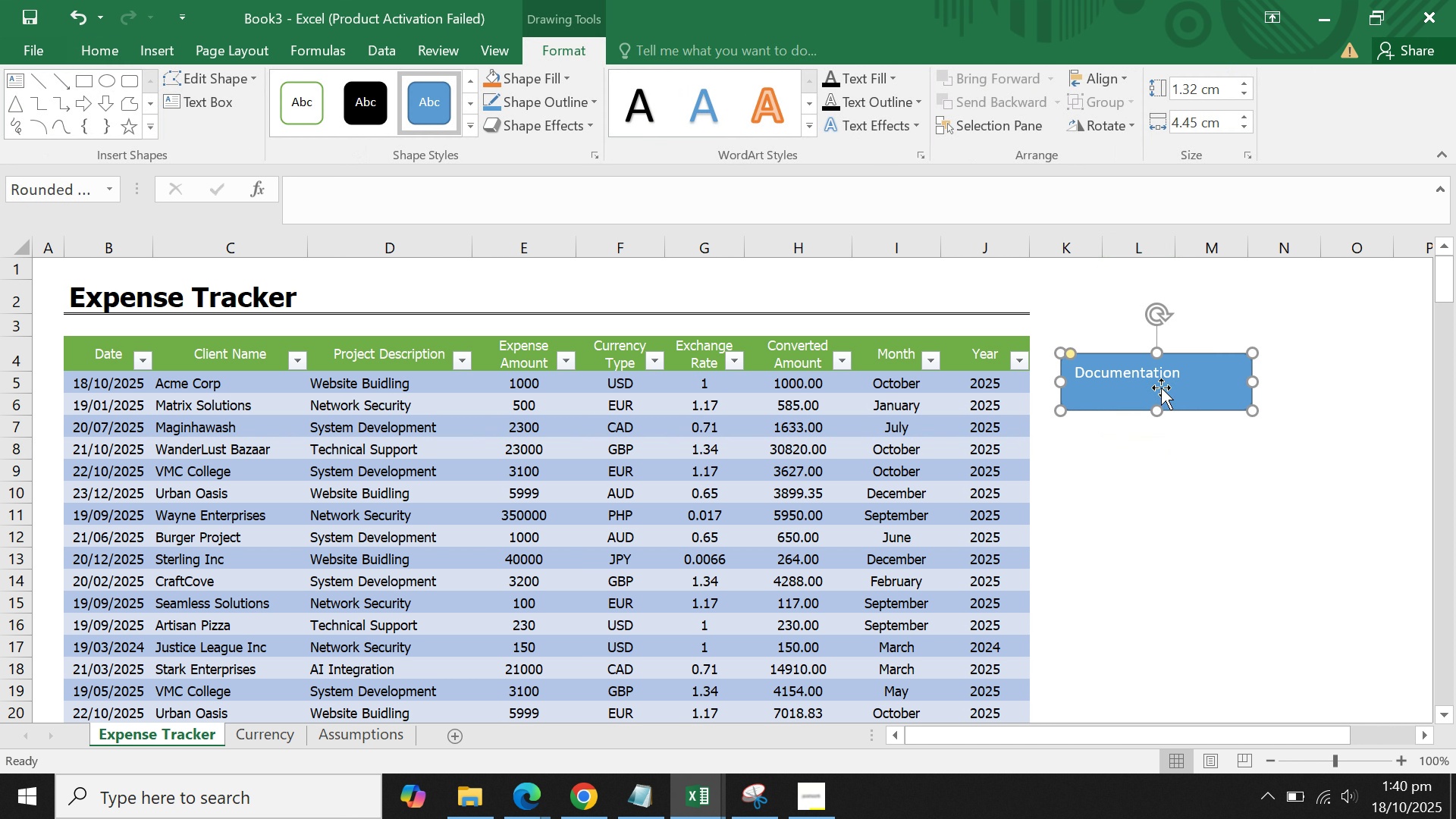 
triple_click([1161, 388])
 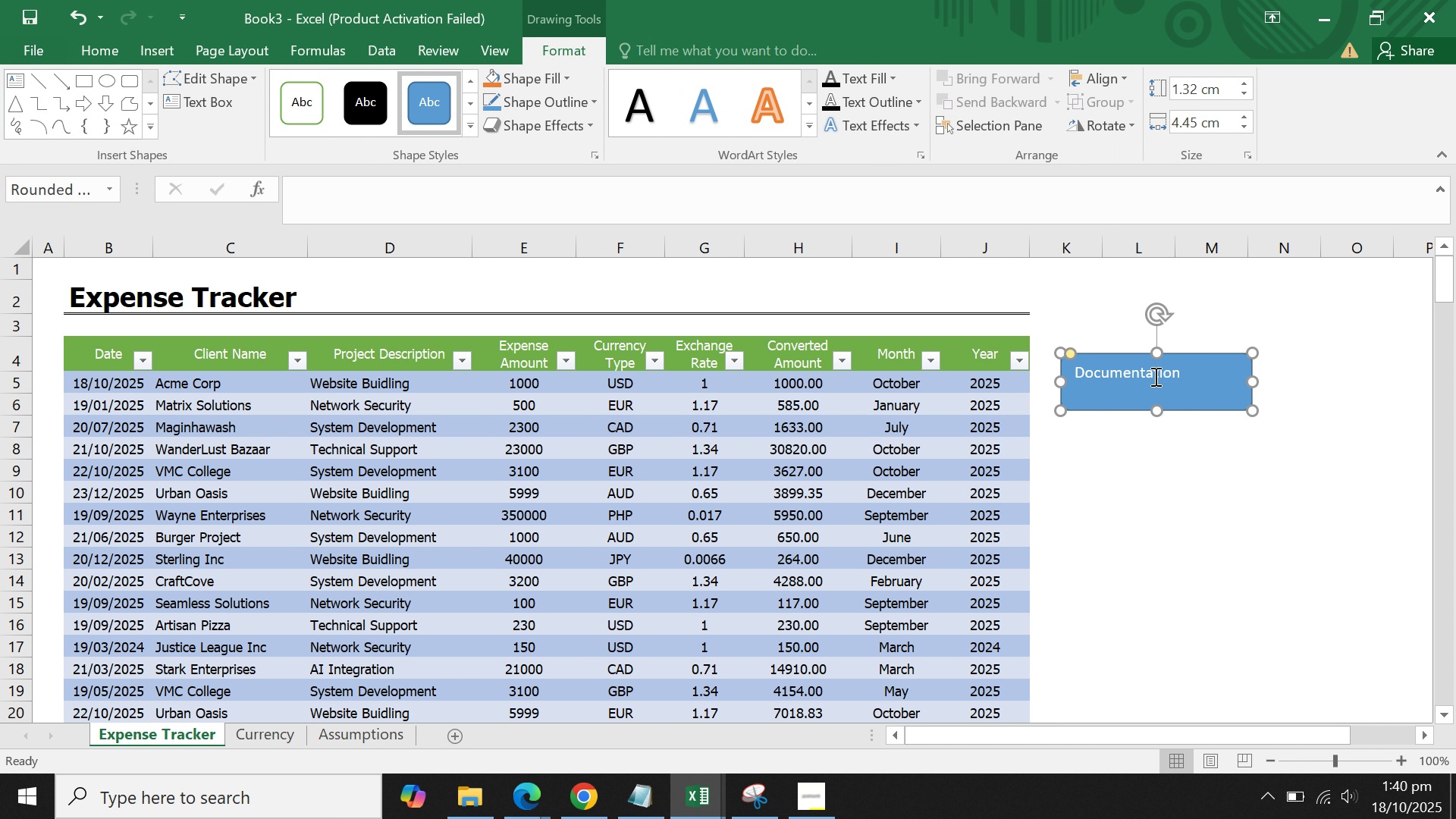 
double_click([1154, 376])
 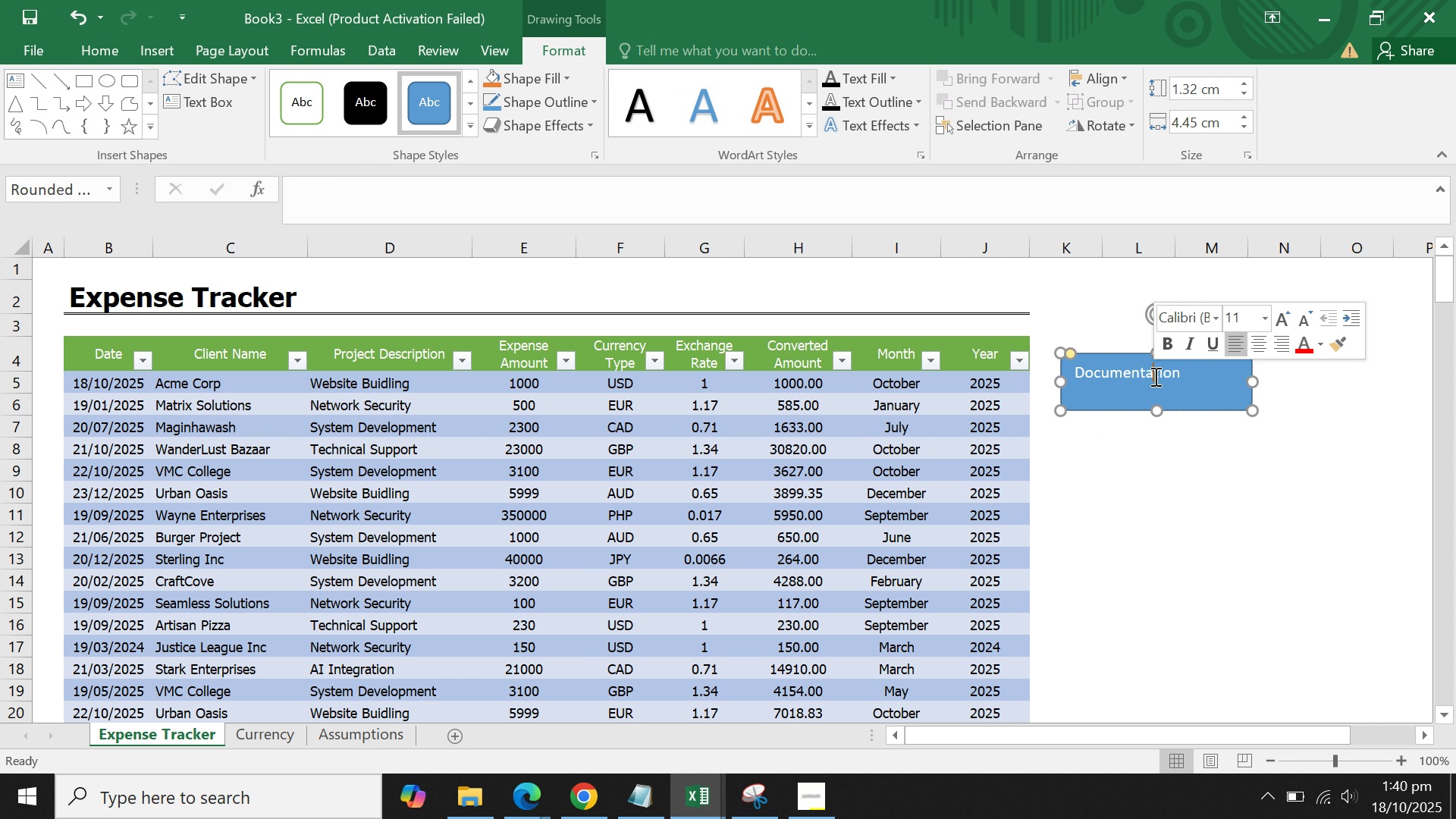 
triple_click([1154, 376])
 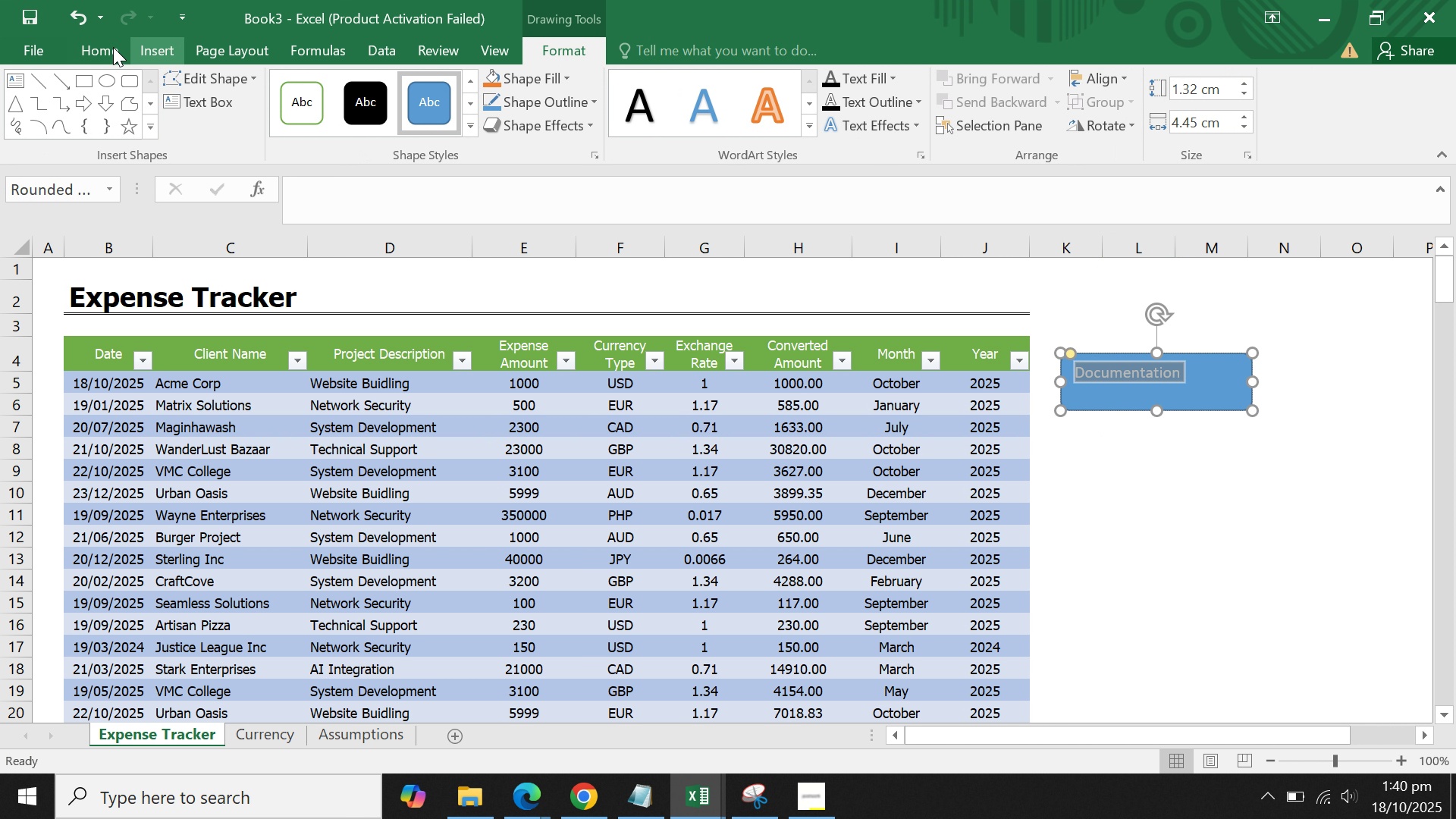 
left_click([113, 47])
 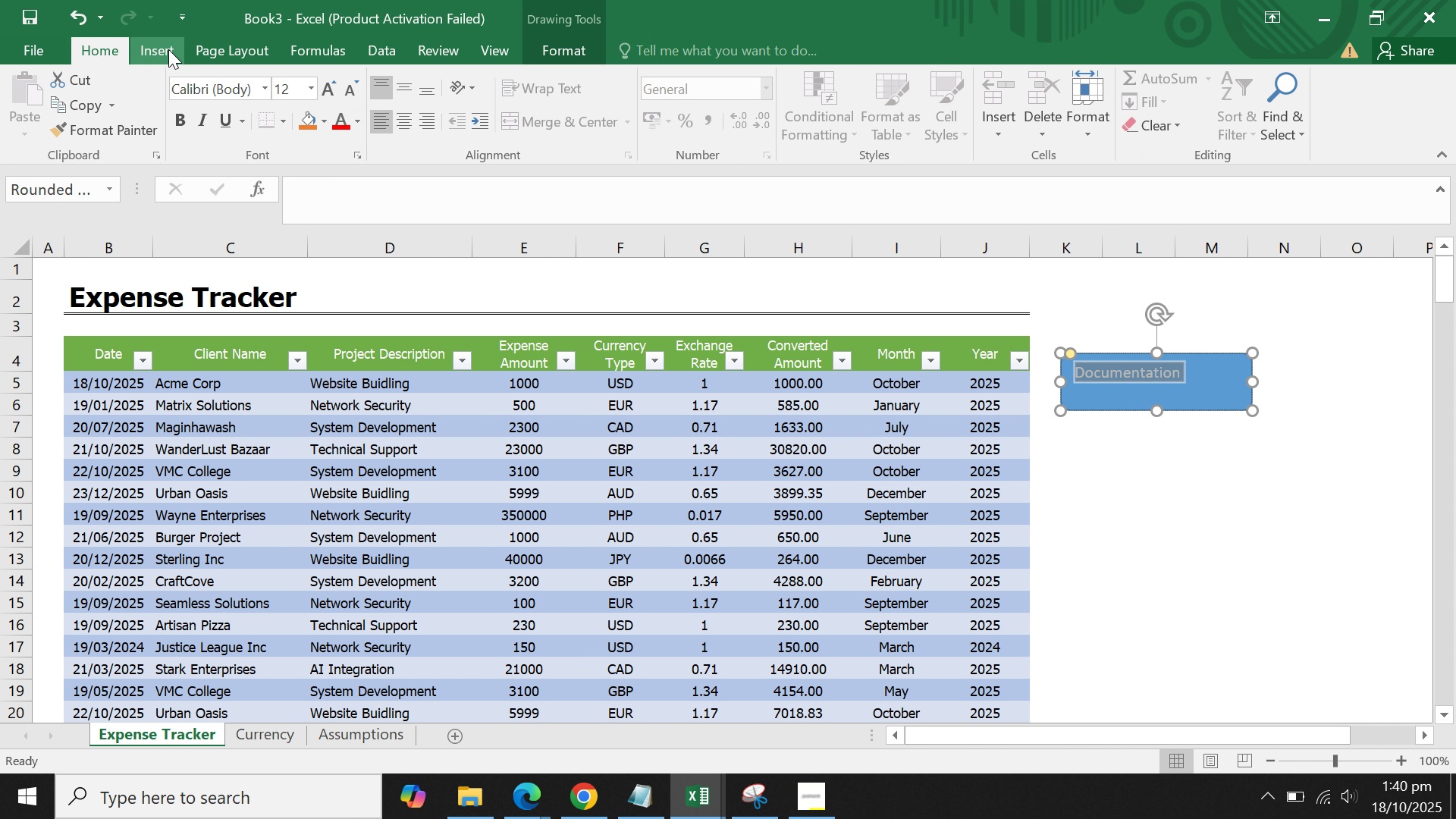 
left_click([168, 49])
 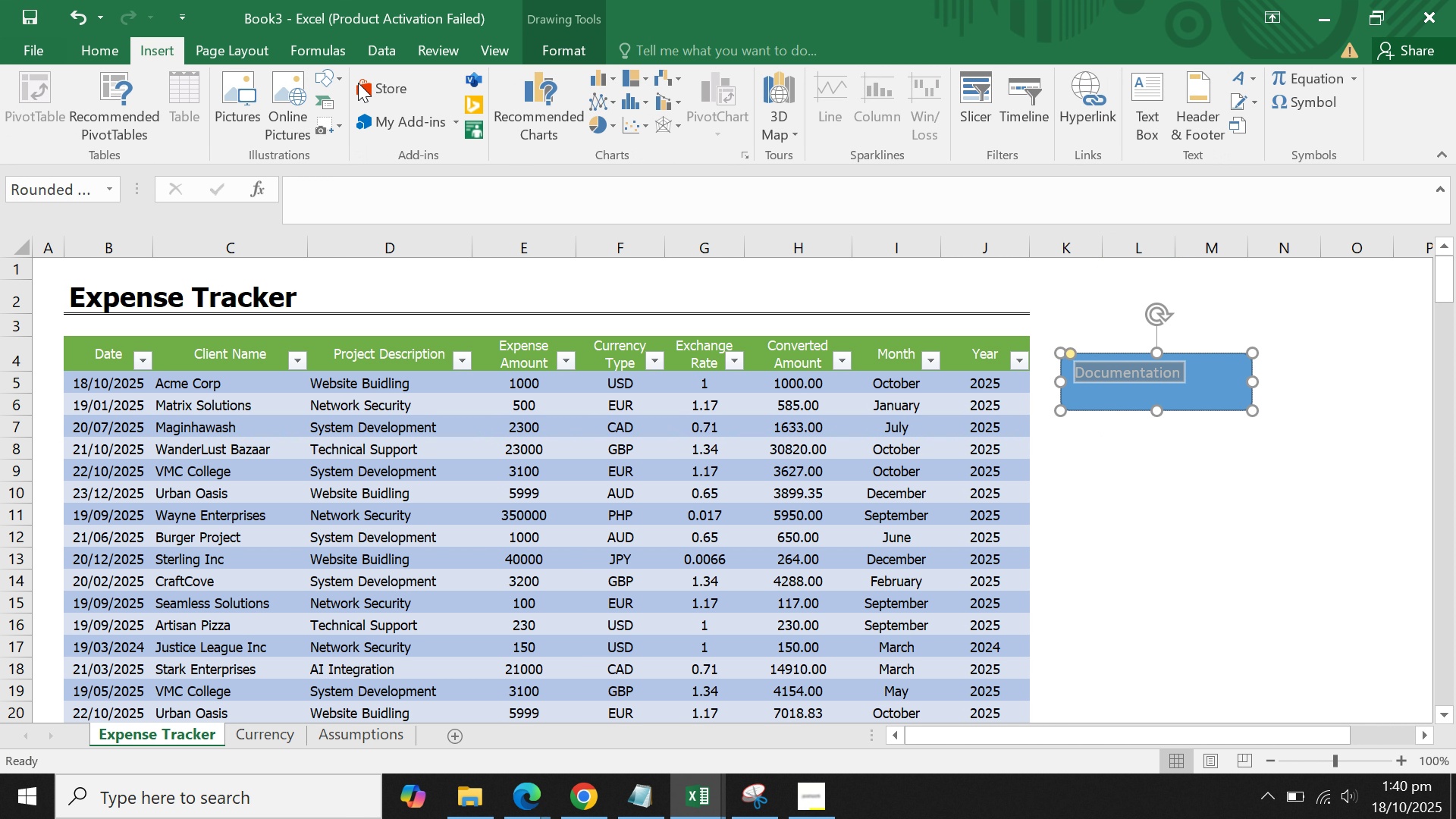 
mouse_move([349, 94])
 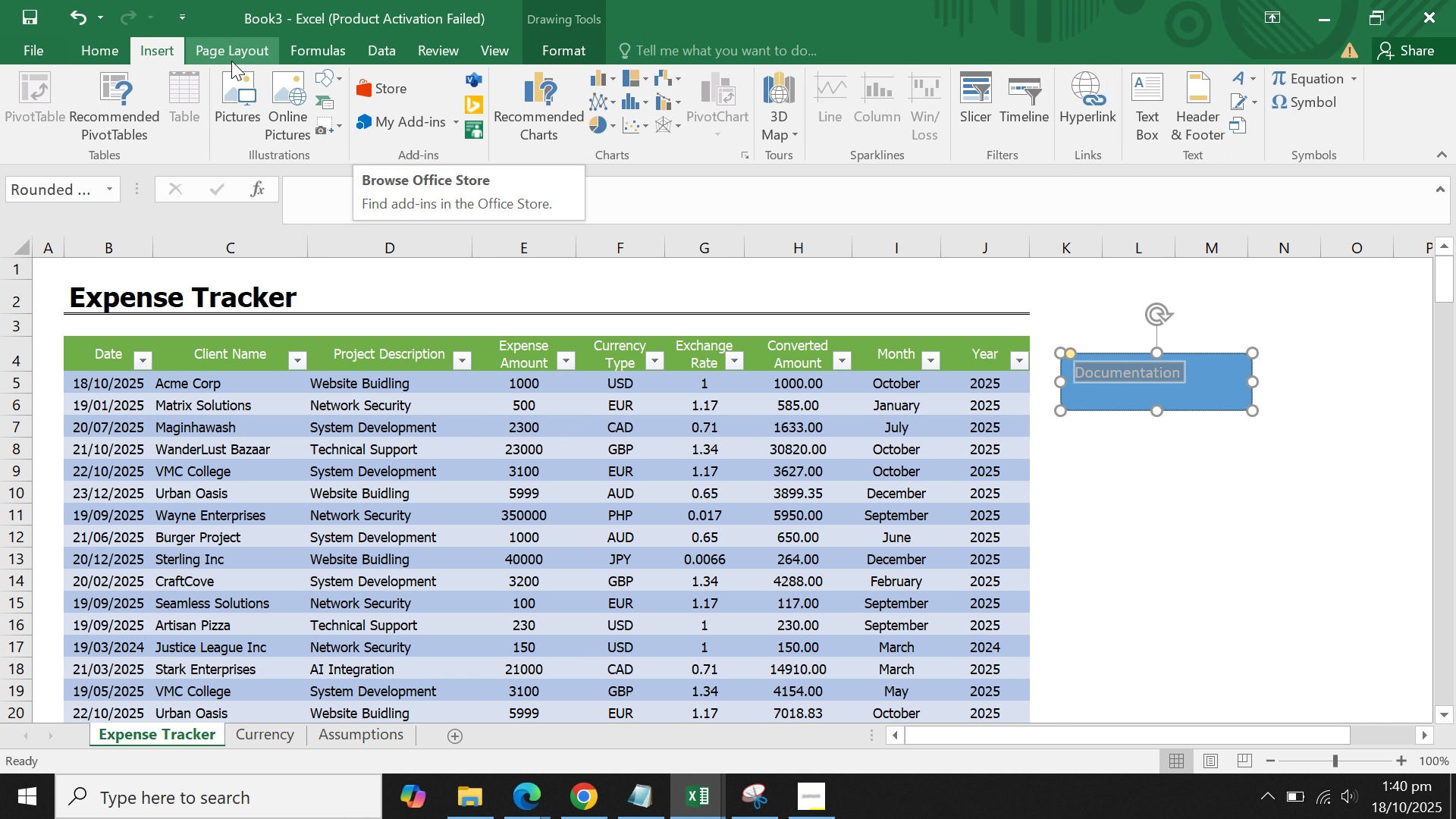 
left_click([231, 61])
 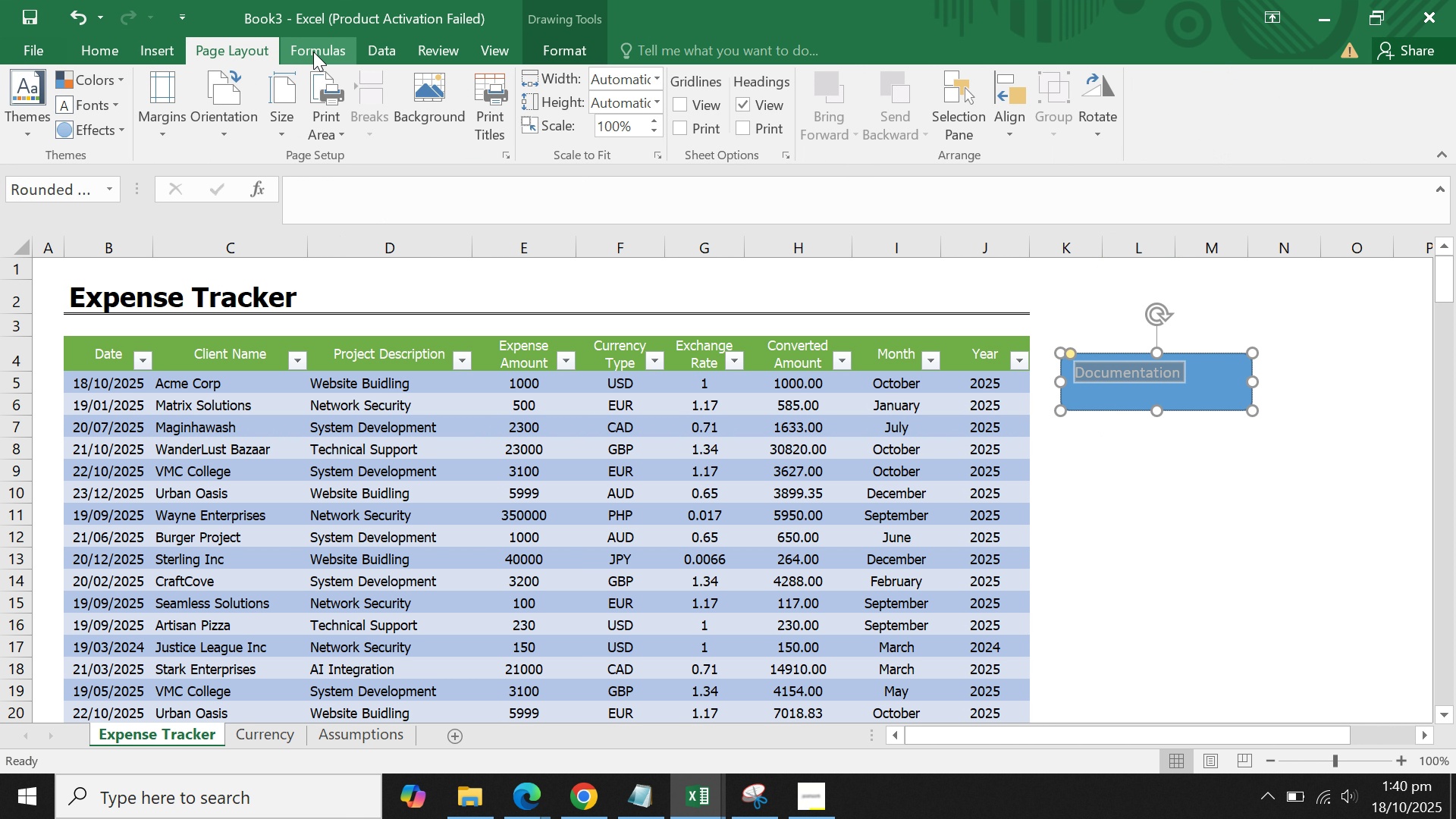 
left_click([314, 52])
 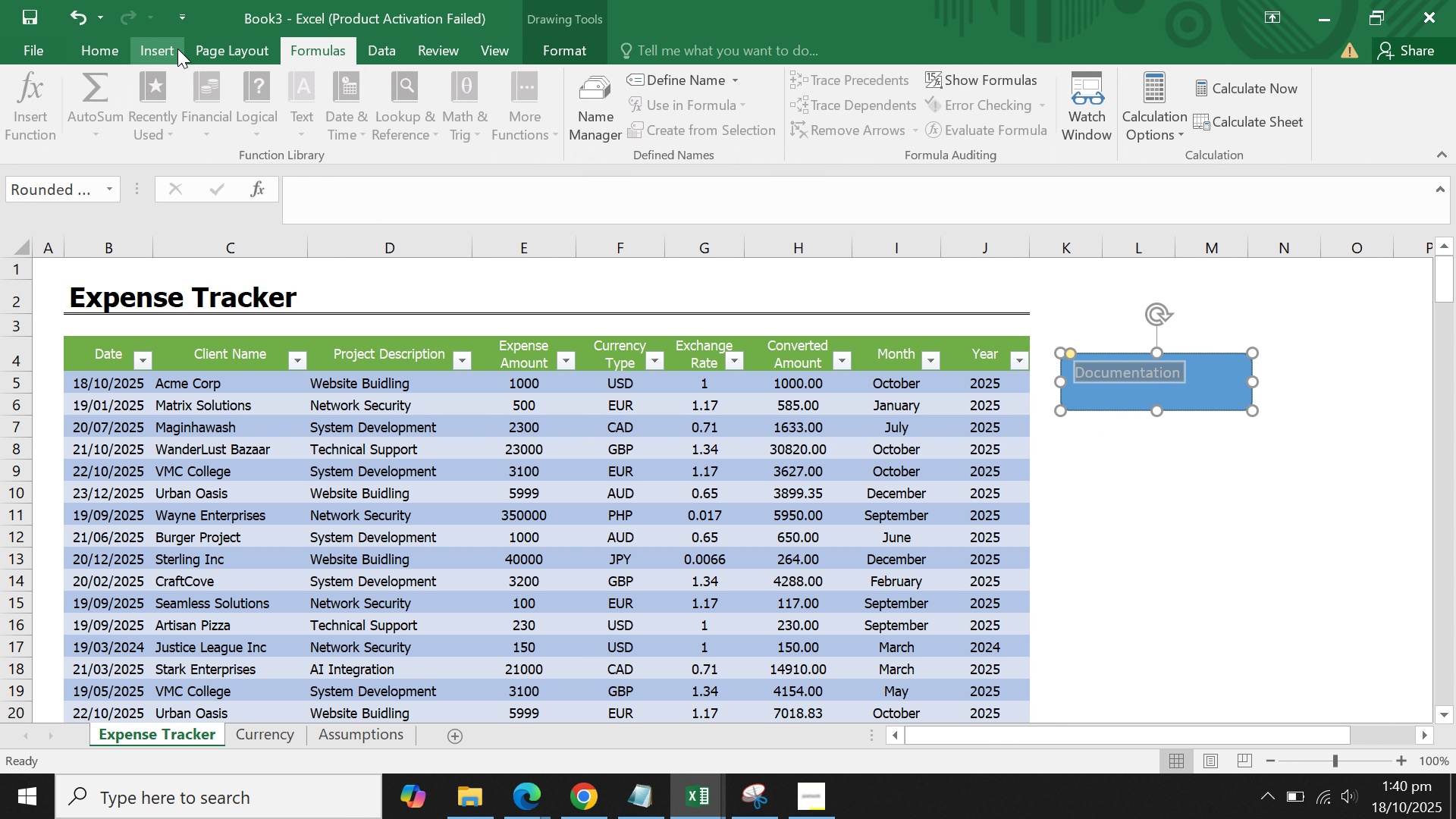 
left_click([177, 49])
 